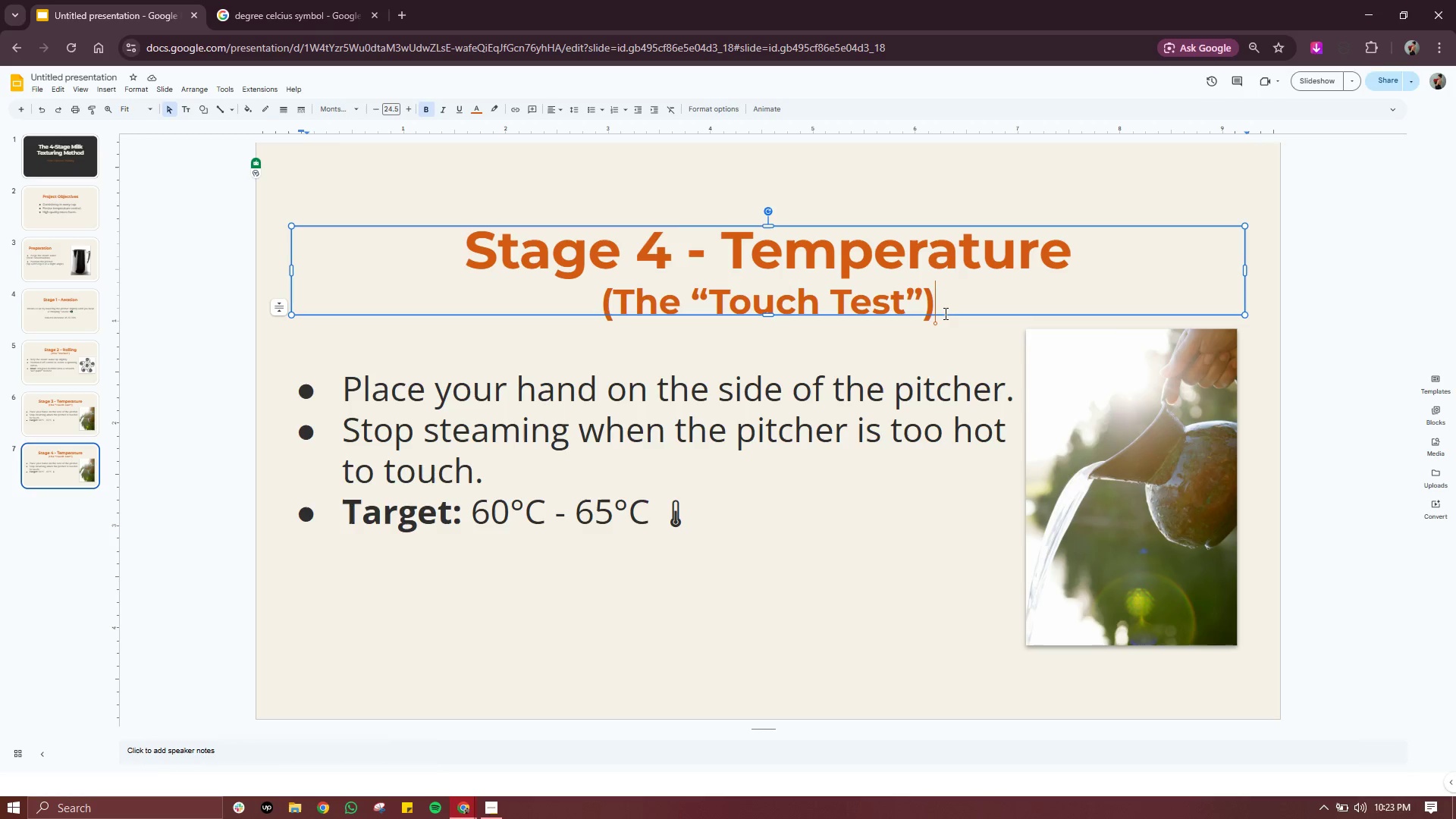 
left_click_drag(start_coordinate=[944, 312], to_coordinate=[721, 249])
 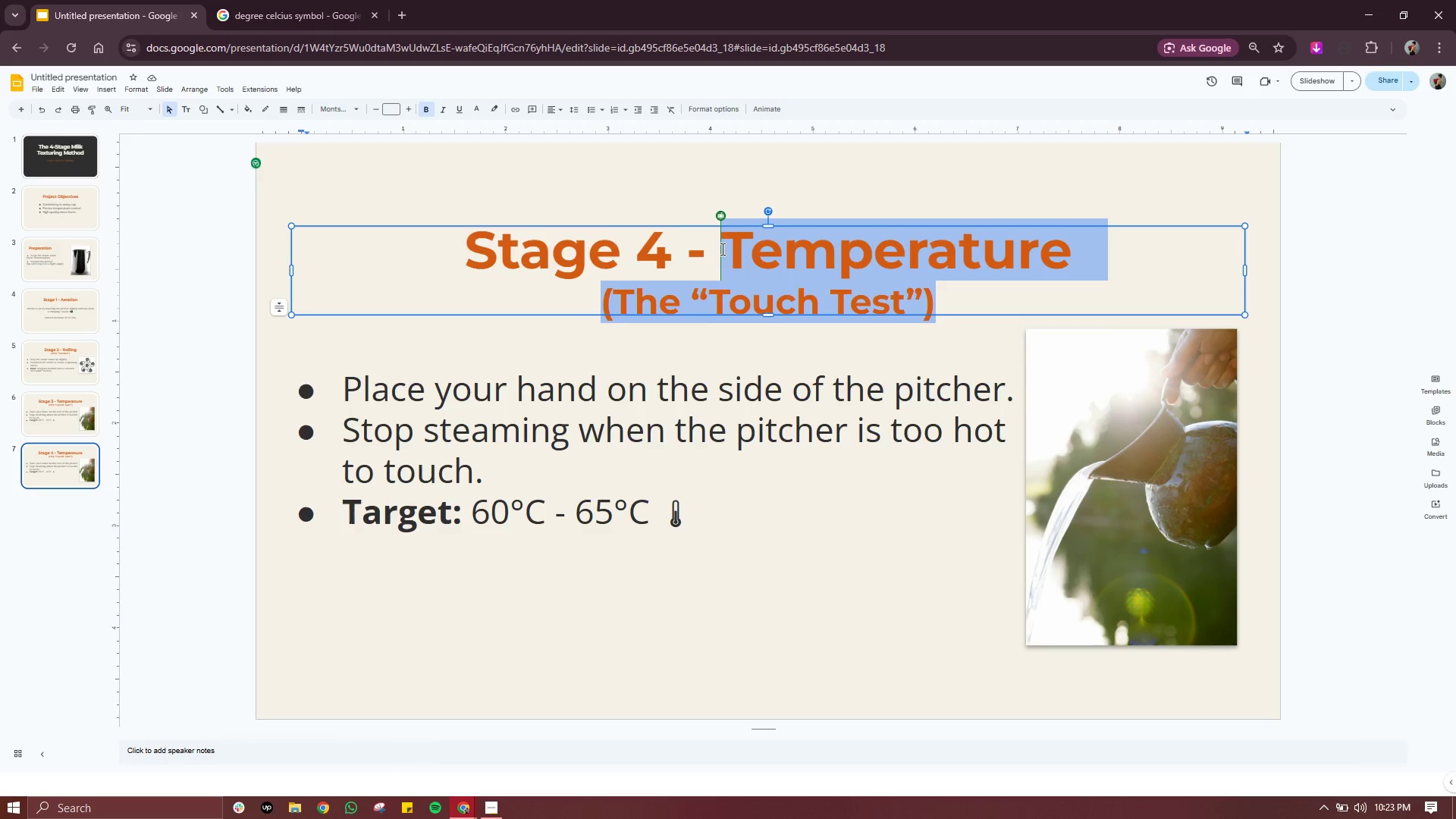 
type(Grooming)
 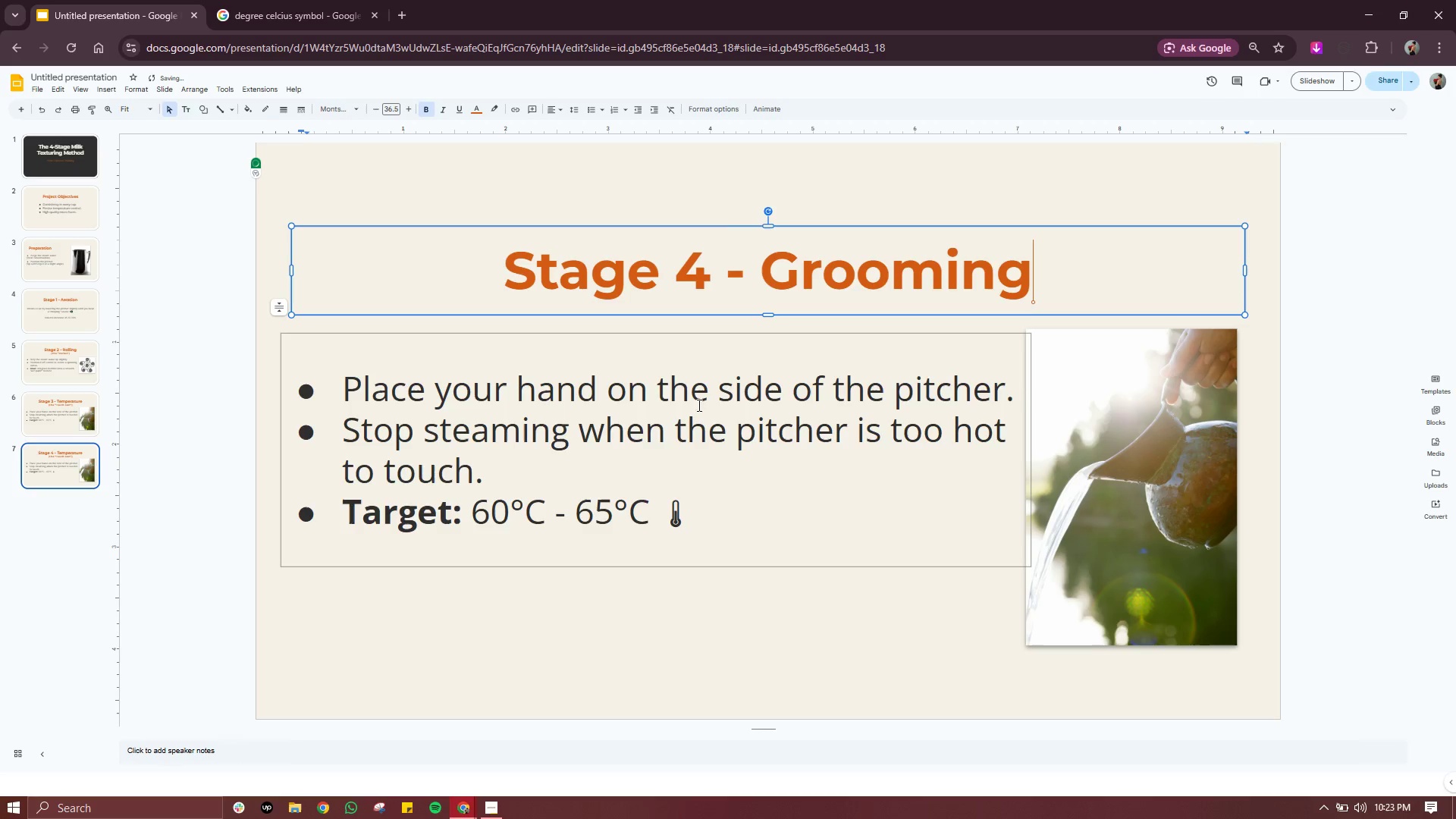 
left_click([684, 440])
 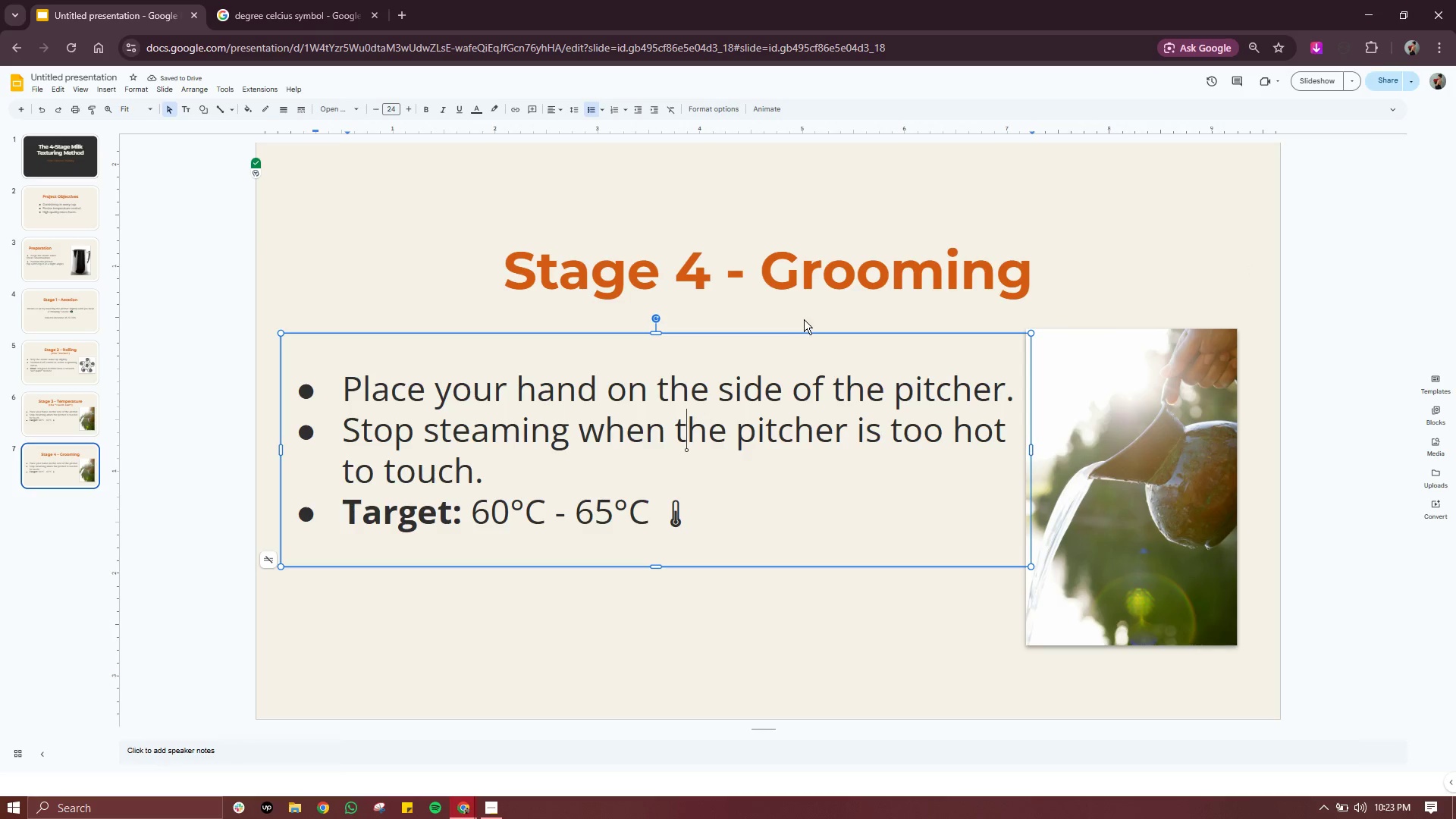 
left_click([839, 265])
 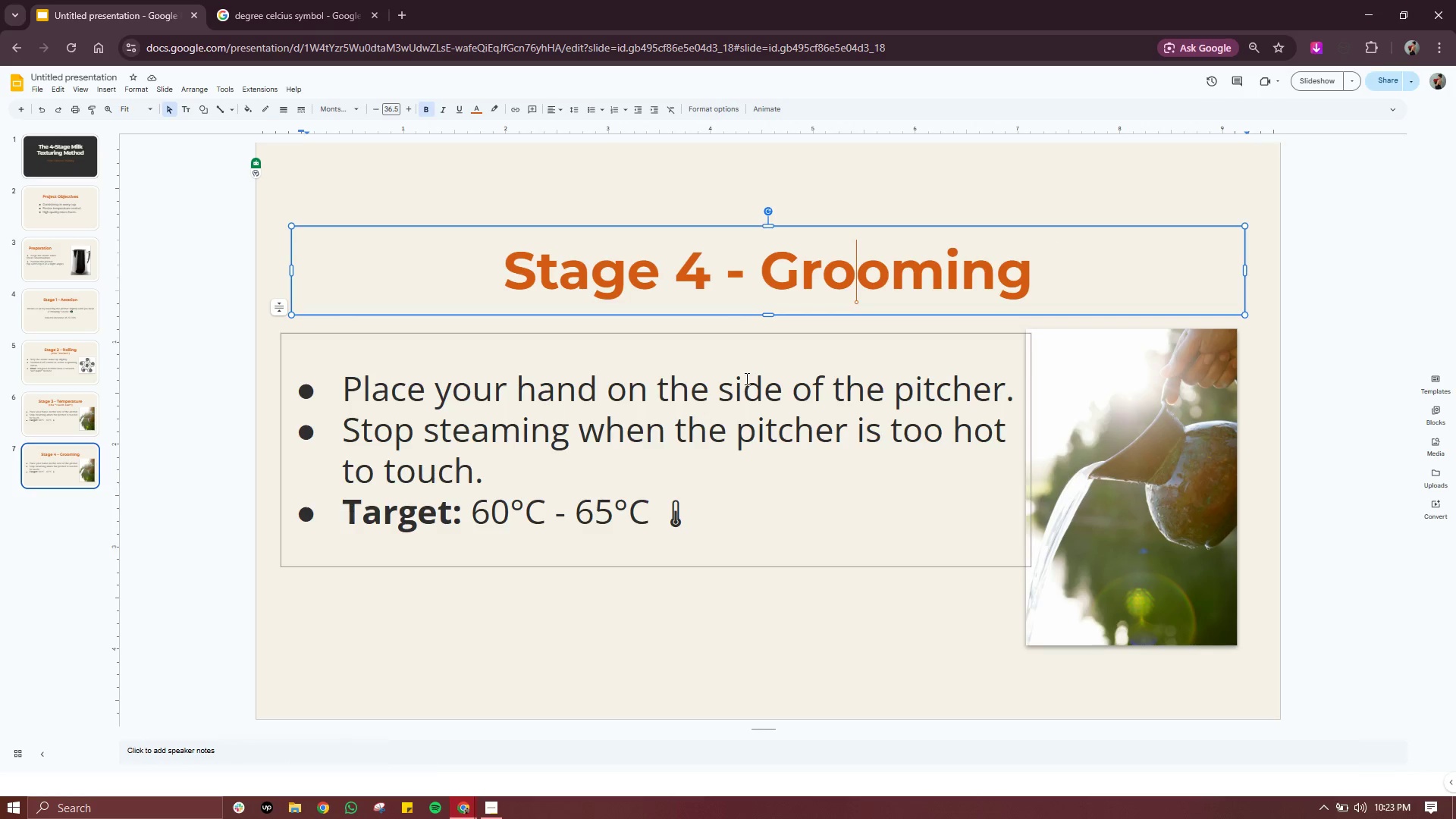 
left_click([740, 385])
 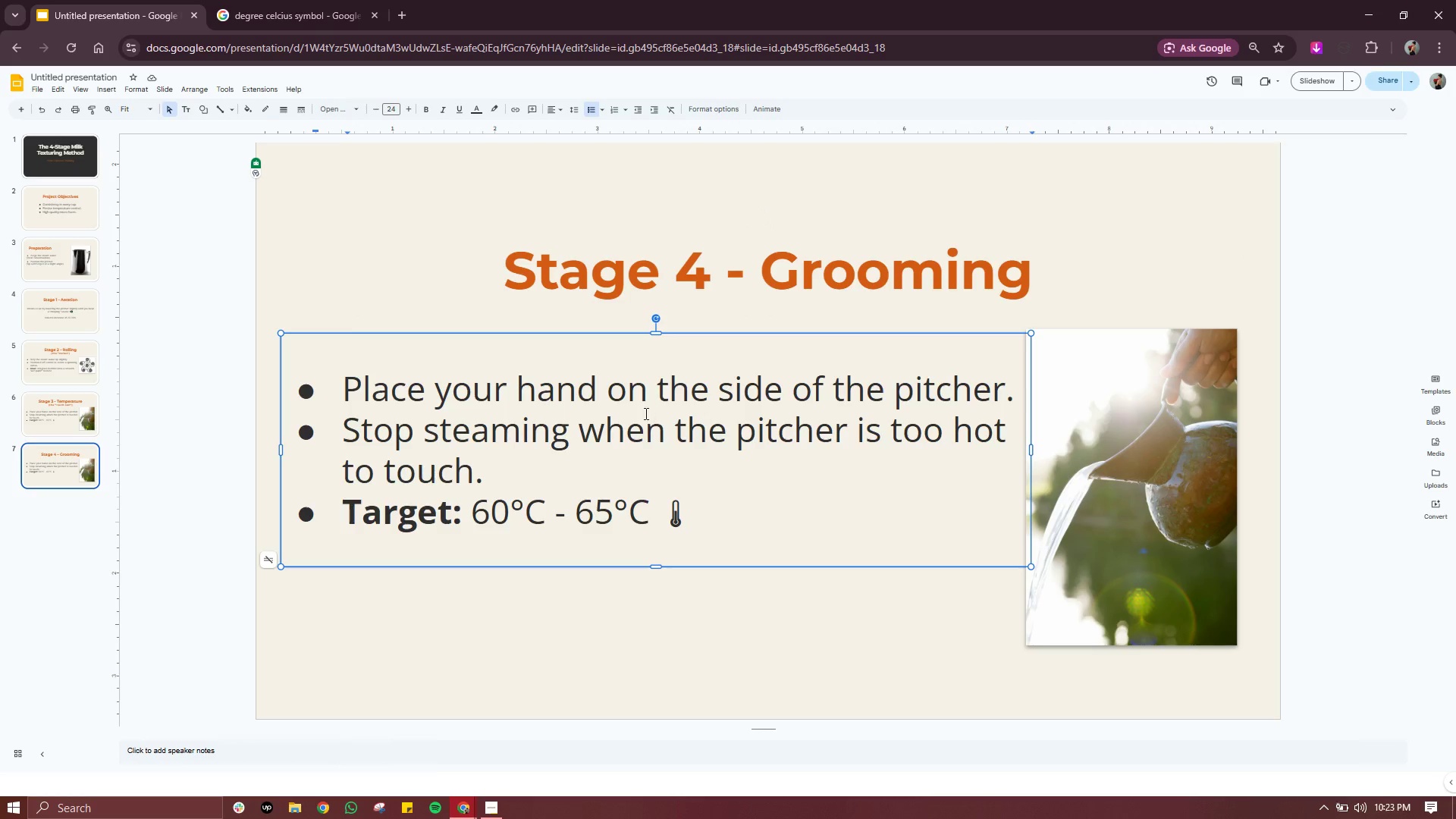 
left_click([644, 413])
 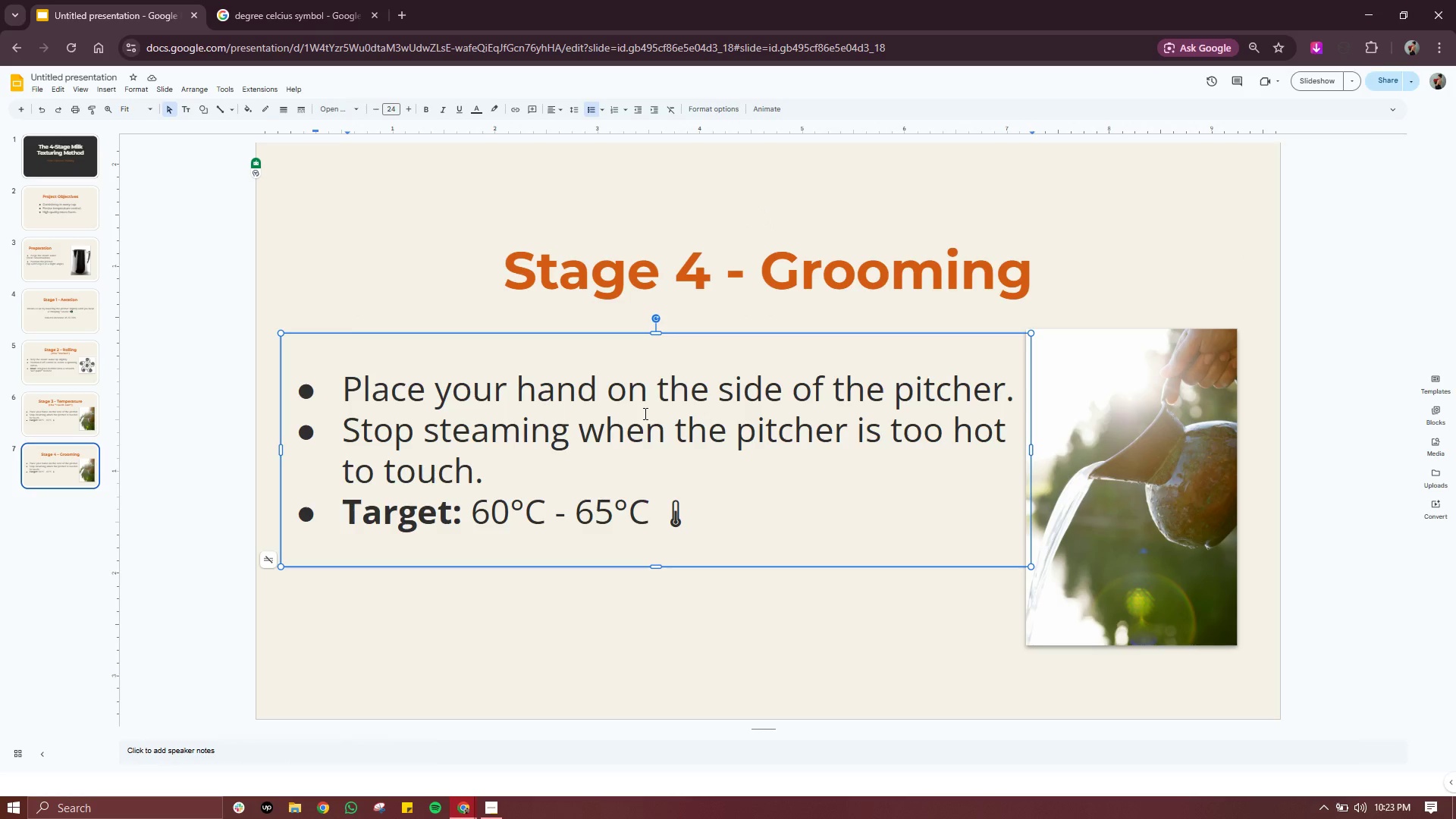 
key(Control+ControlLeft)
 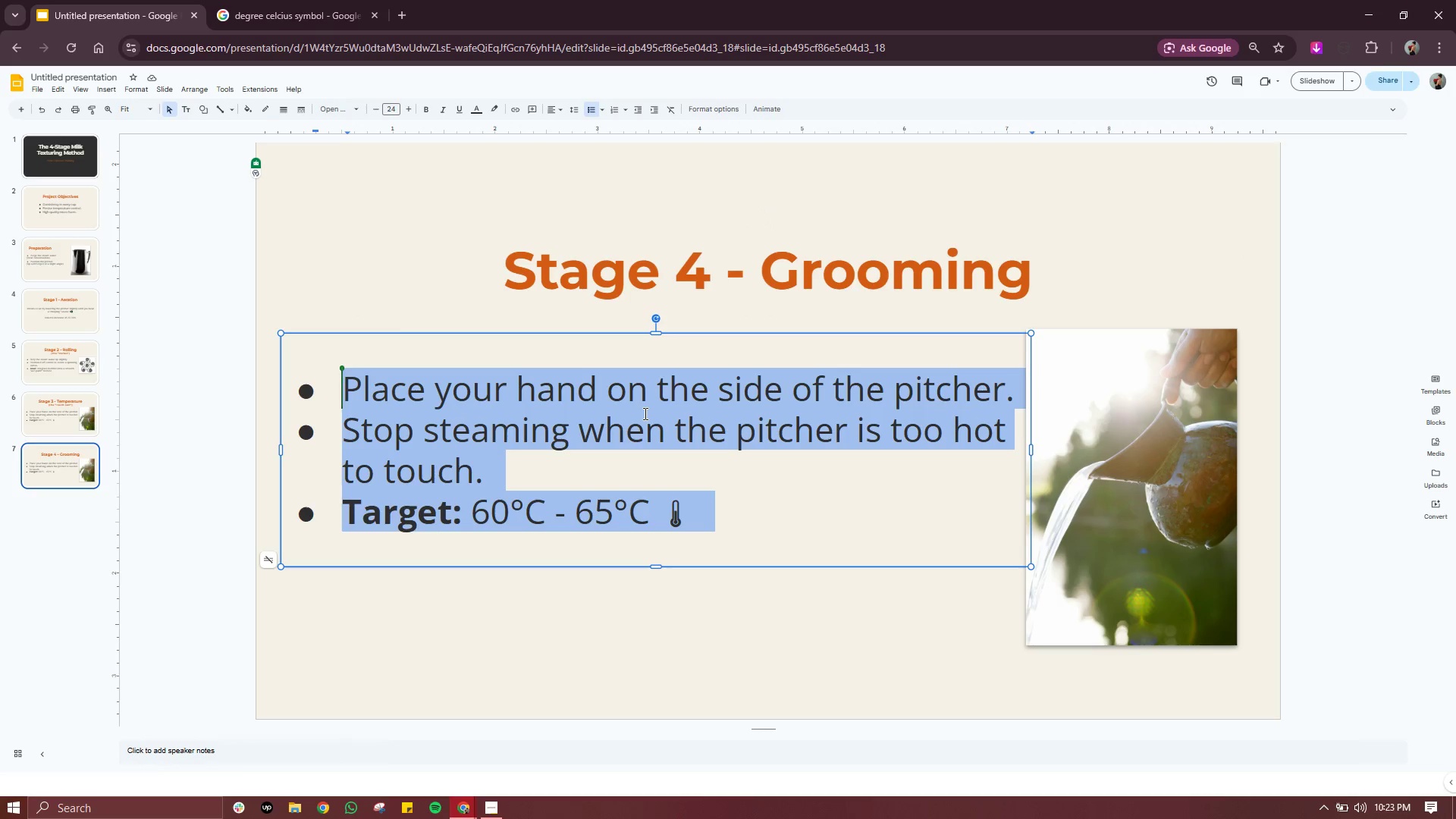 
key(Control+A)
 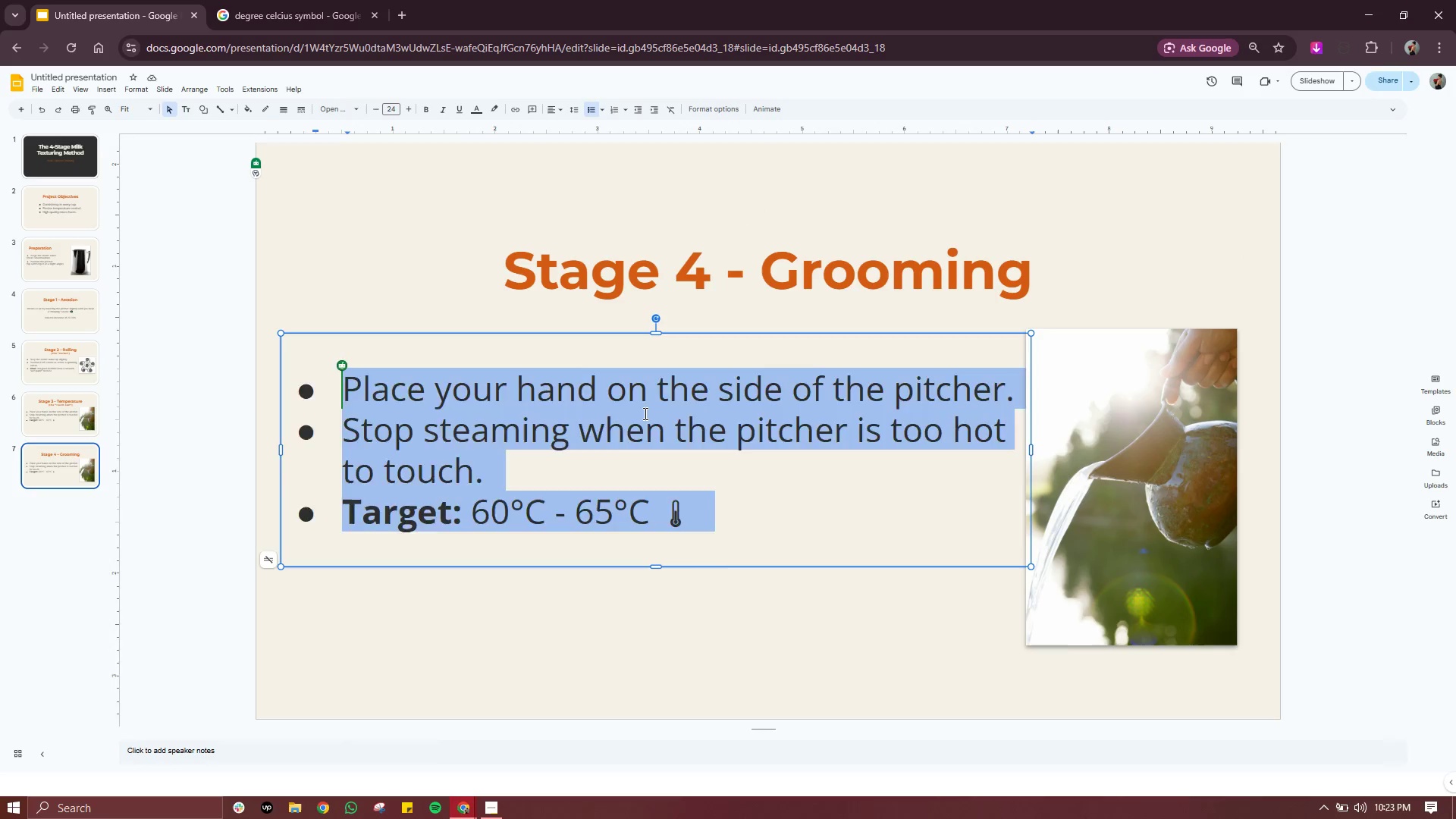 
key(Backspace)
type(Tao)
key(Backspace)
type(p the pitcher firmly on the counter to pop surp)
key(Backspace)
type(face bubbles.)
 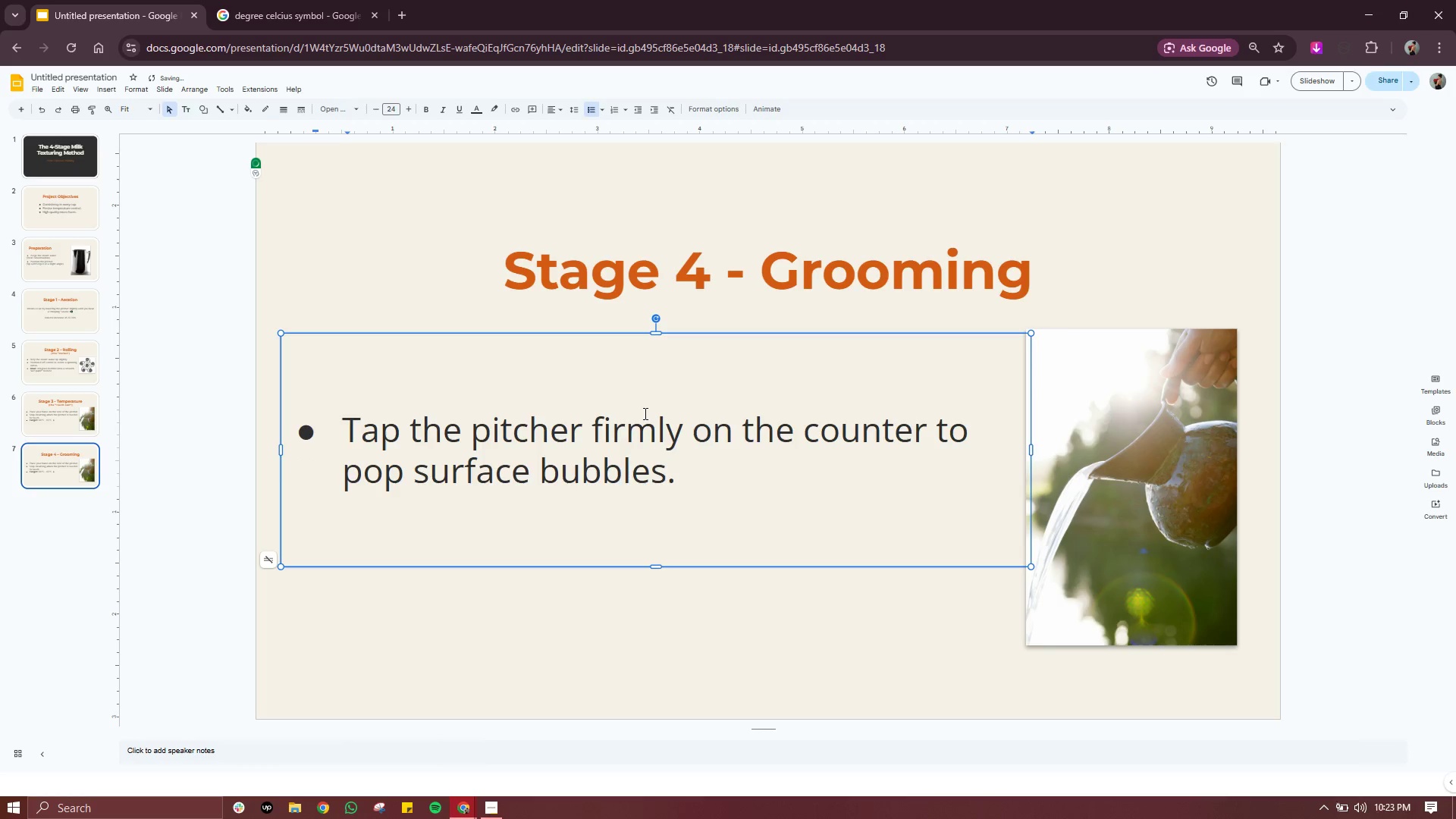 
key(Enter)
 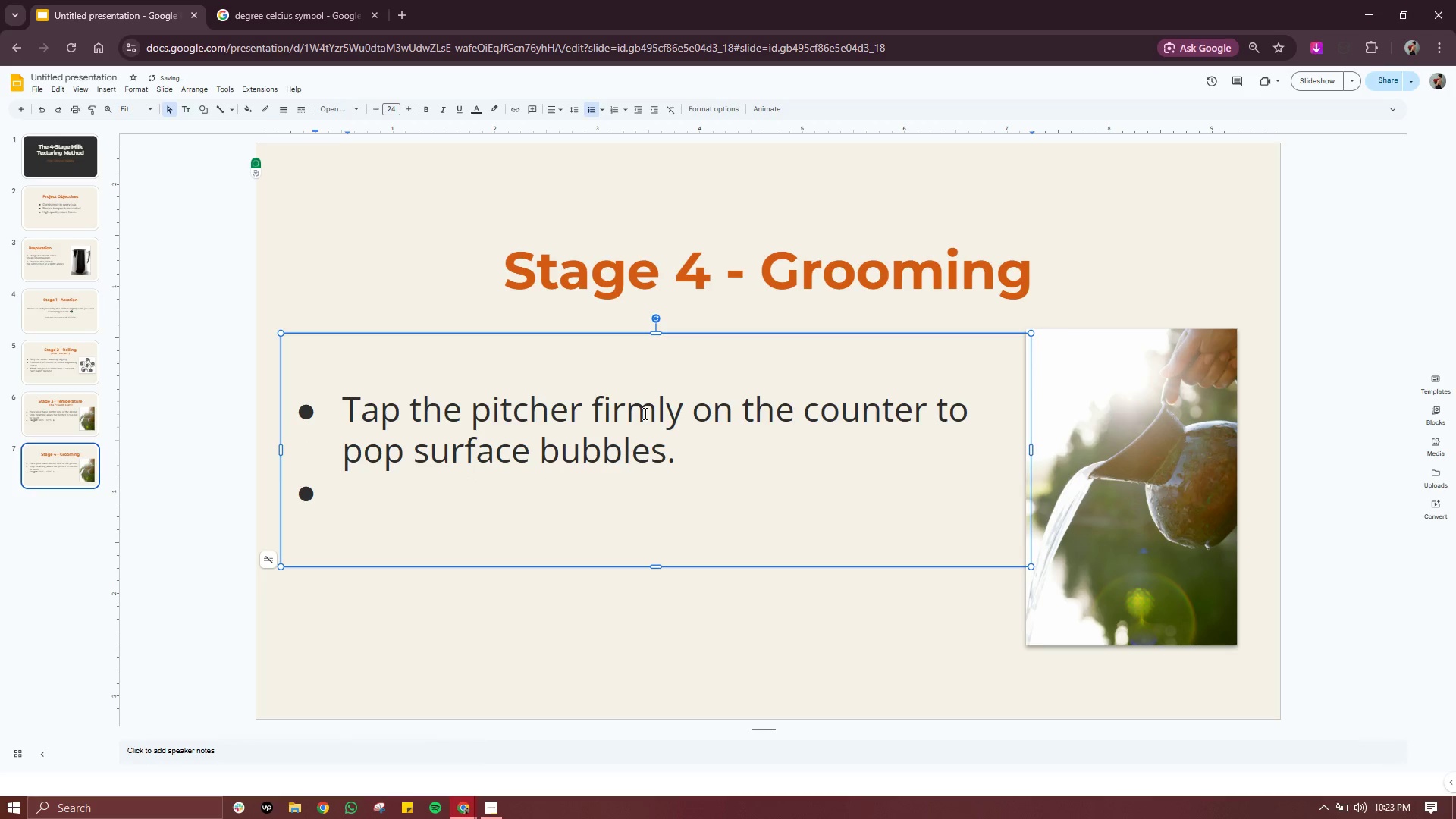 
type(Swirl the milk vigorously until the suf)
key(Backspace)
type(rface is glossy,)
key(Backspace)
type(.)
 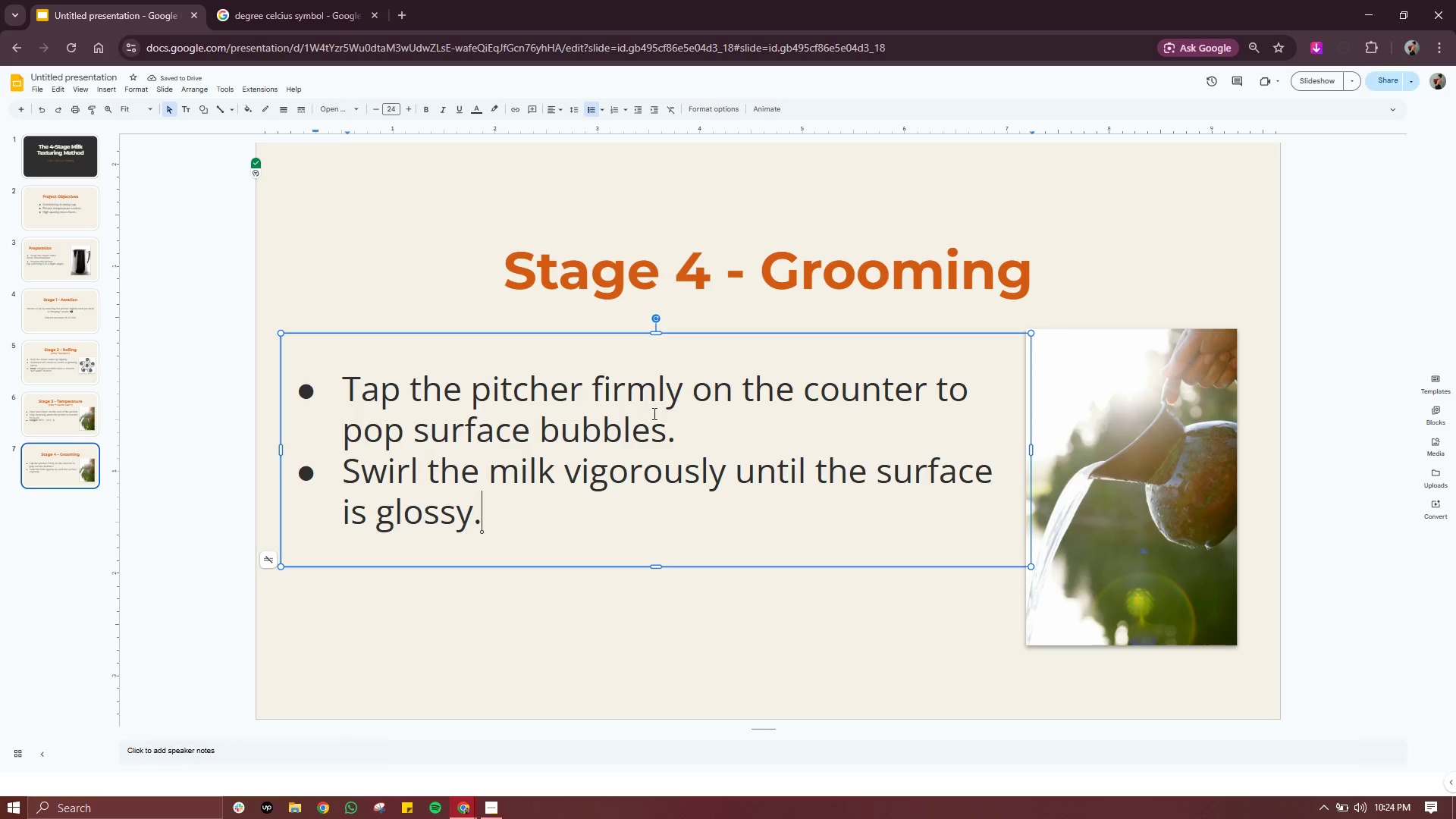 
left_click([1141, 484])
 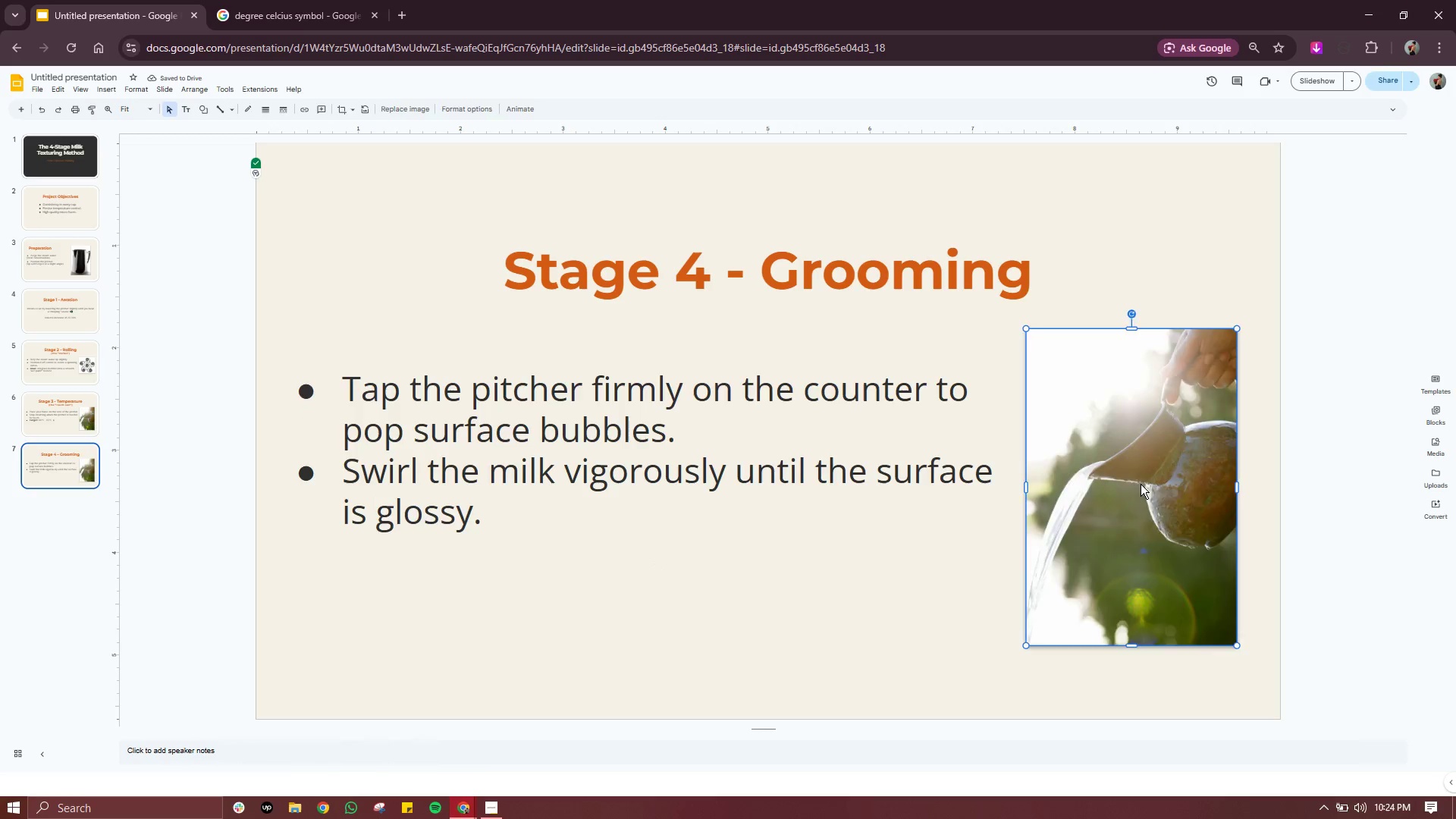 
key(Delete)
 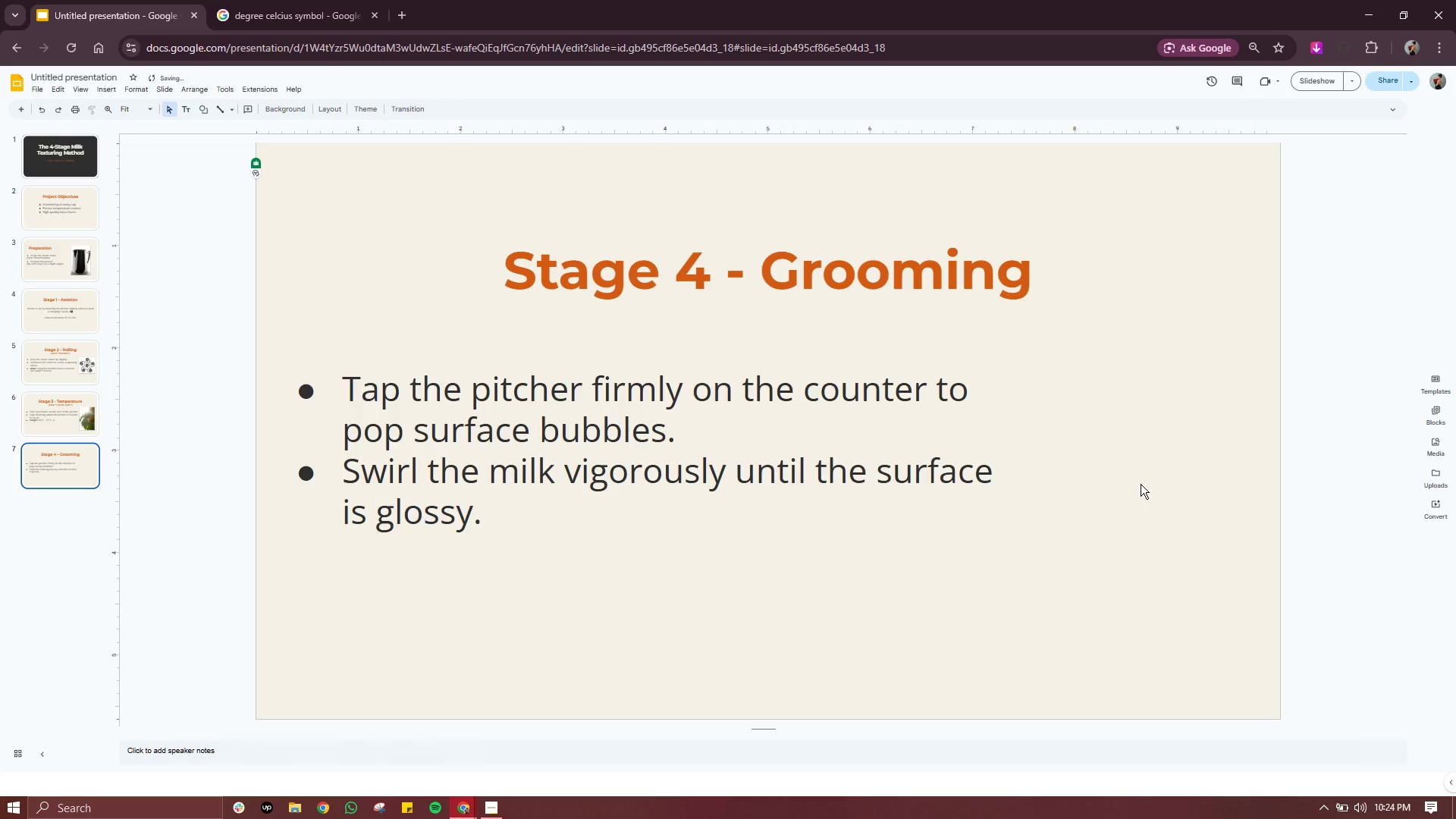 
left_click([1141, 484])
 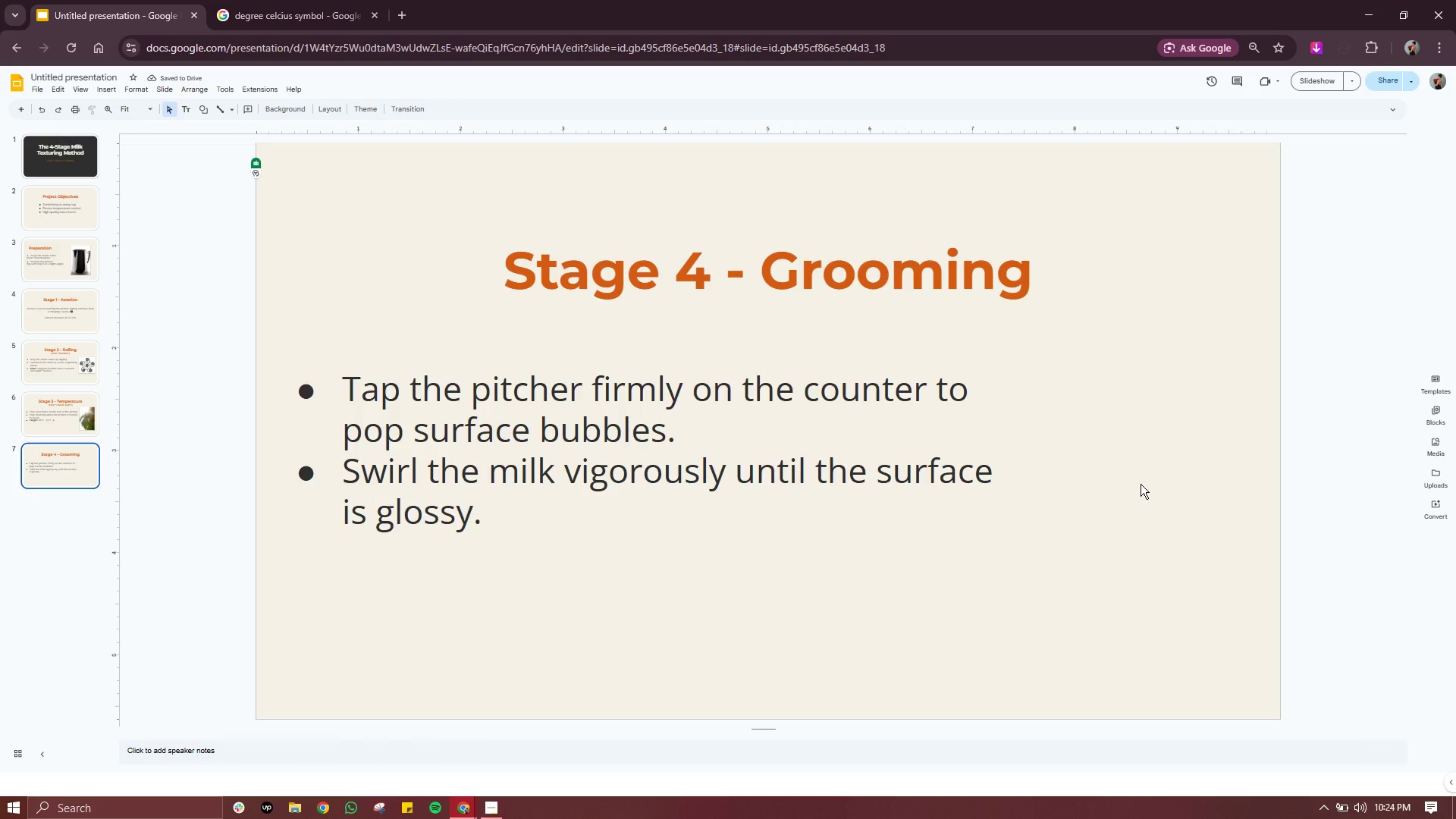 
key(Meta+Period)
 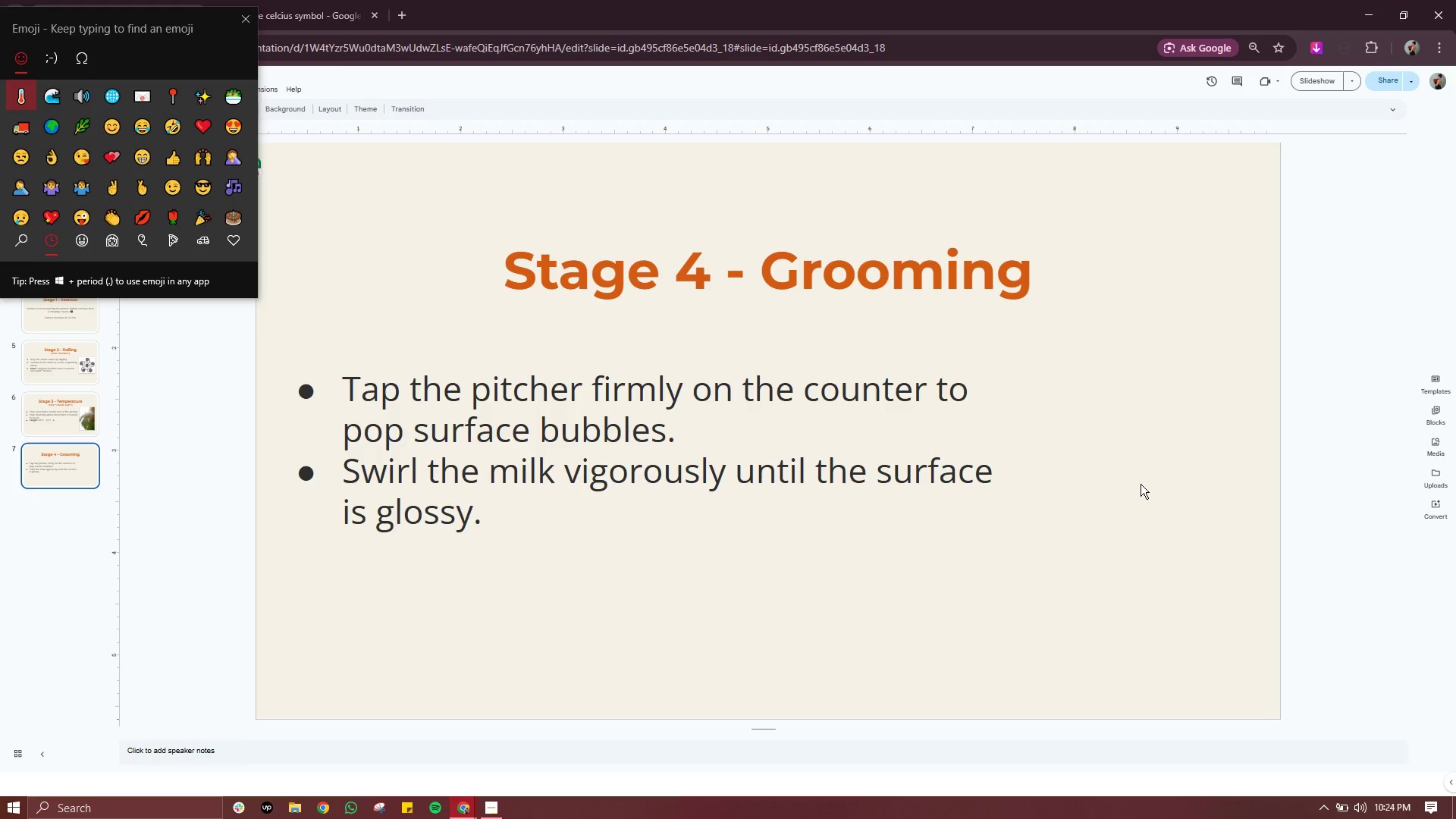 
type(sparkle)
 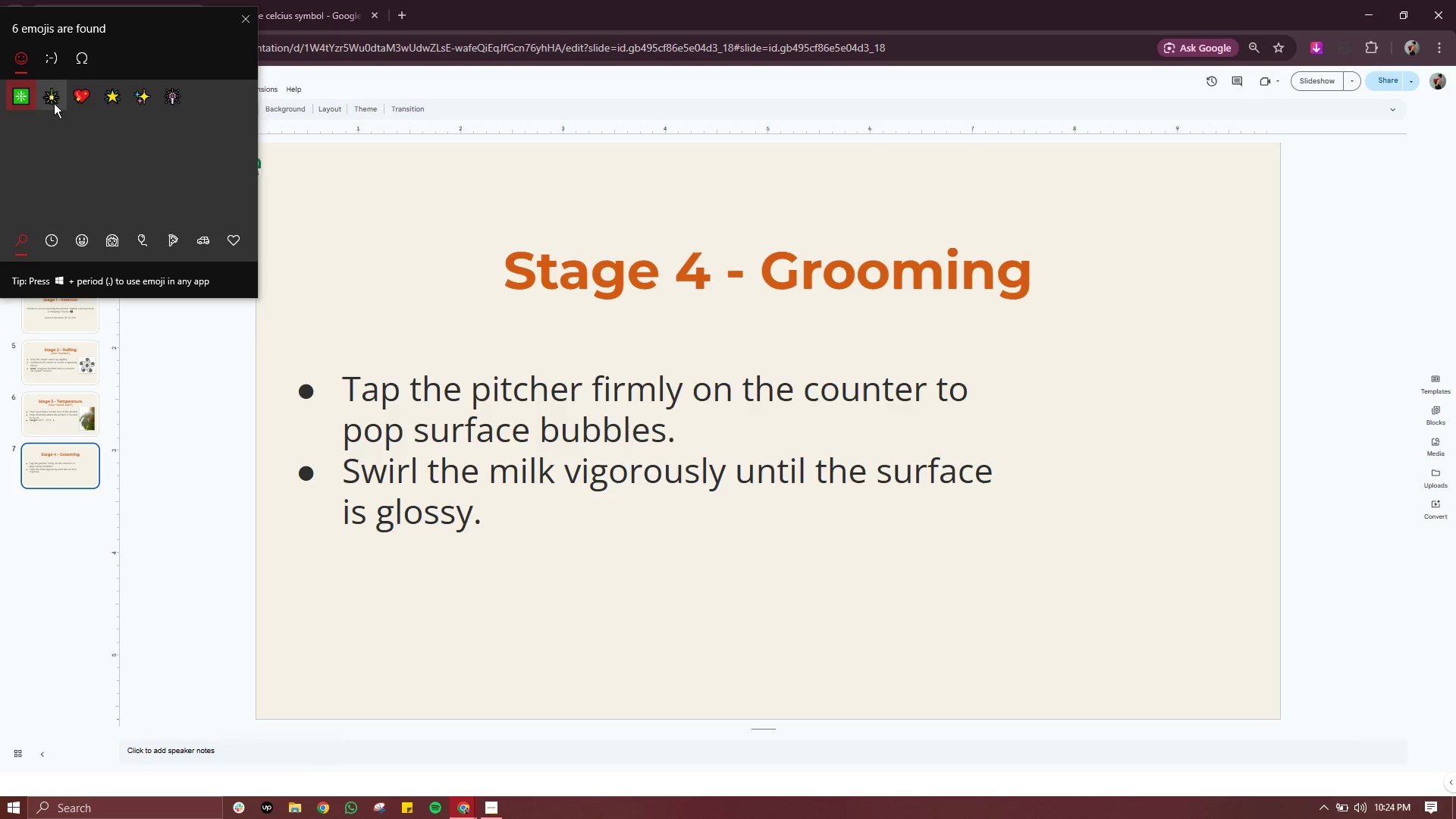 
left_click([144, 99])
 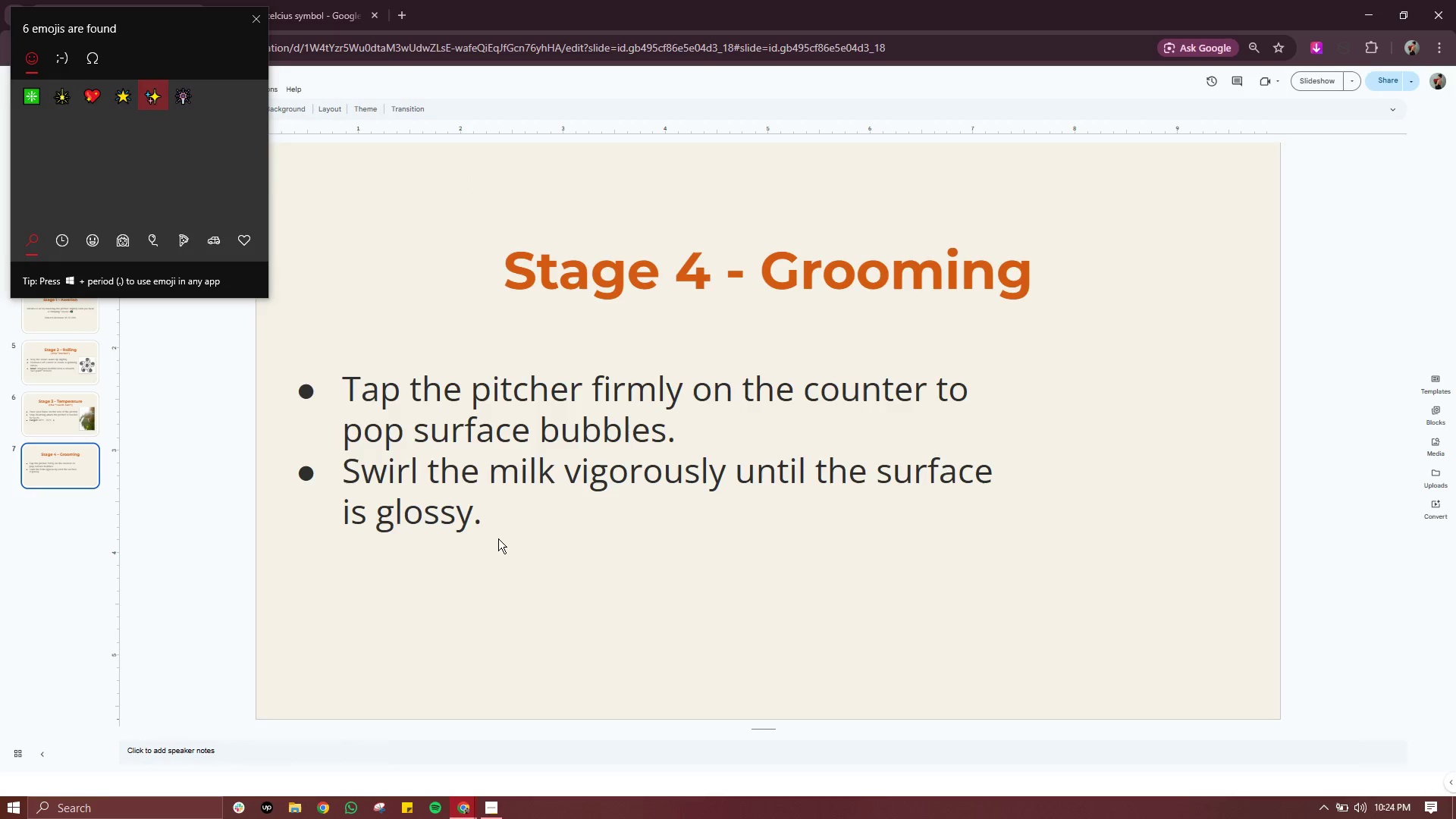 
left_click([534, 506])
 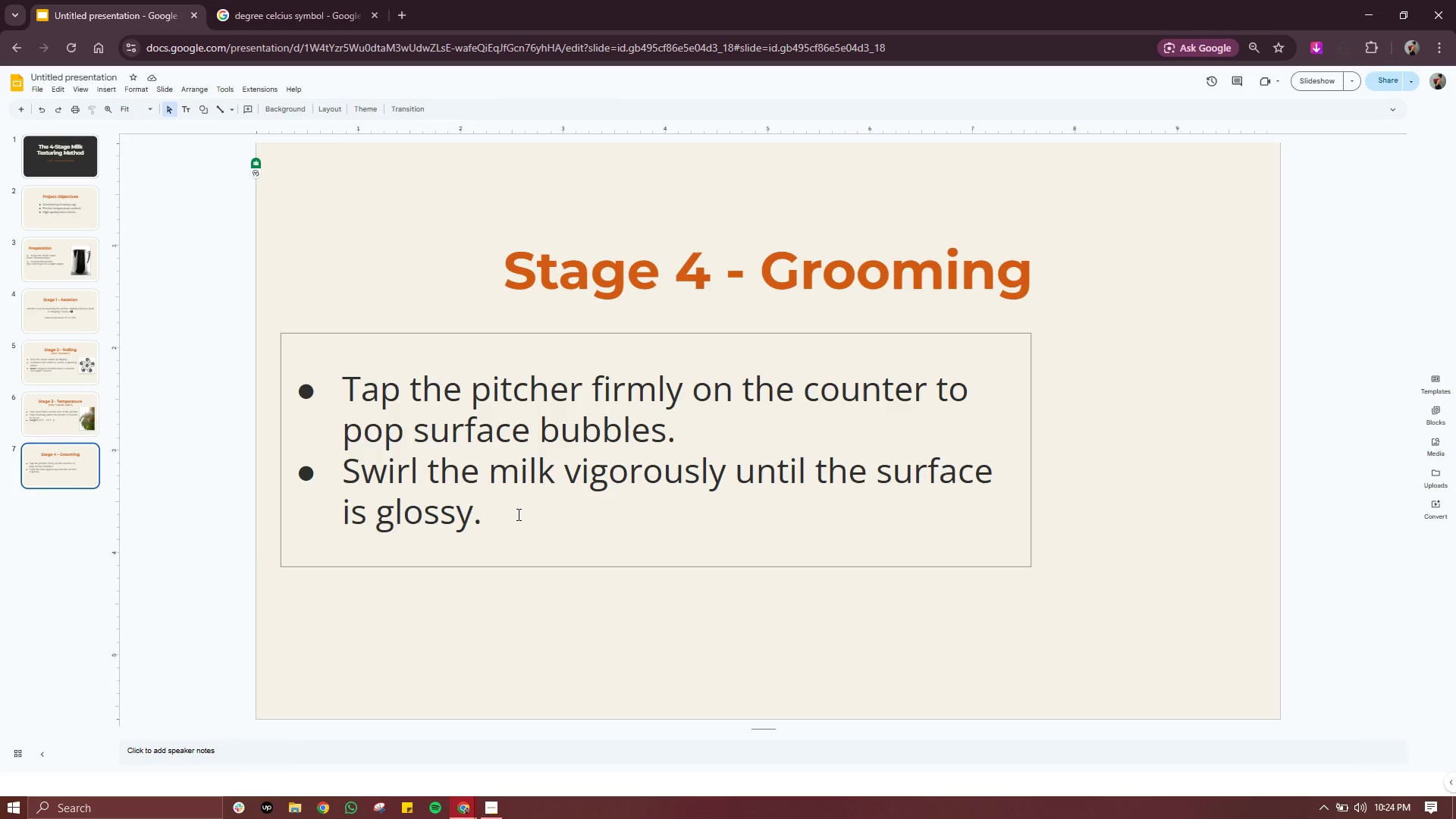 
left_click([517, 514])
 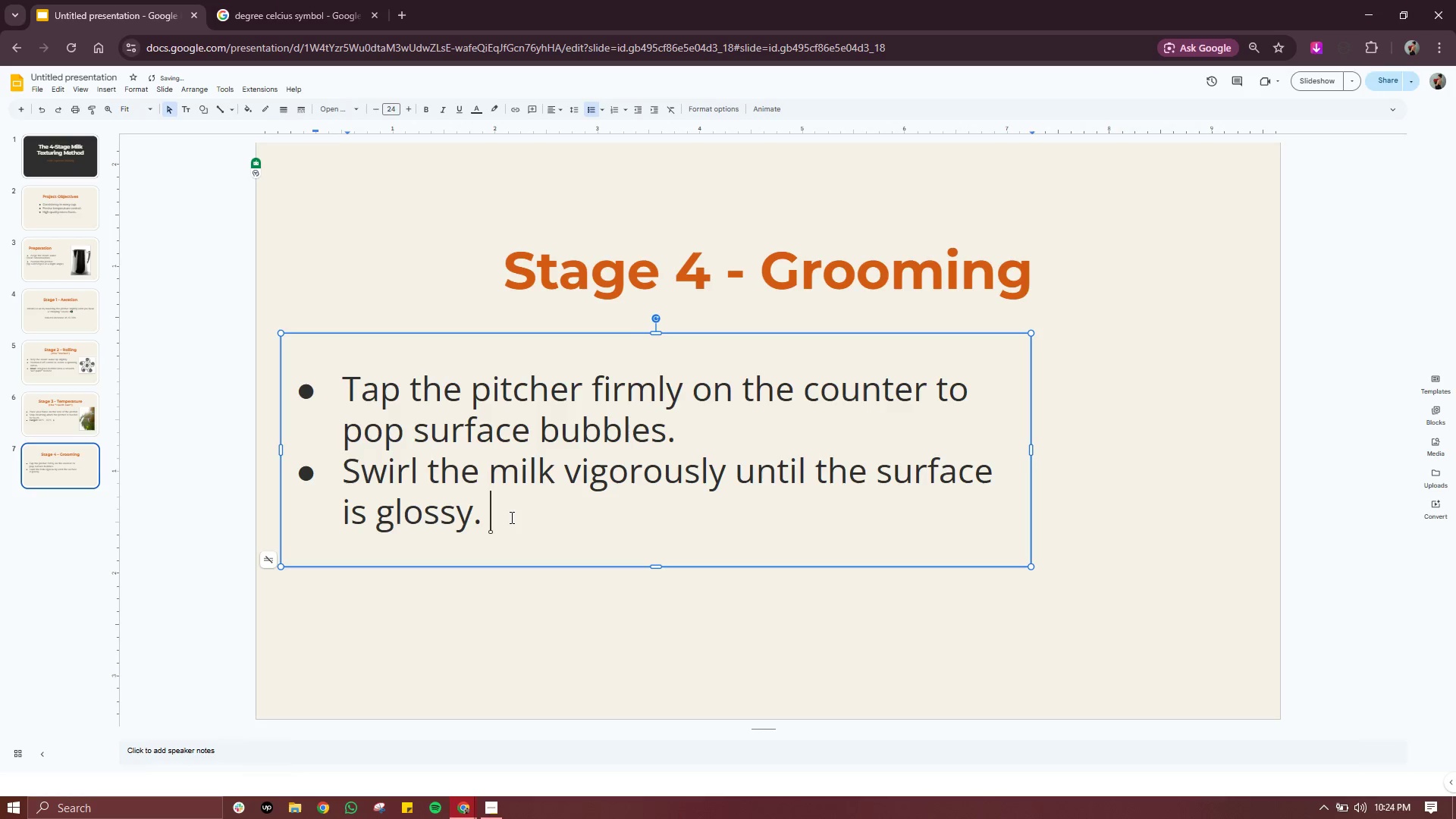 
key(Space)
 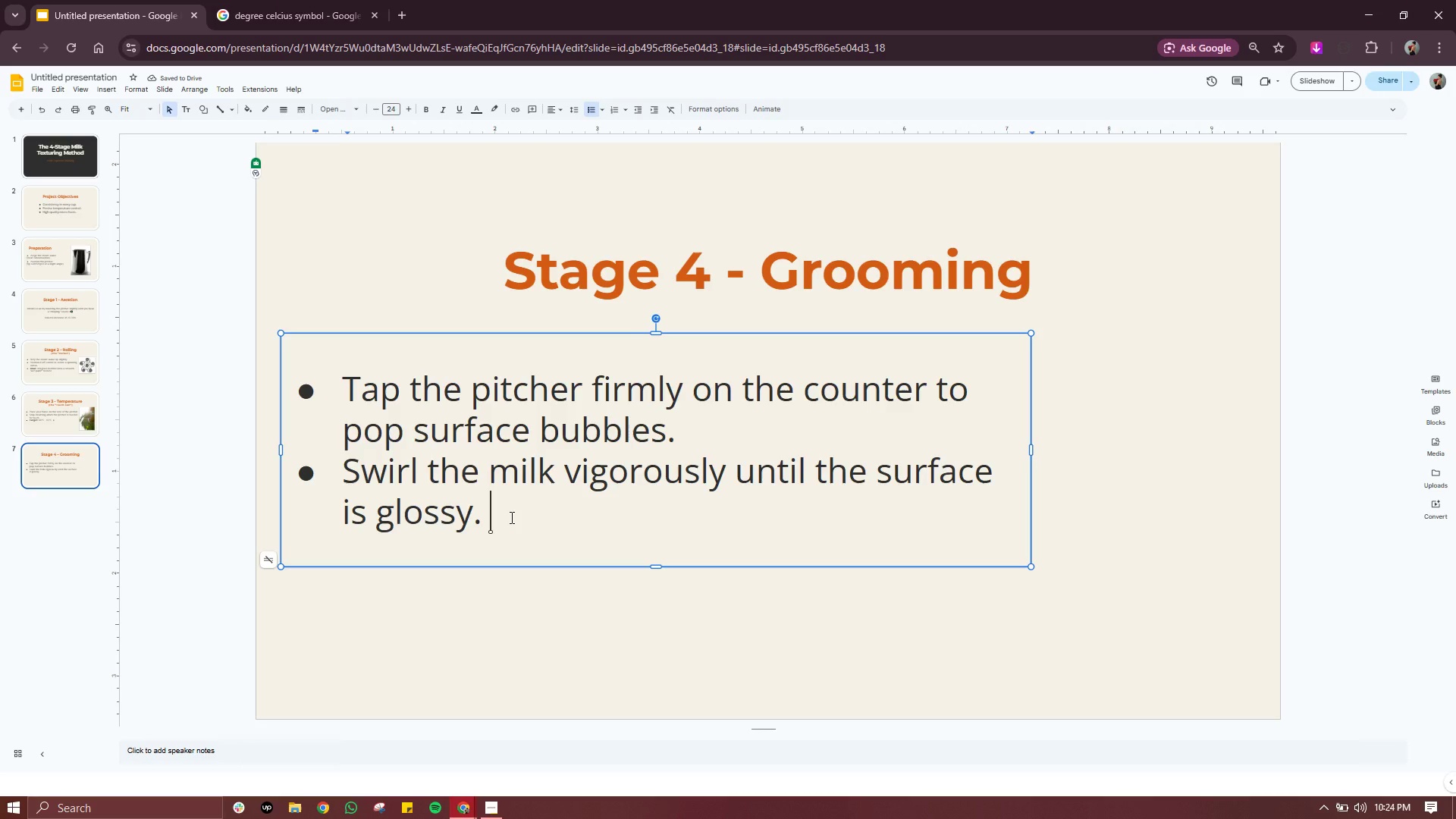 
wait(9.03)
 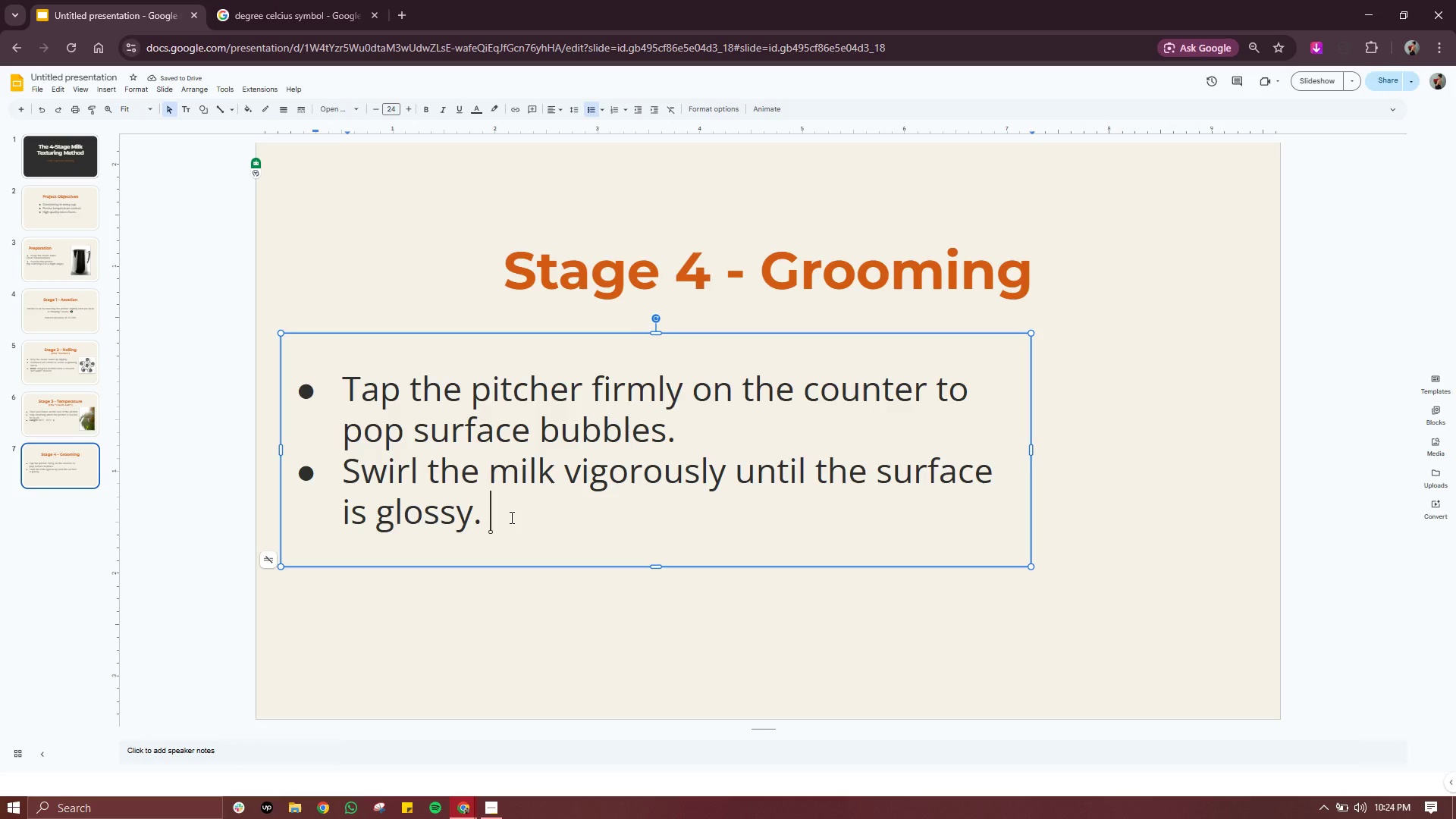 
left_click([1132, 477])
 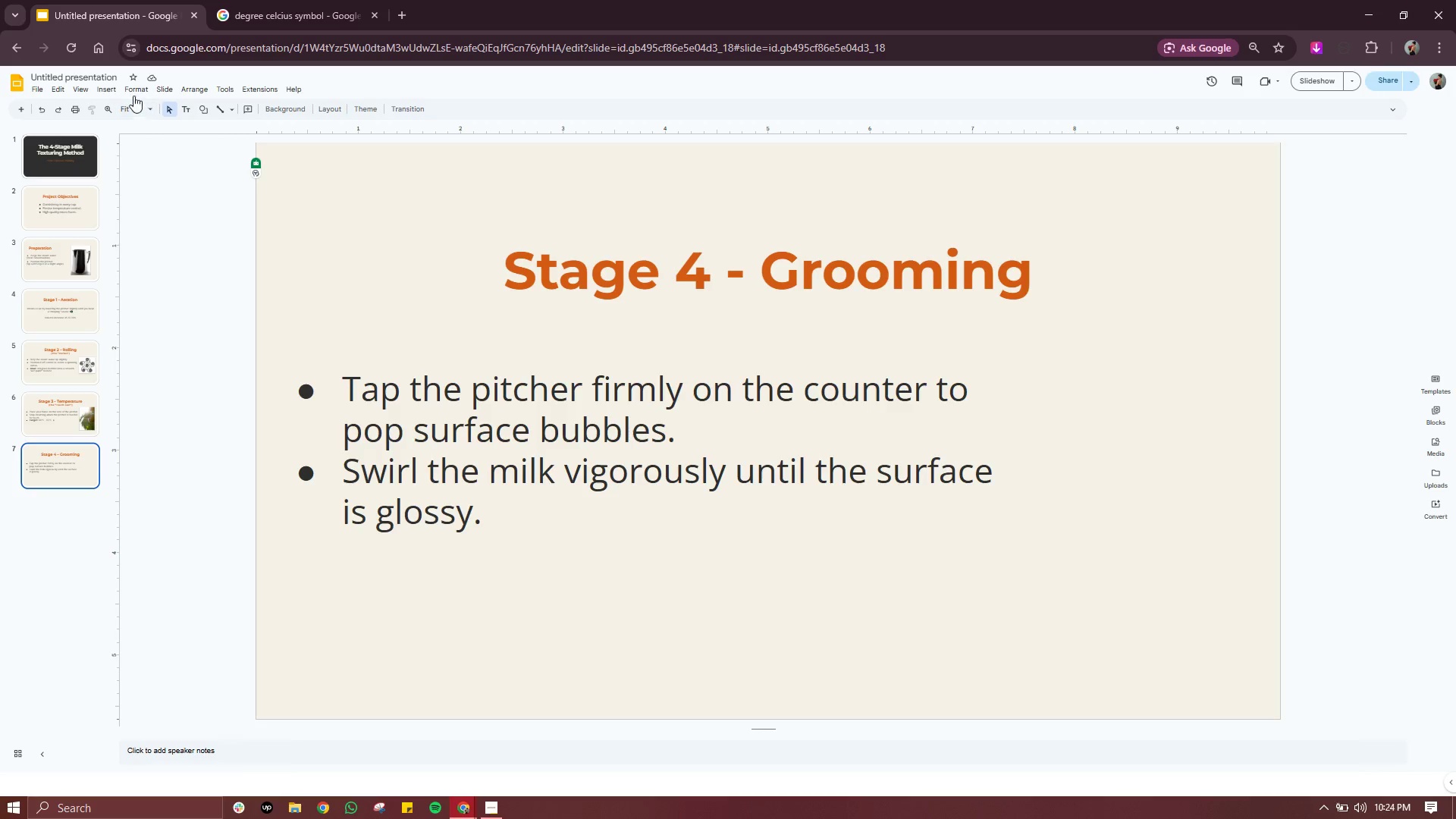 
left_click([108, 92])
 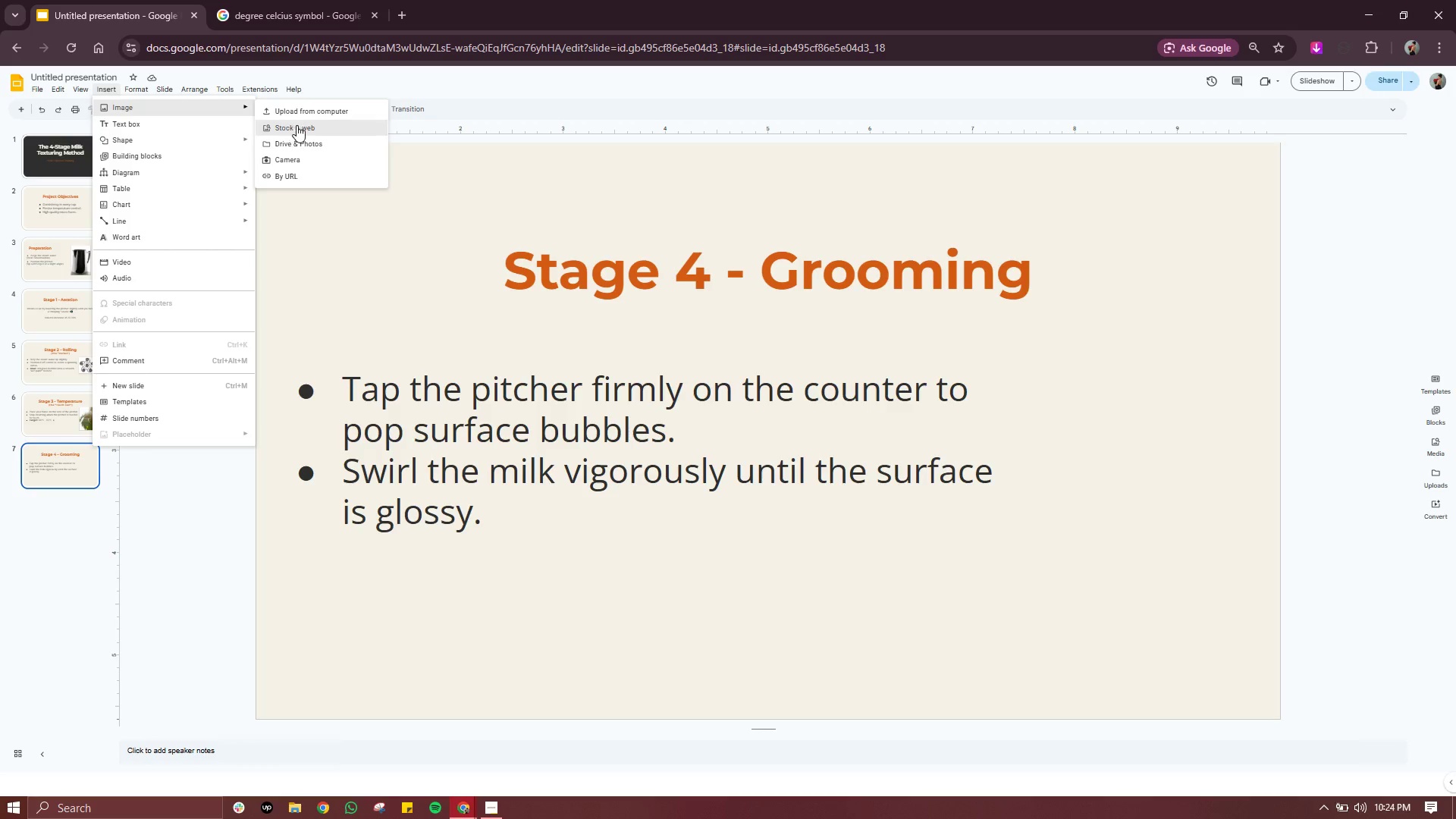 
left_click([297, 126])
 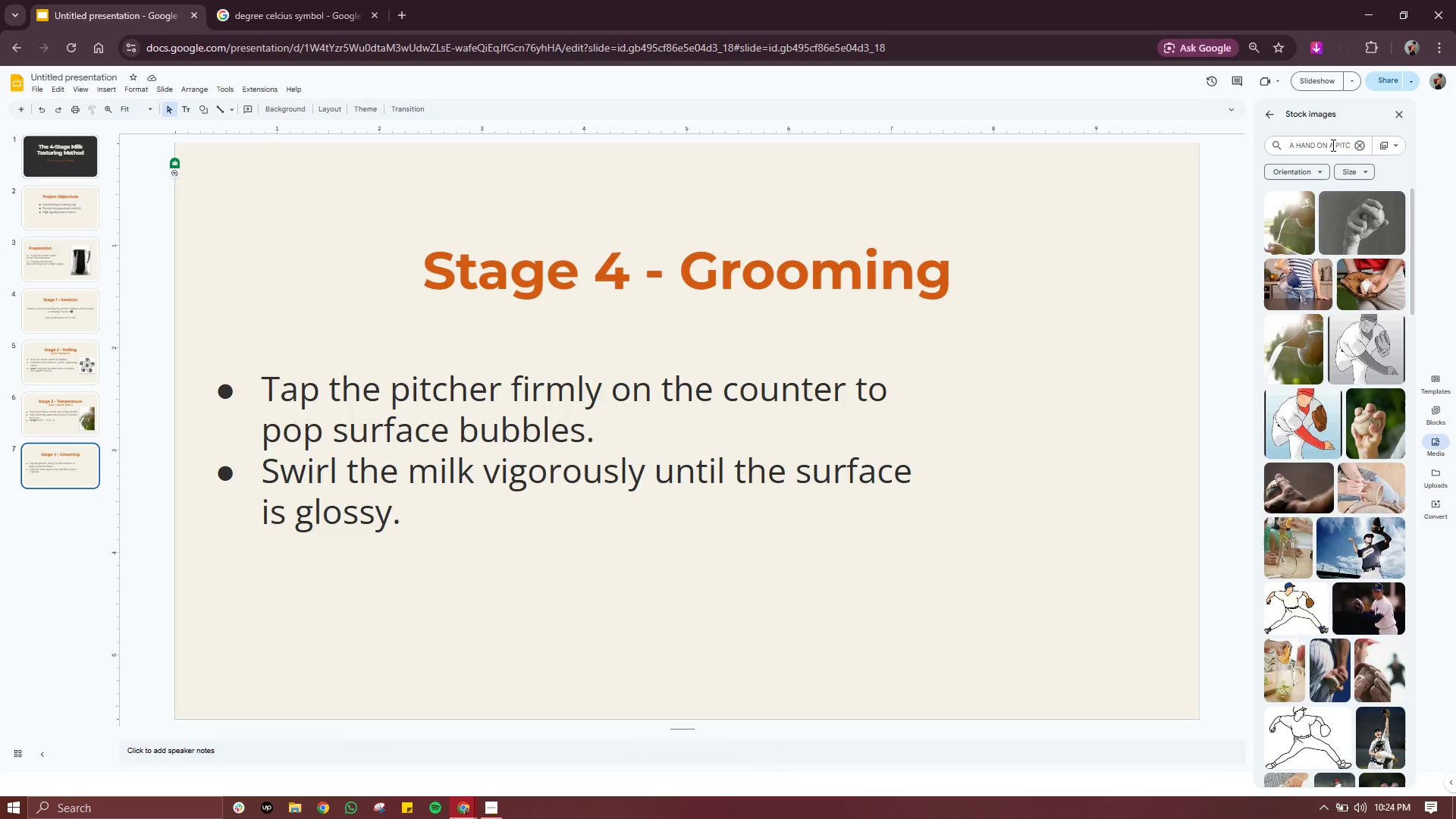 
double_click([1332, 145])
 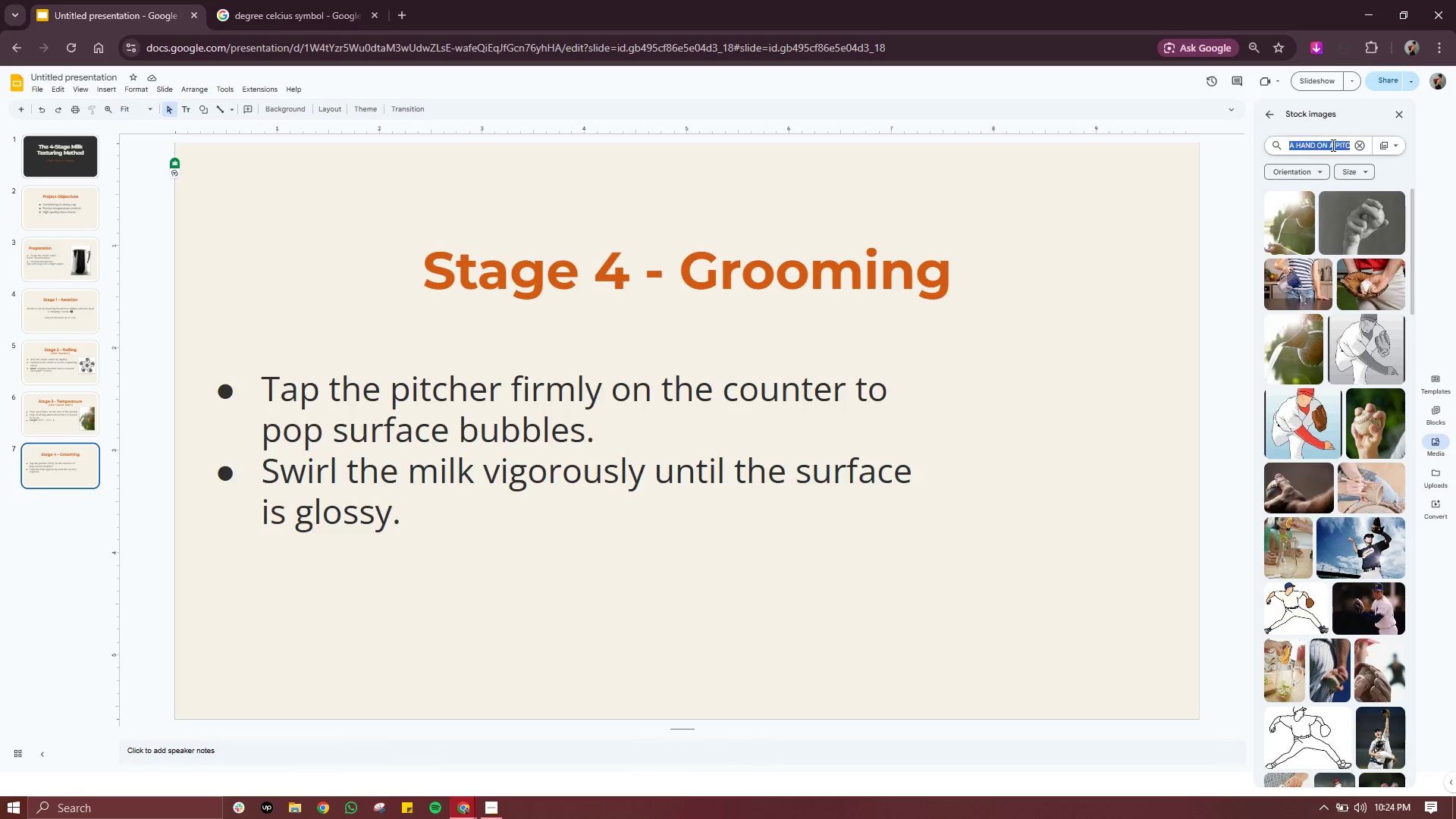 
triple_click([1332, 145])
 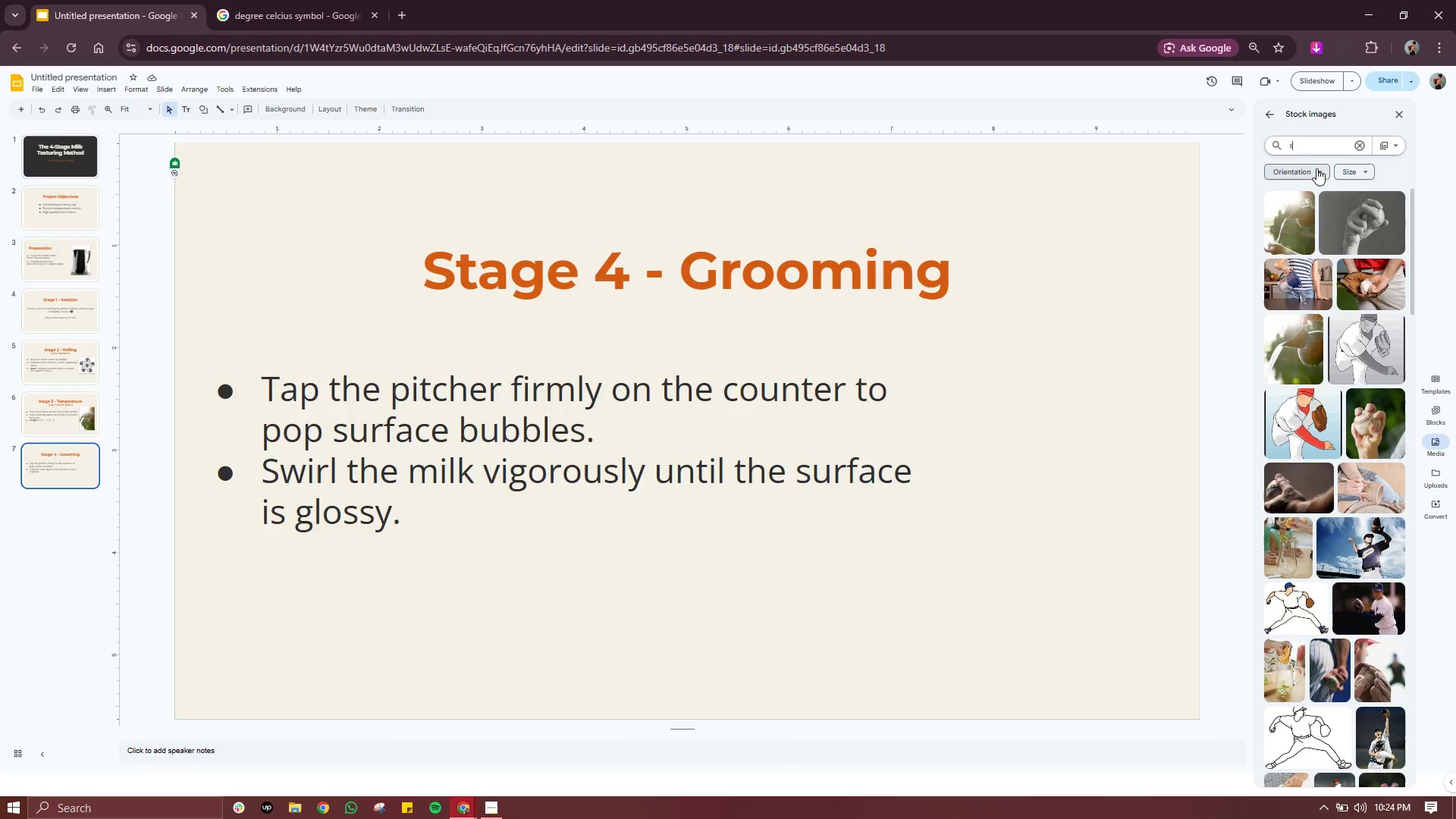 
type(sparkle)
 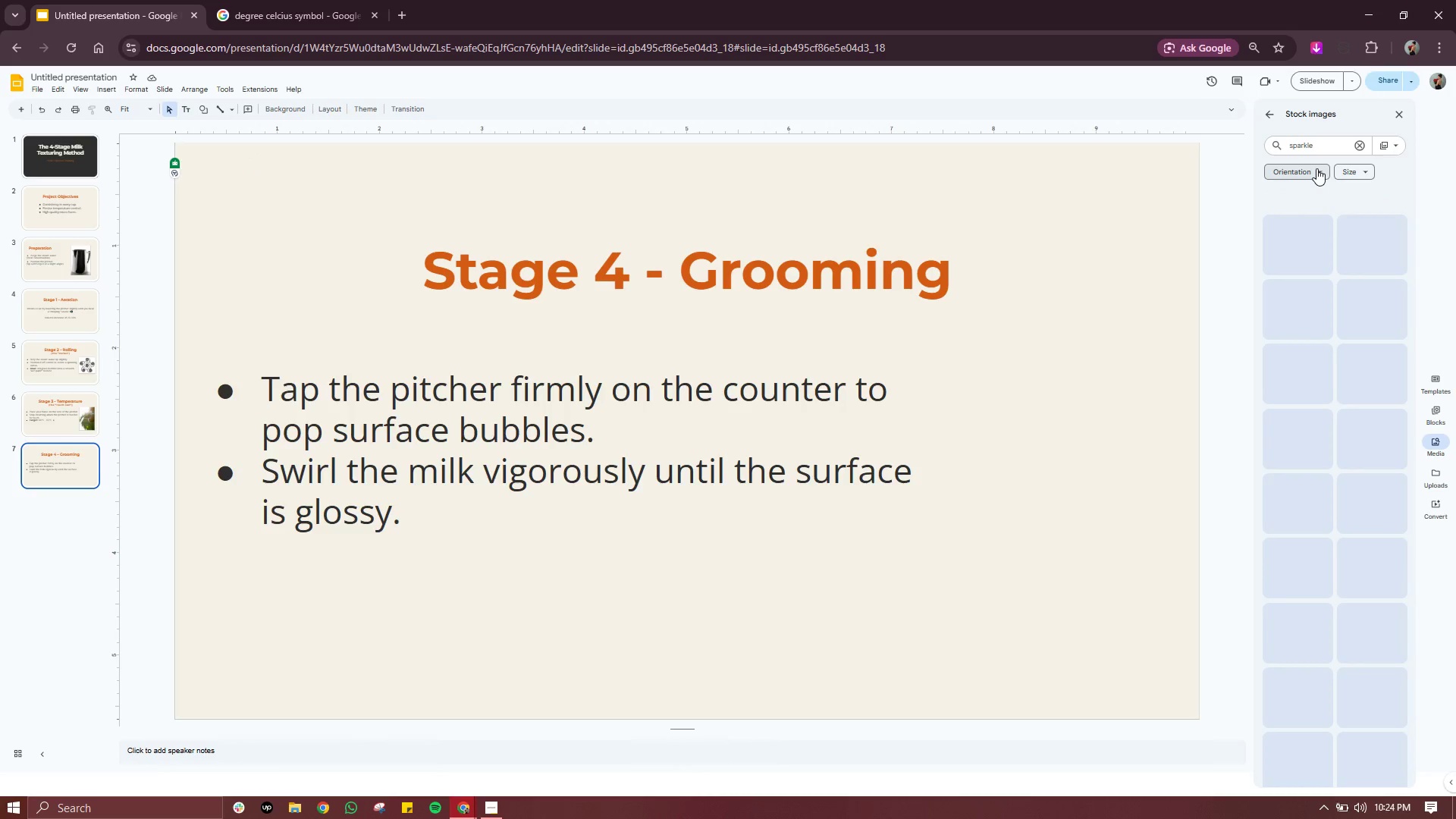 
key(Enter)
 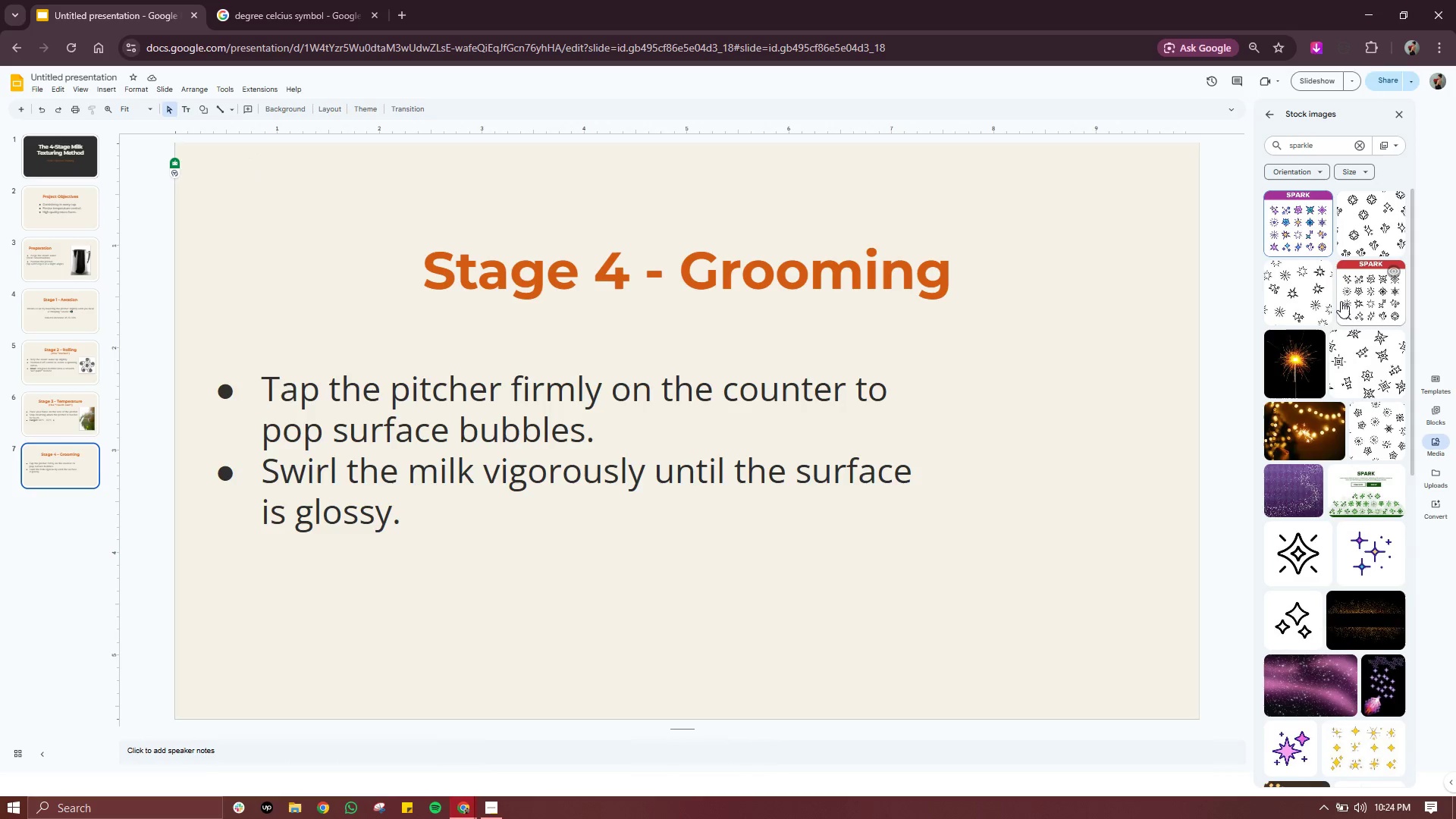 
scroll: coordinate [1307, 430], scroll_direction: down, amount: 3.0
 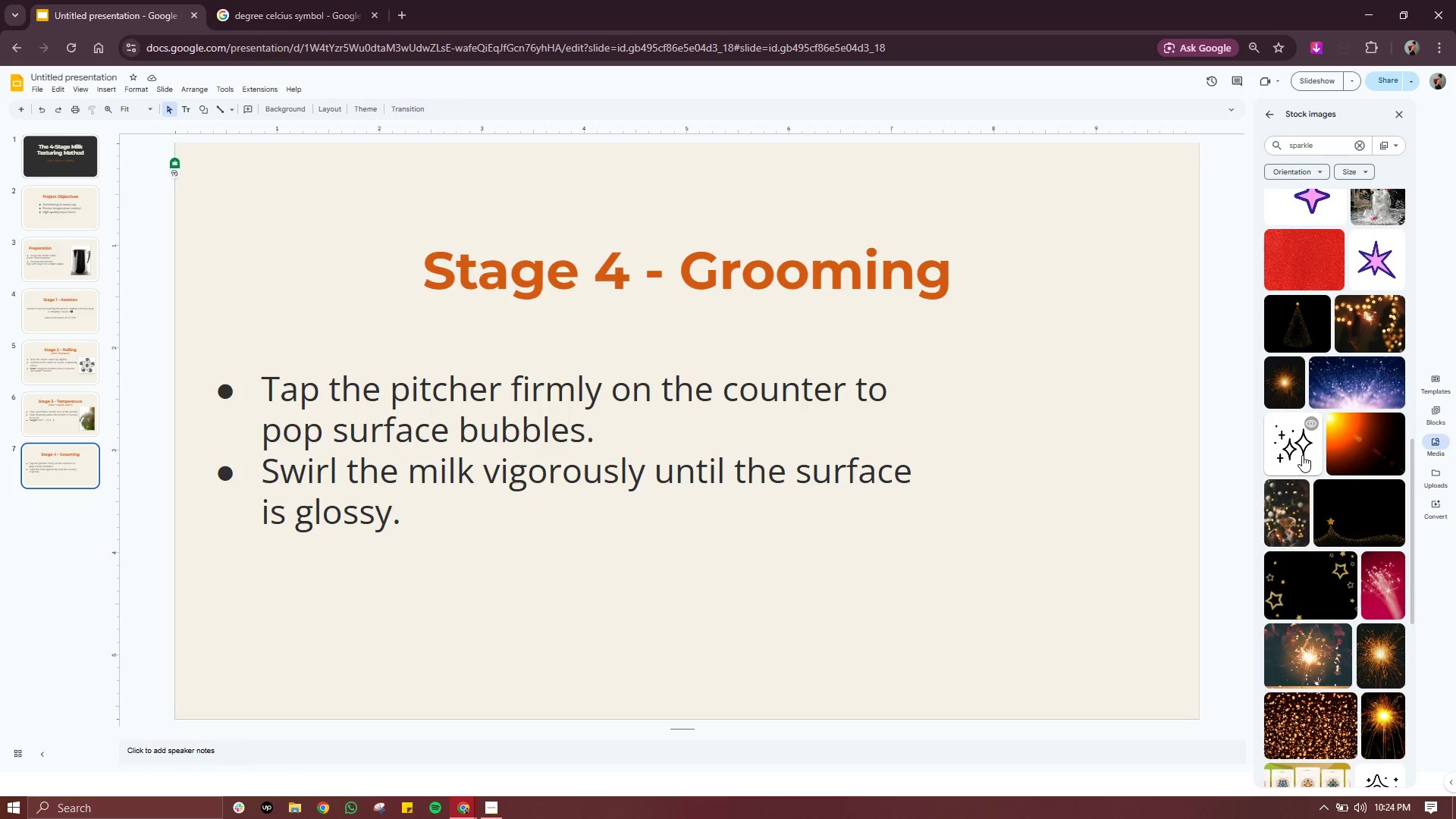 
left_click([1298, 457])
 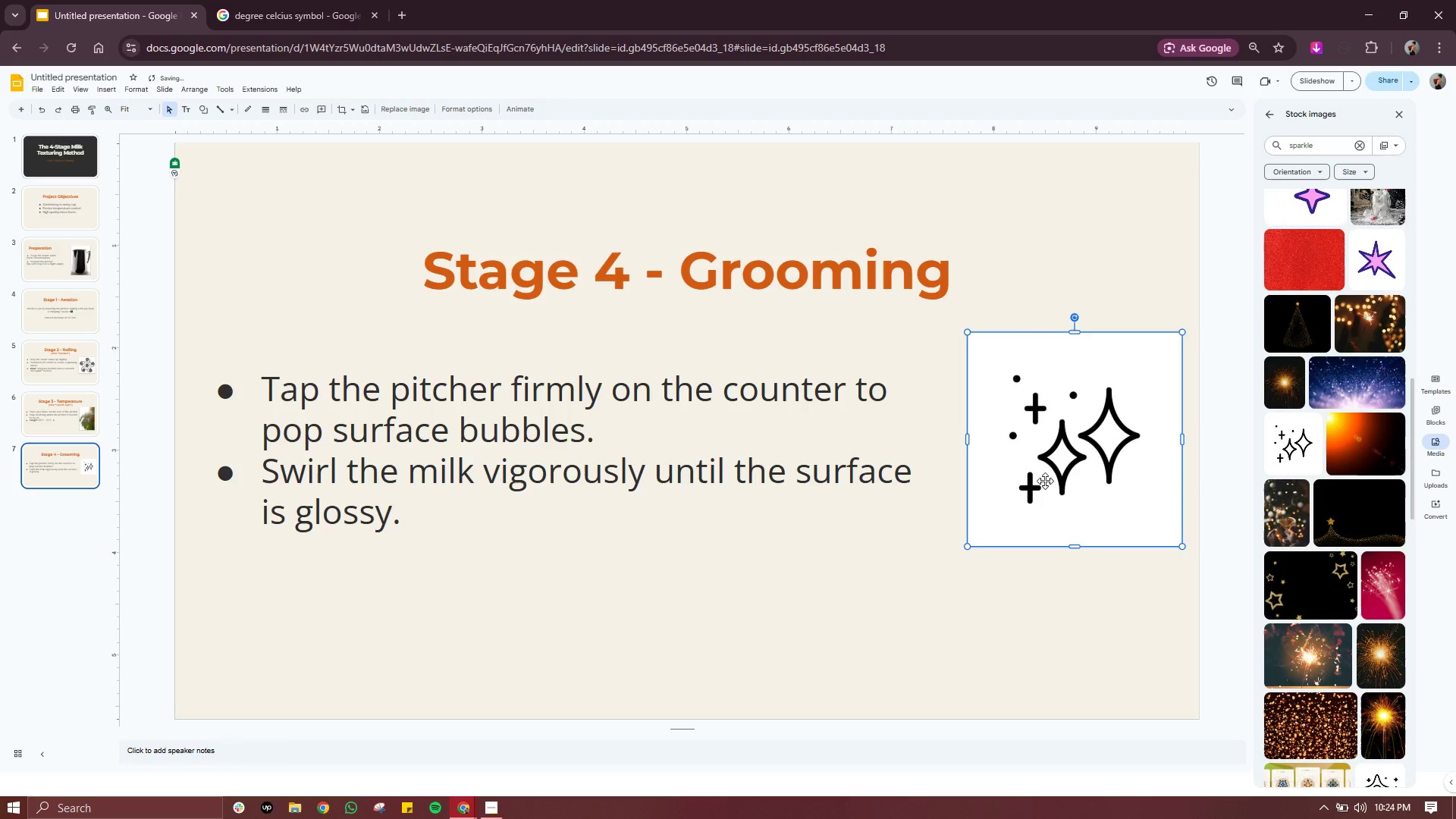 
left_click_drag(start_coordinate=[1074, 457], to_coordinate=[1046, 488])
 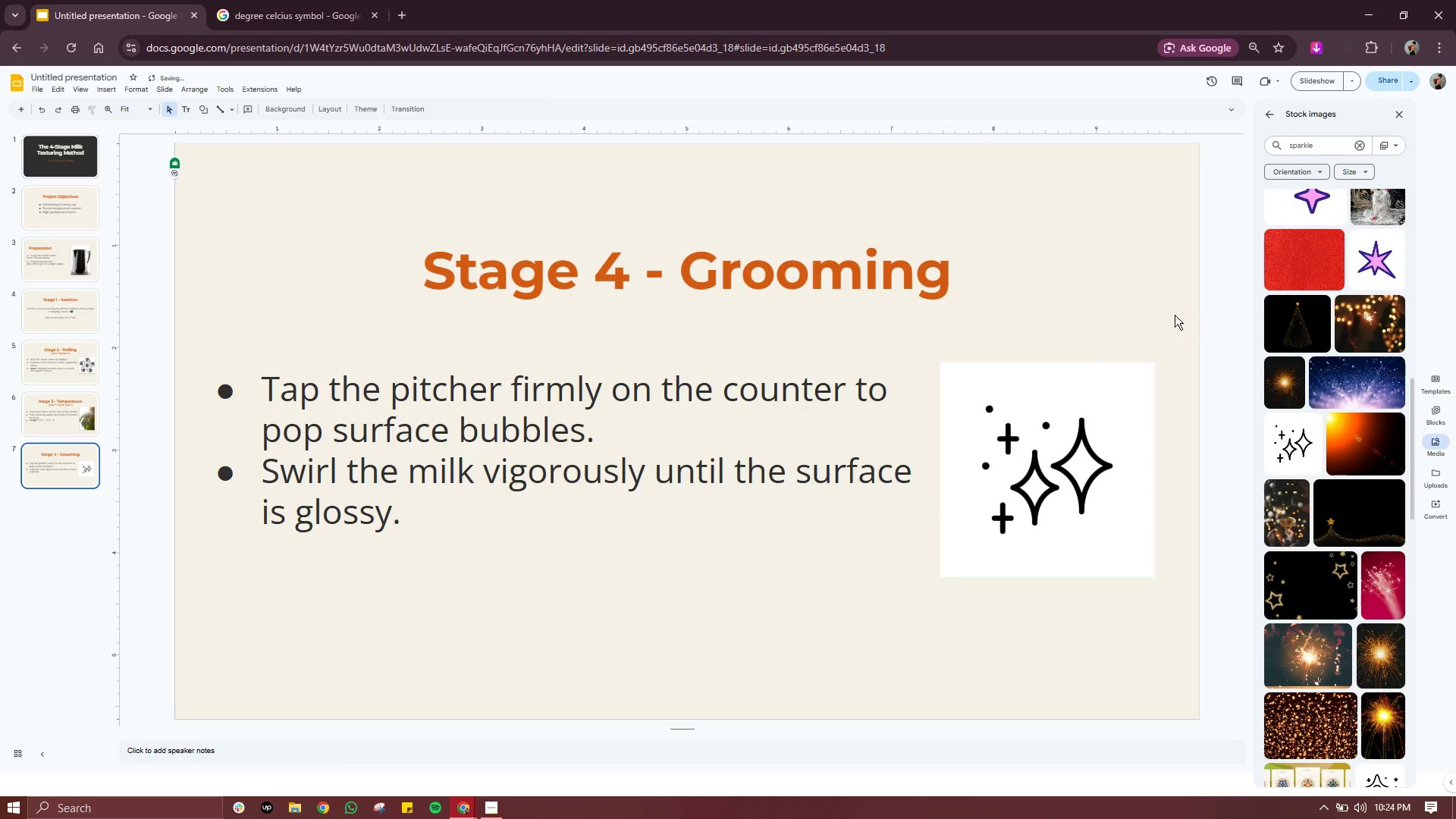 
double_click([1070, 460])
 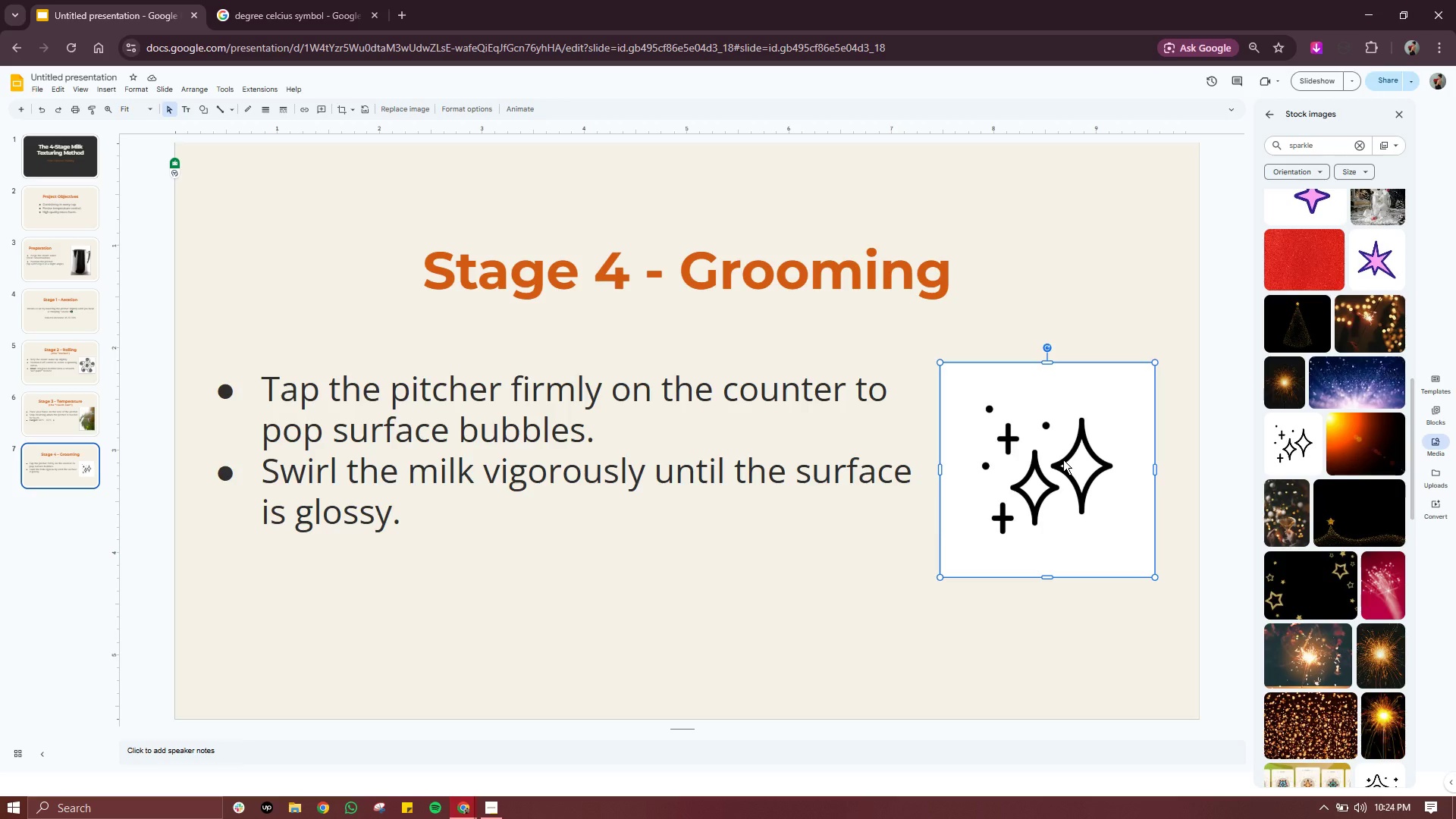 
wait(9.12)
 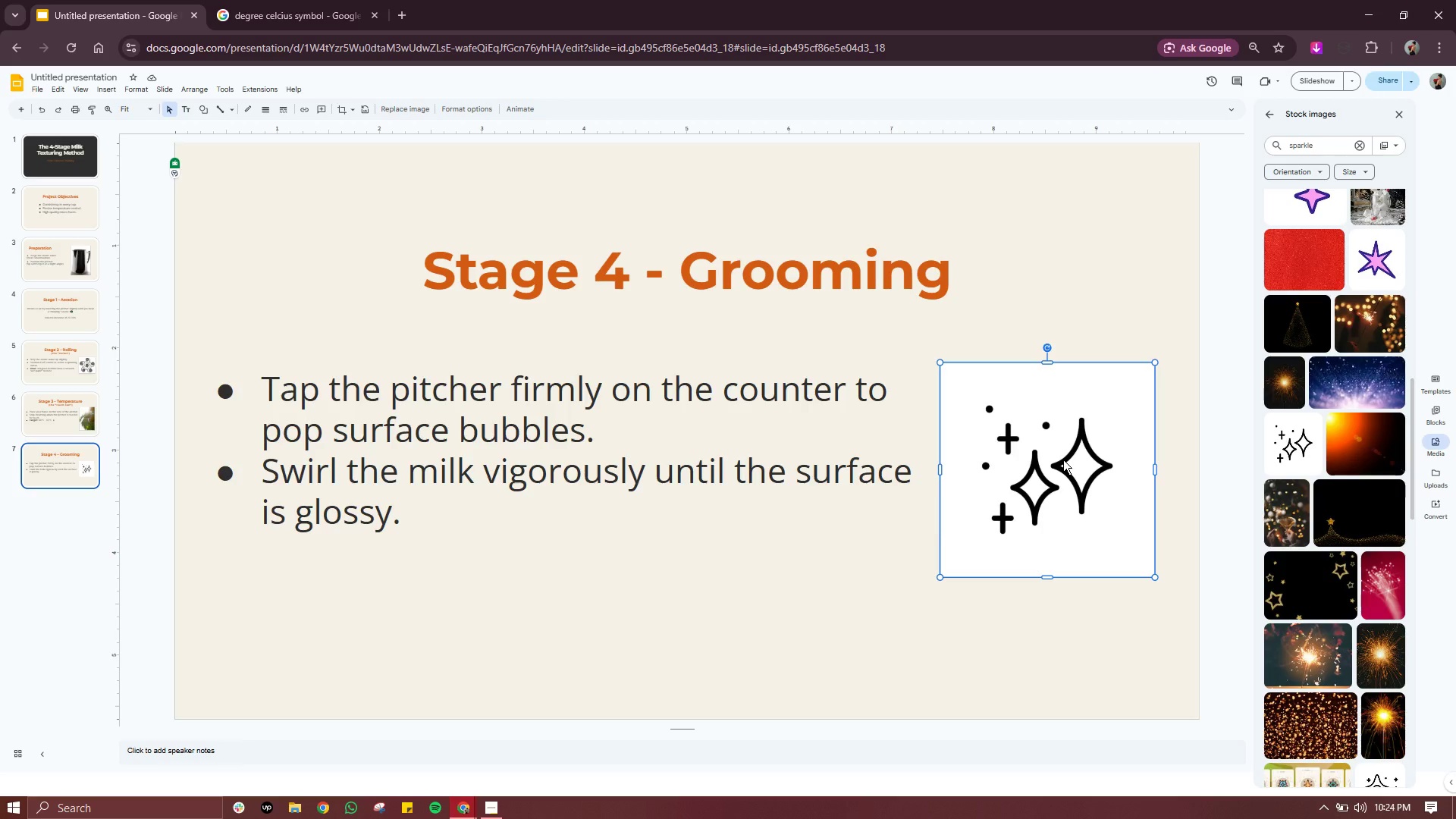 
double_click([1018, 458])
 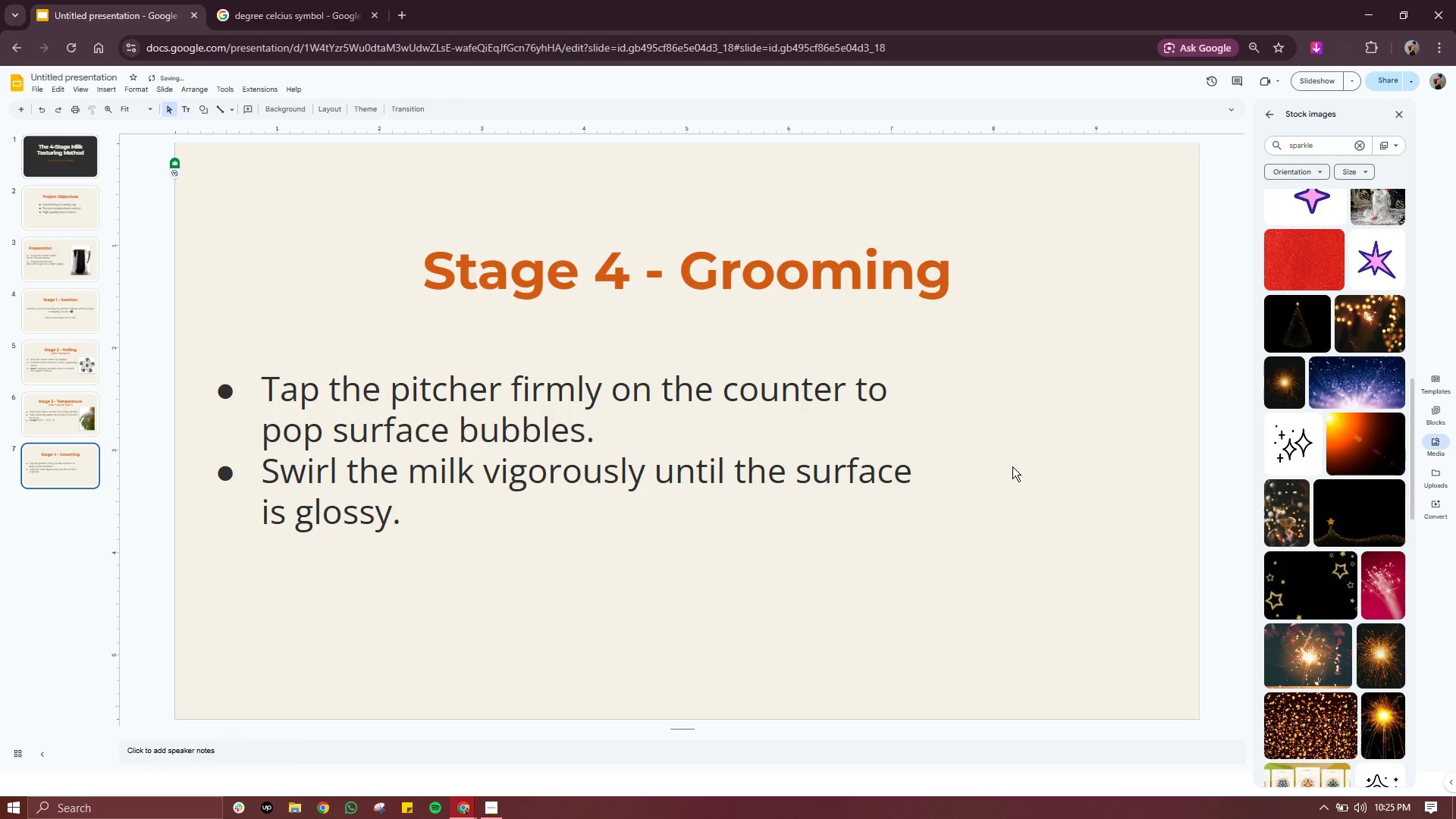 
key(Delete)
 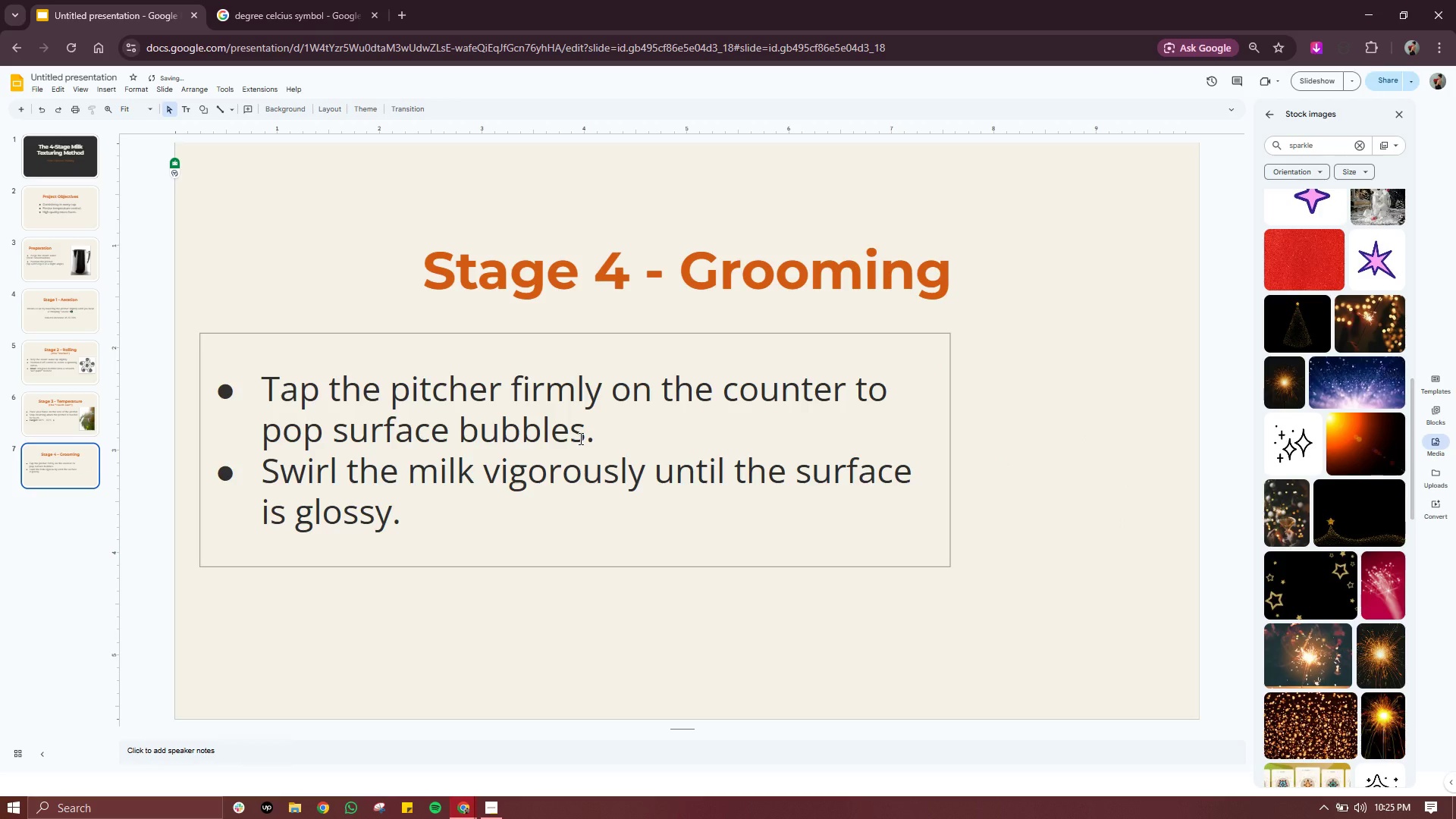 
left_click([579, 438])
 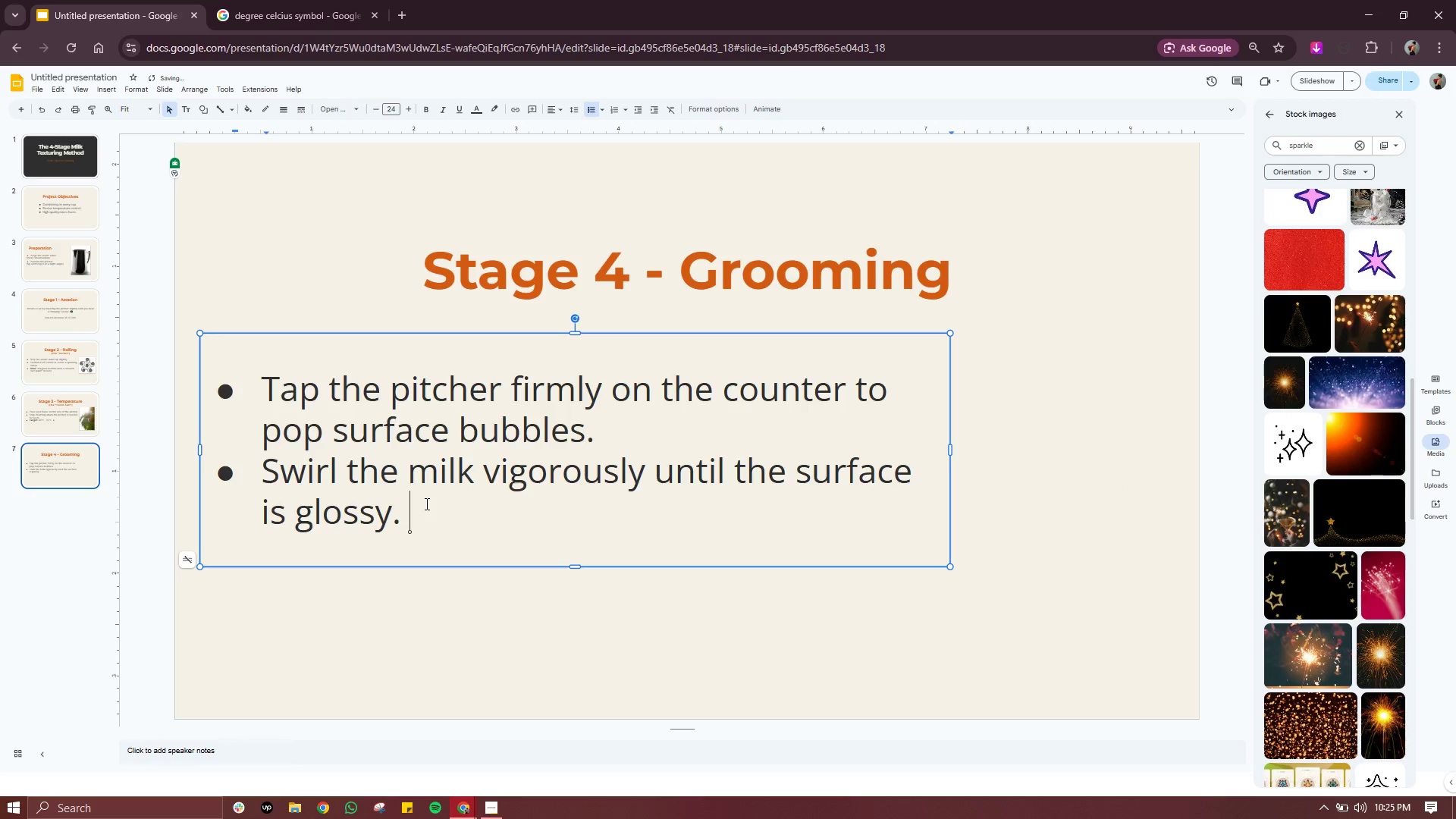 
left_click([425, 504])
 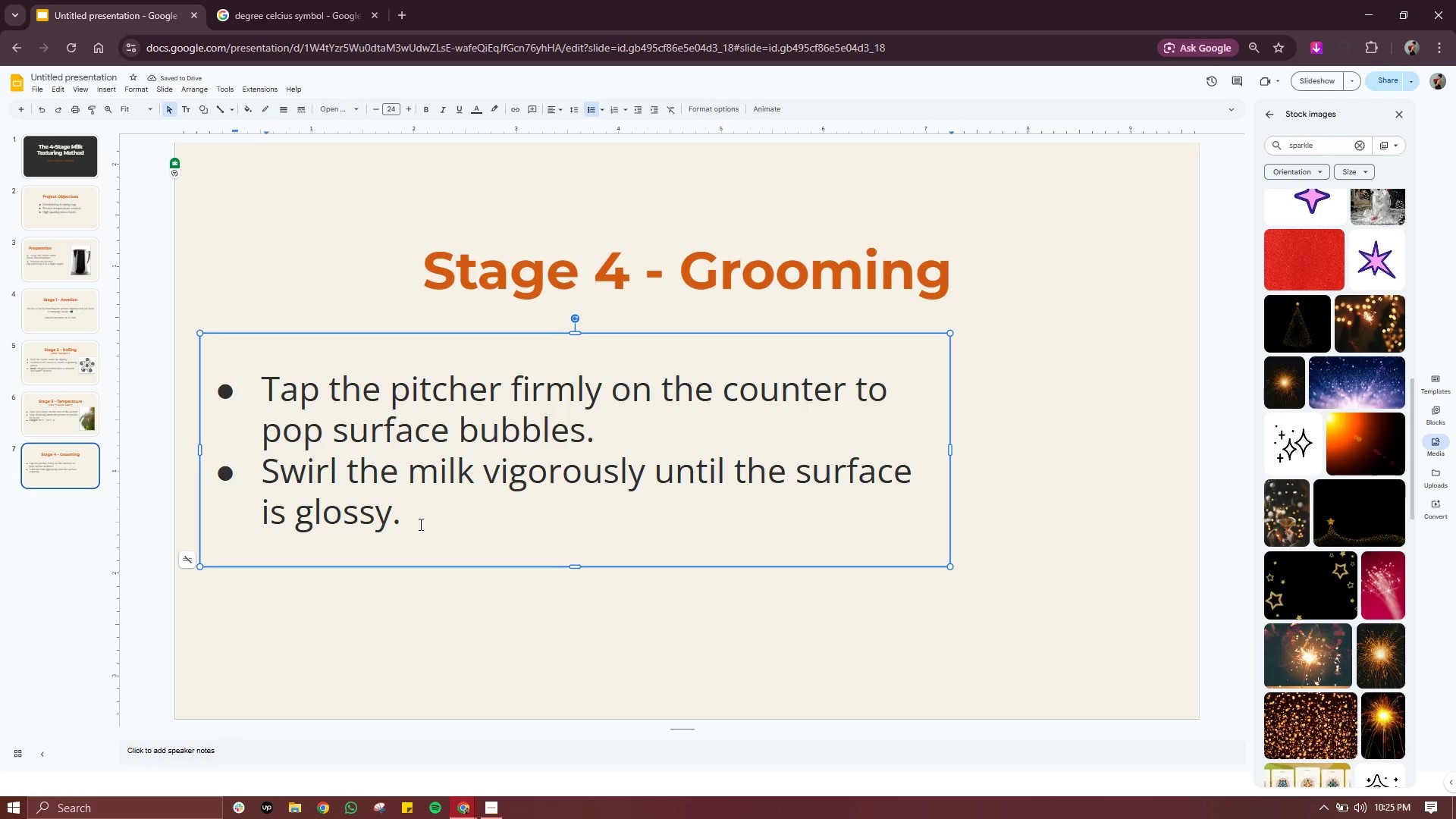 
key(Meta+MetaLeft)
 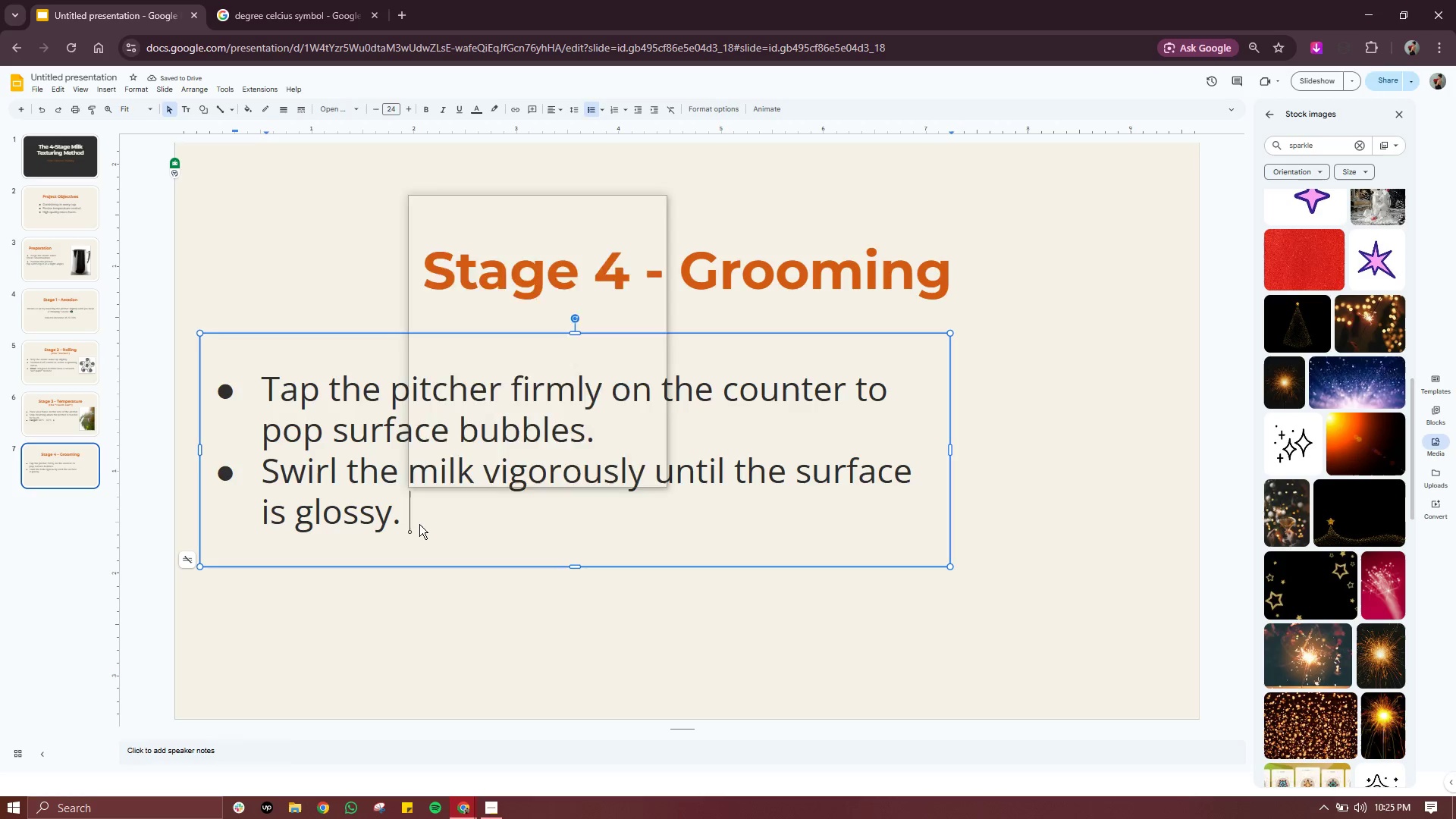 
key(Meta+Period)
 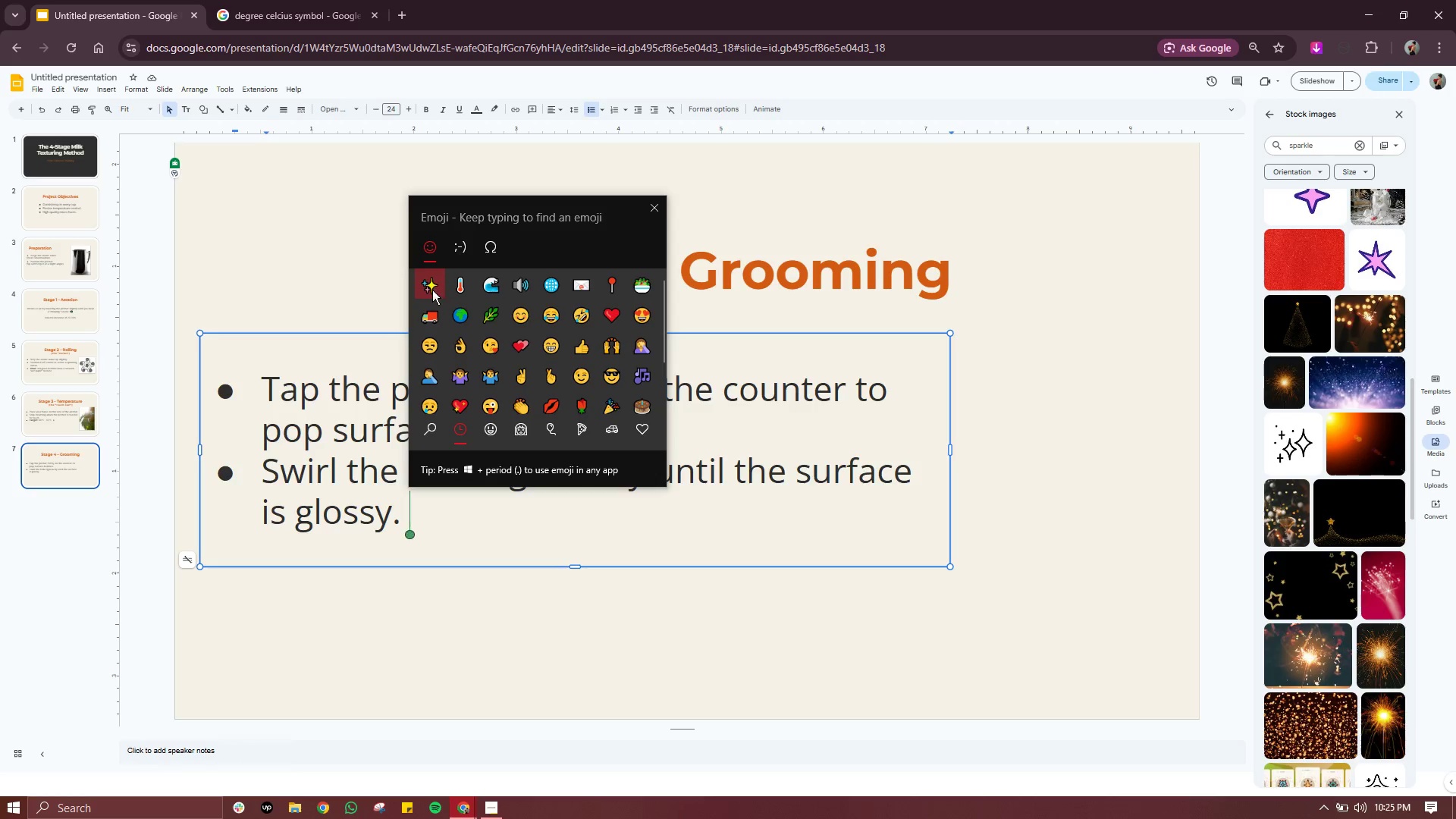 
left_click([432, 284])
 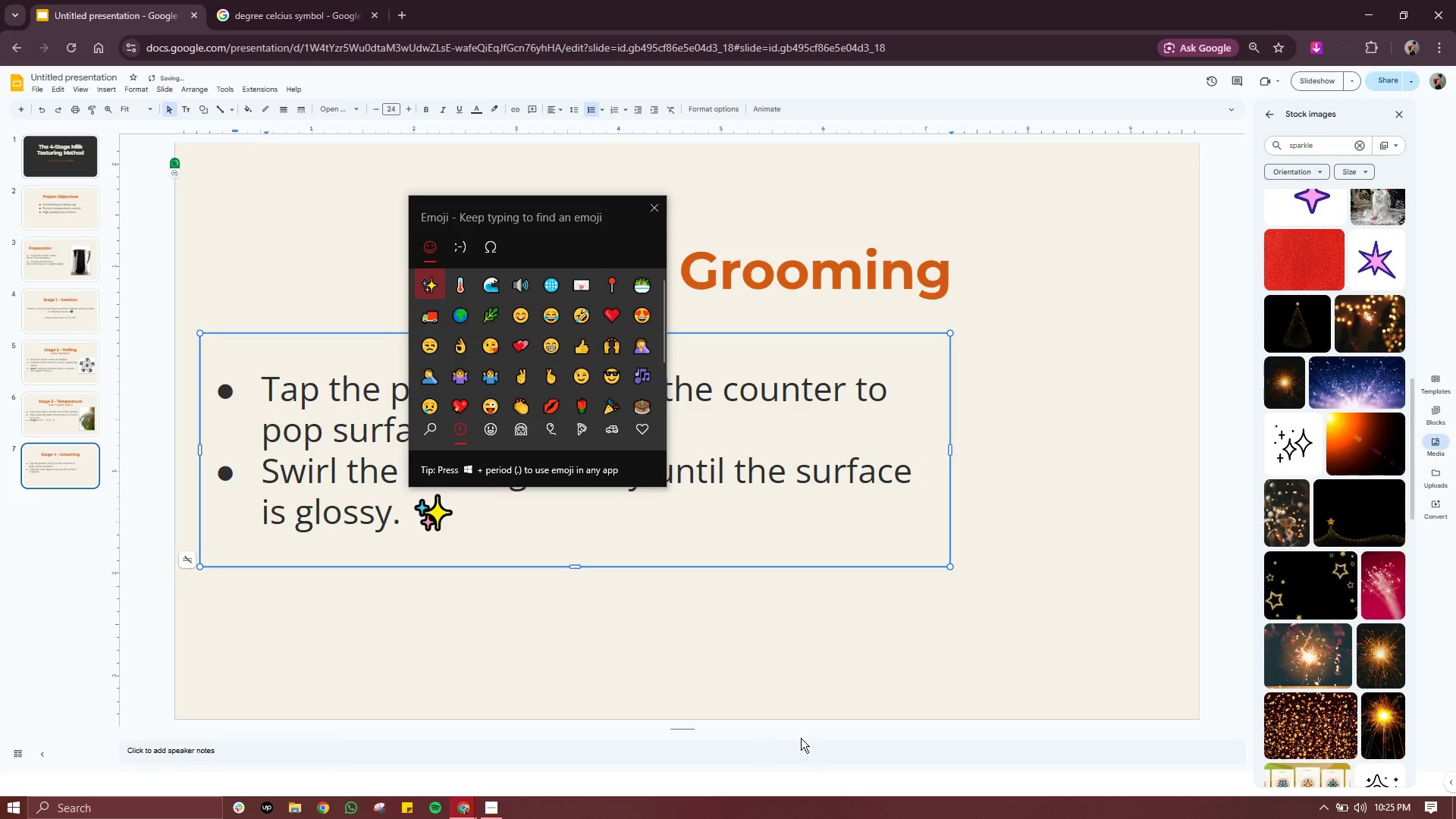 
left_click([839, 696])
 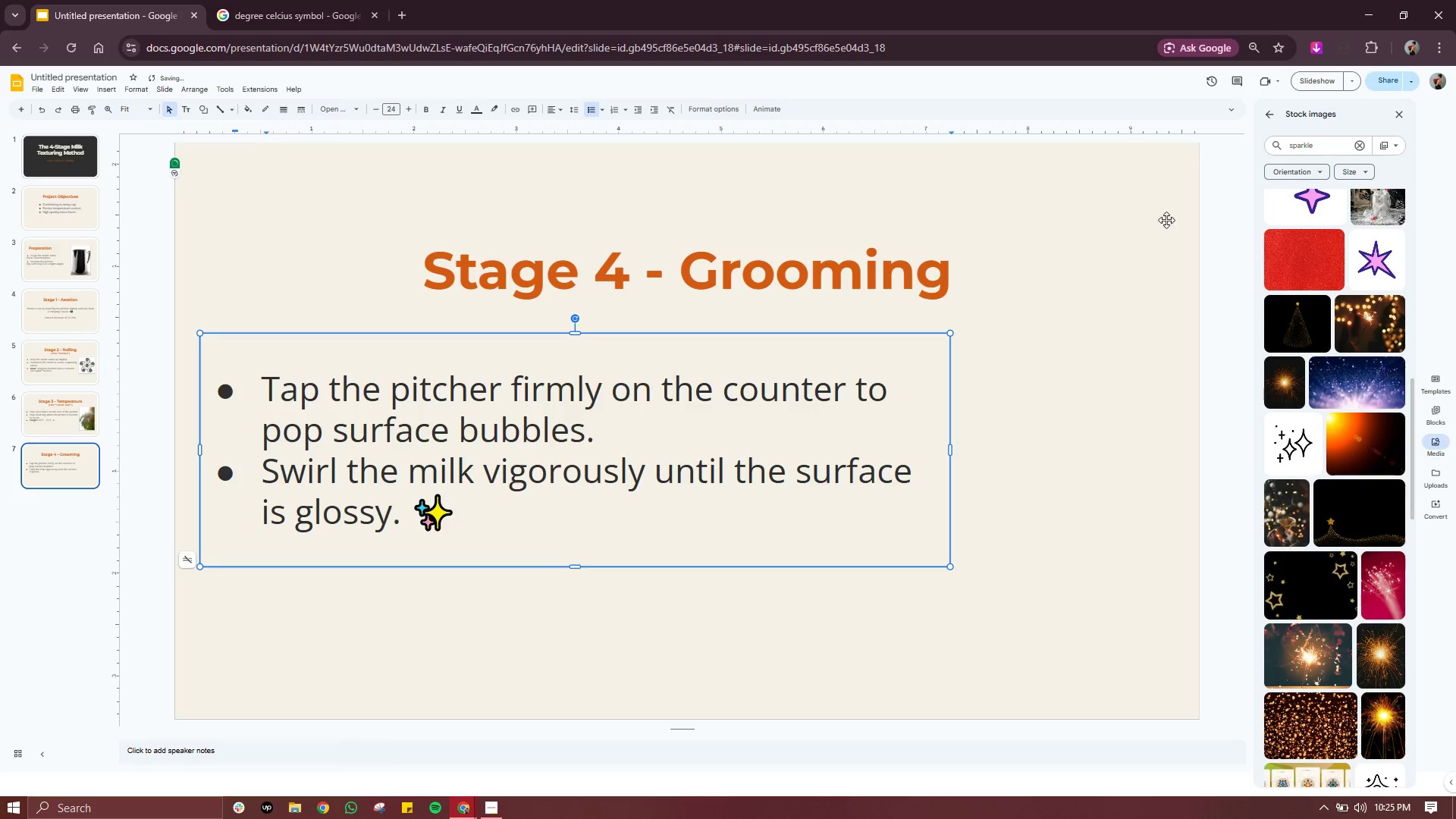 
left_click([1169, 215])
 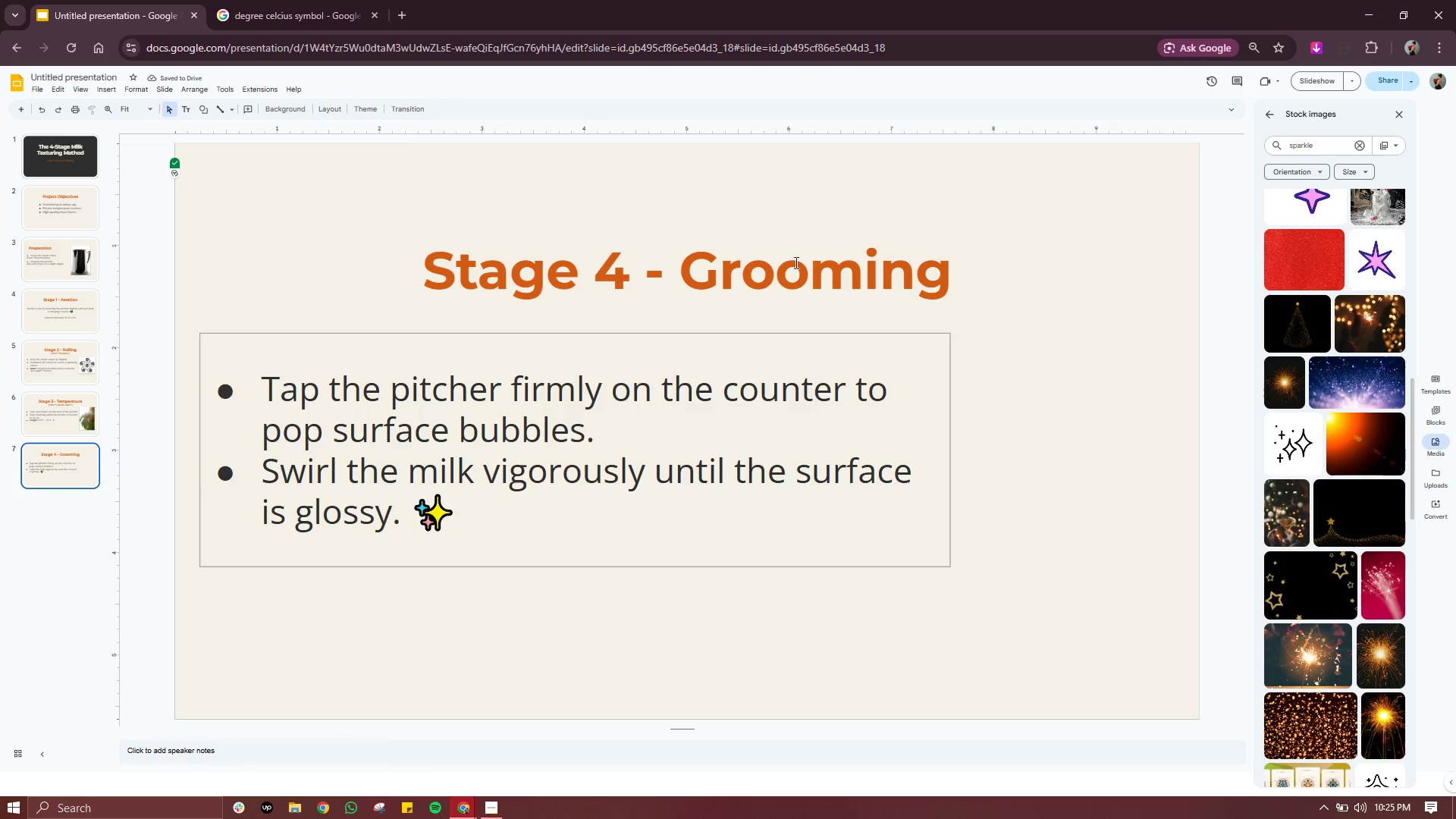 
left_click([642, 459])
 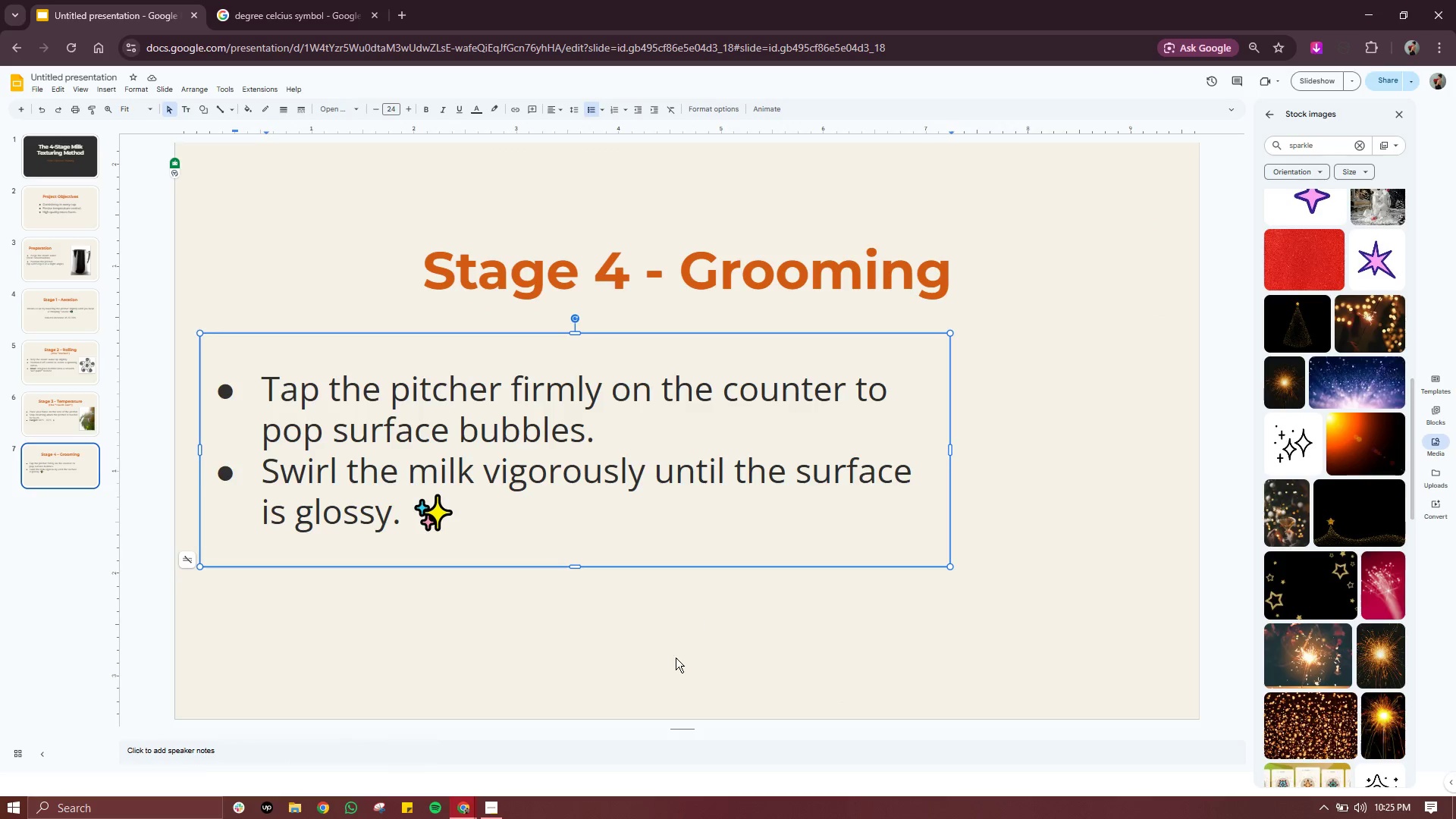 
left_click([673, 662])
 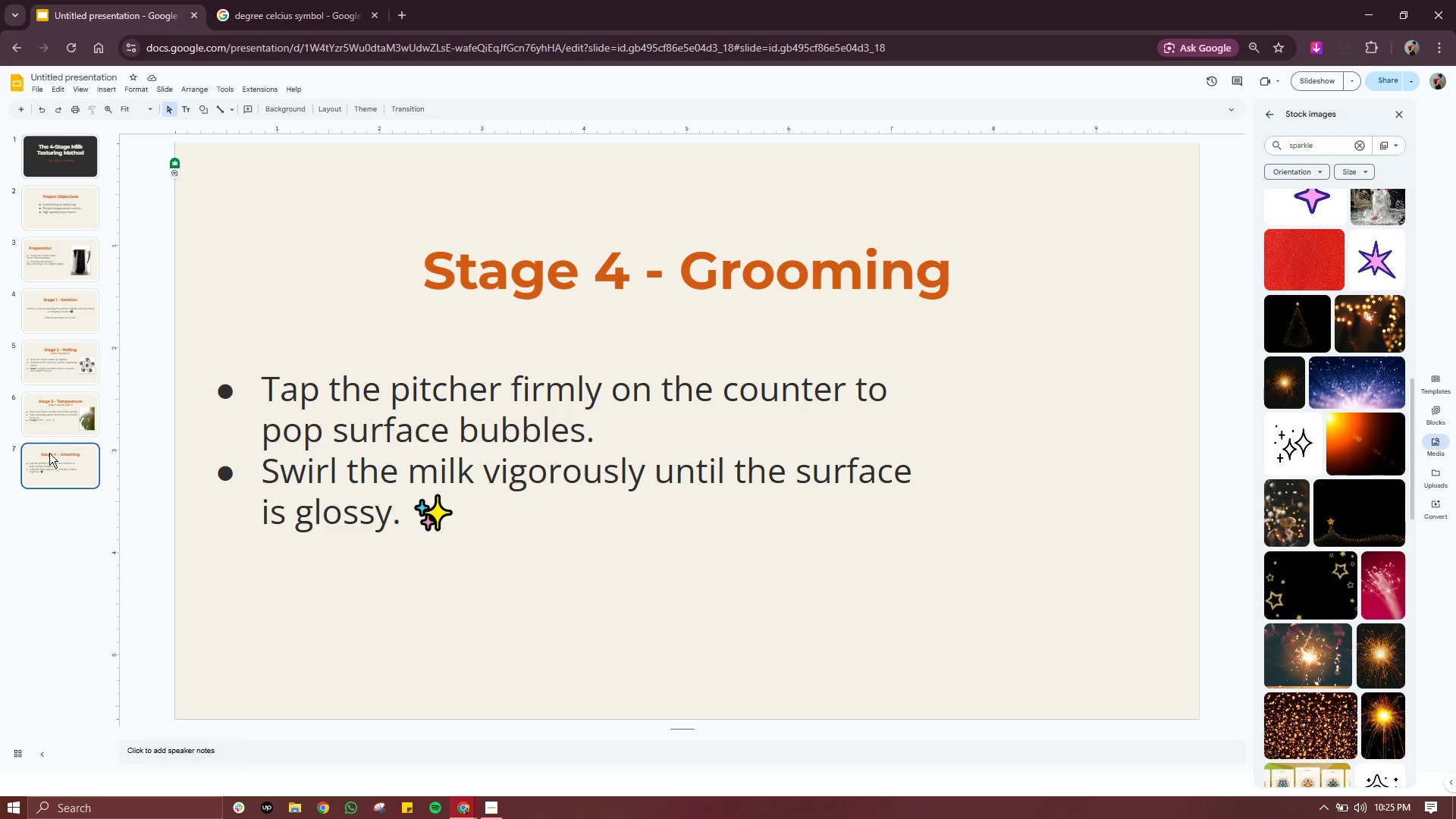 
right_click([49, 454])
 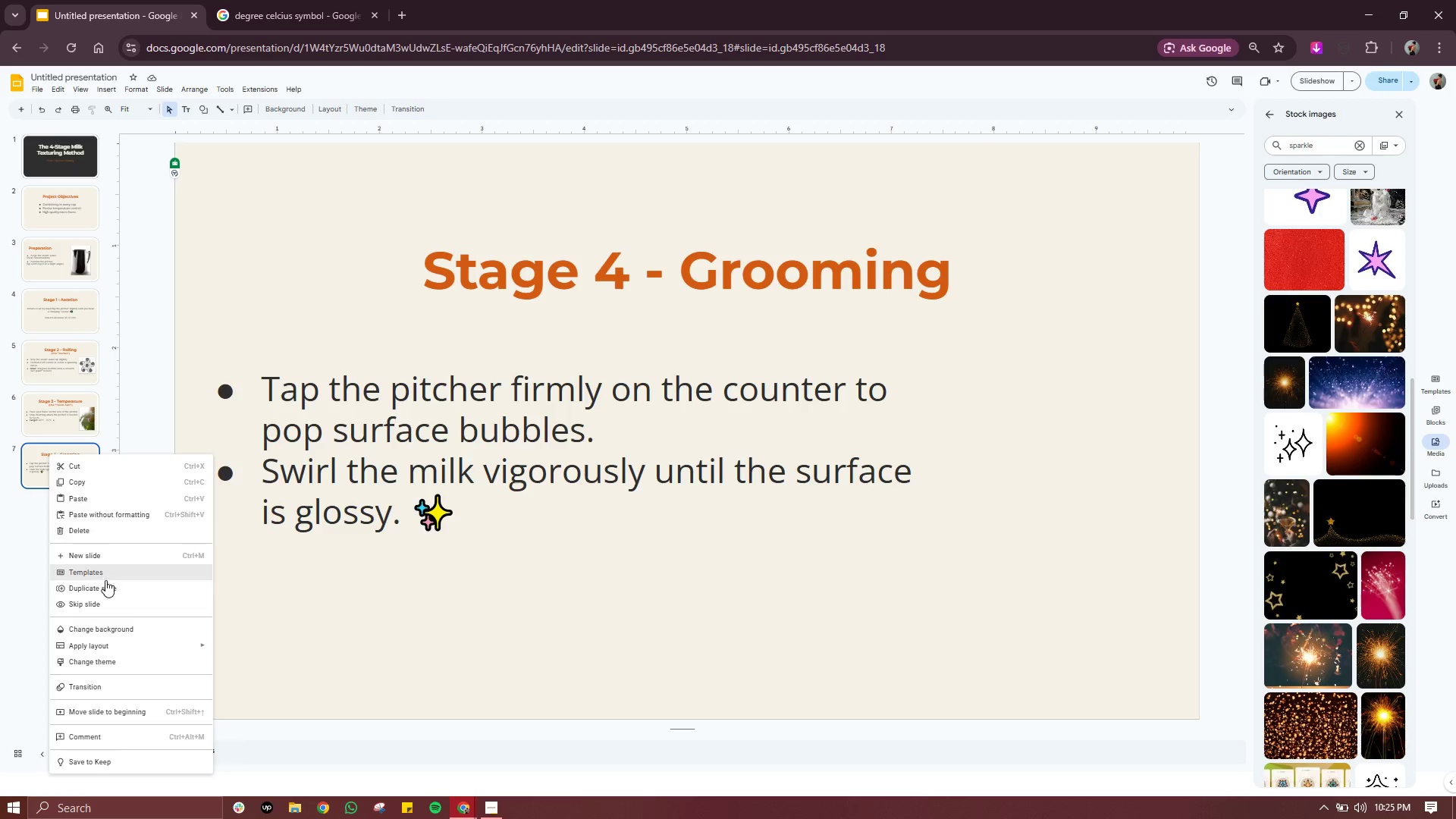 
left_click([105, 584])
 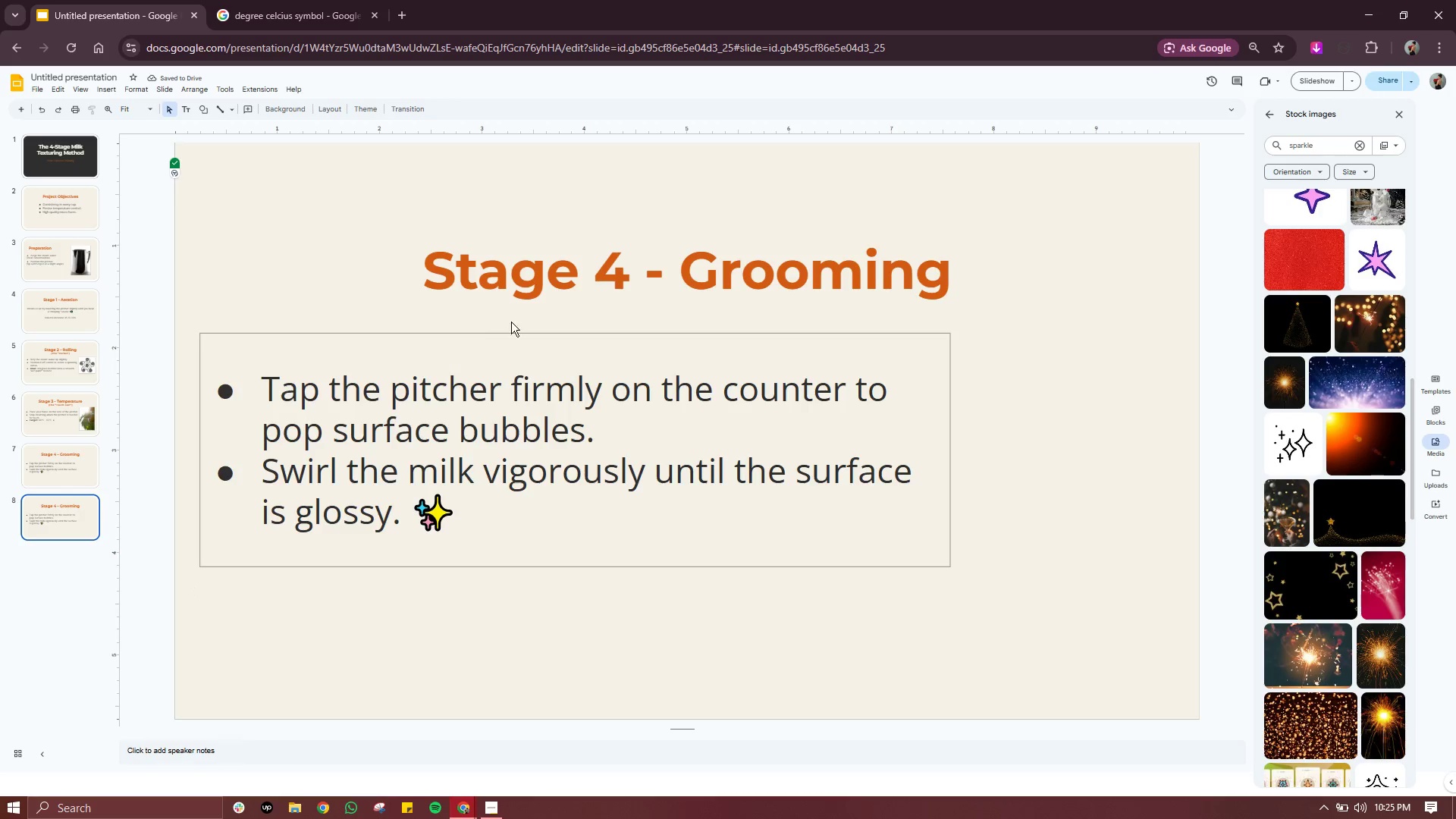 
double_click([700, 289])
 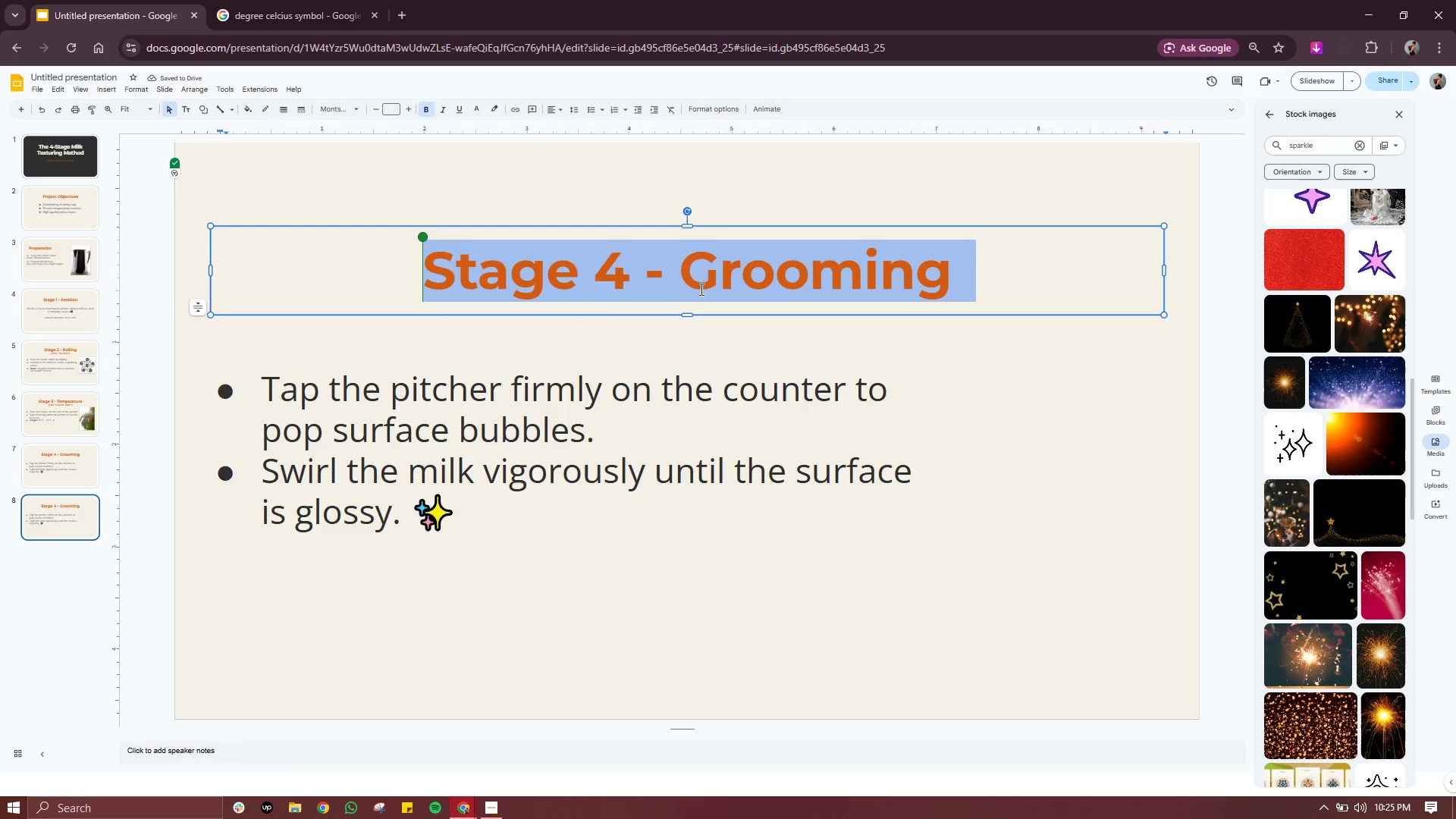 
triple_click([700, 289])
 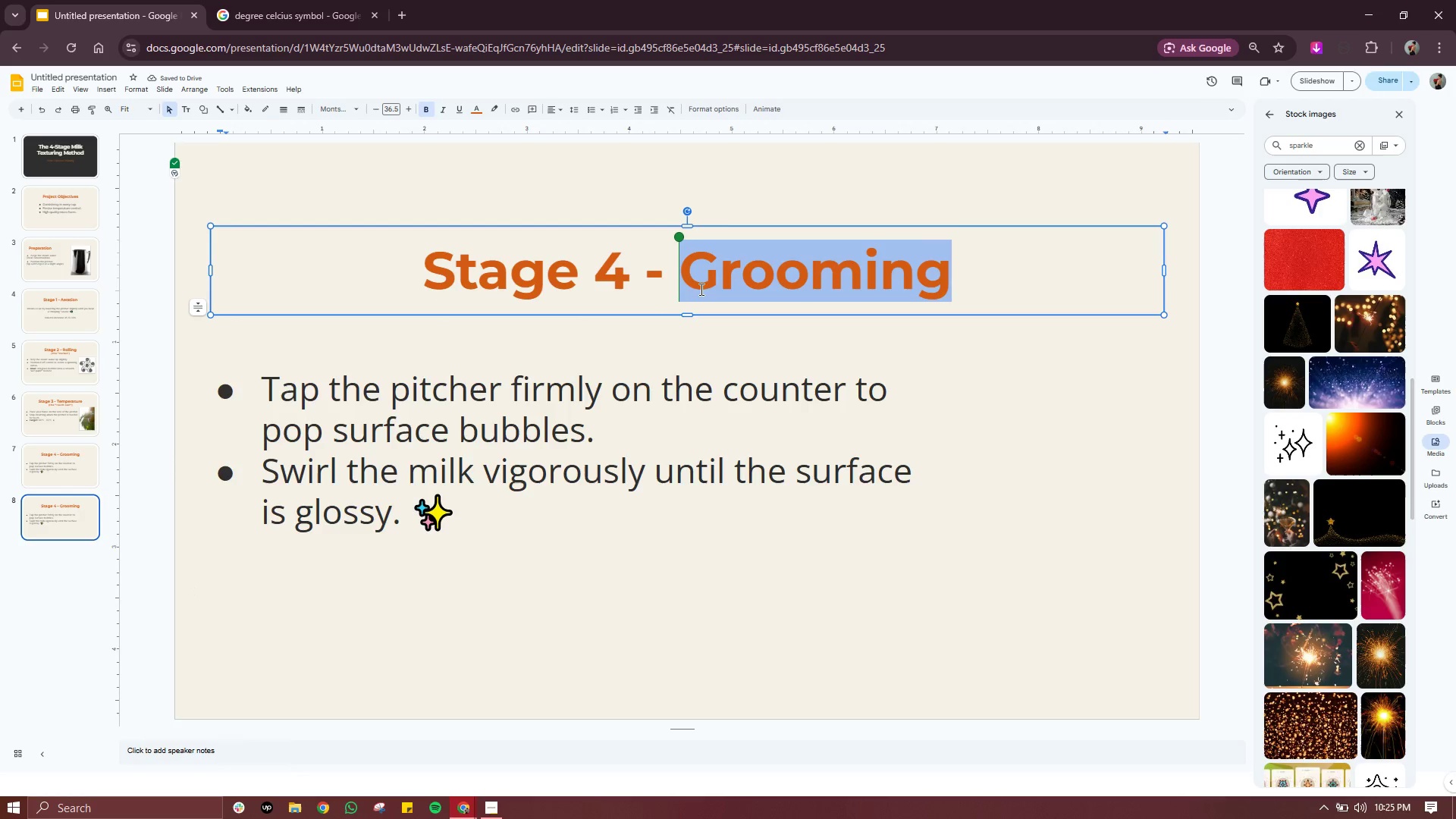 
triple_click([700, 289])
 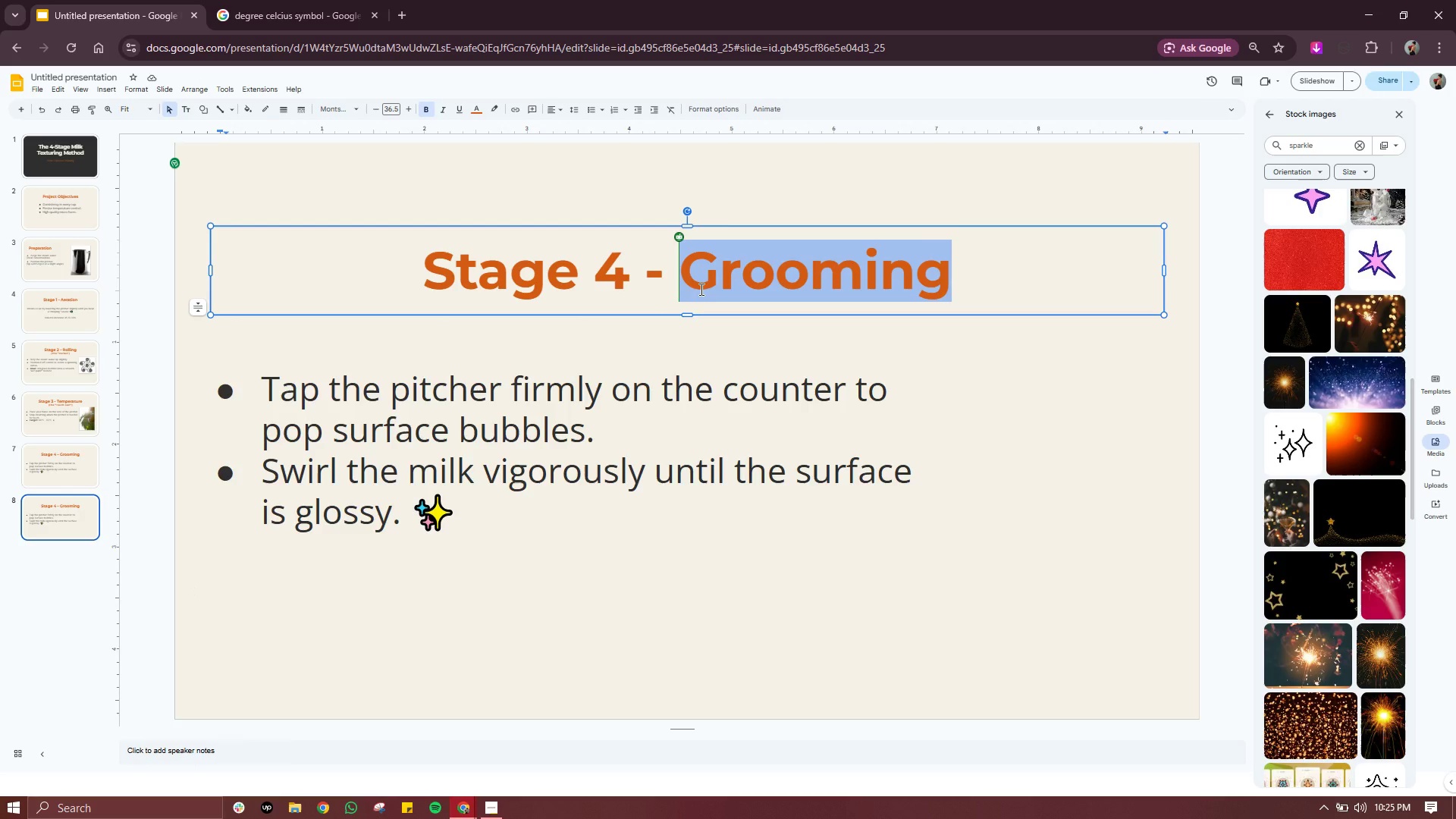 
type(Visu)
key(Backspace)
type(Visual Guide: Dry vs. "Wet")
 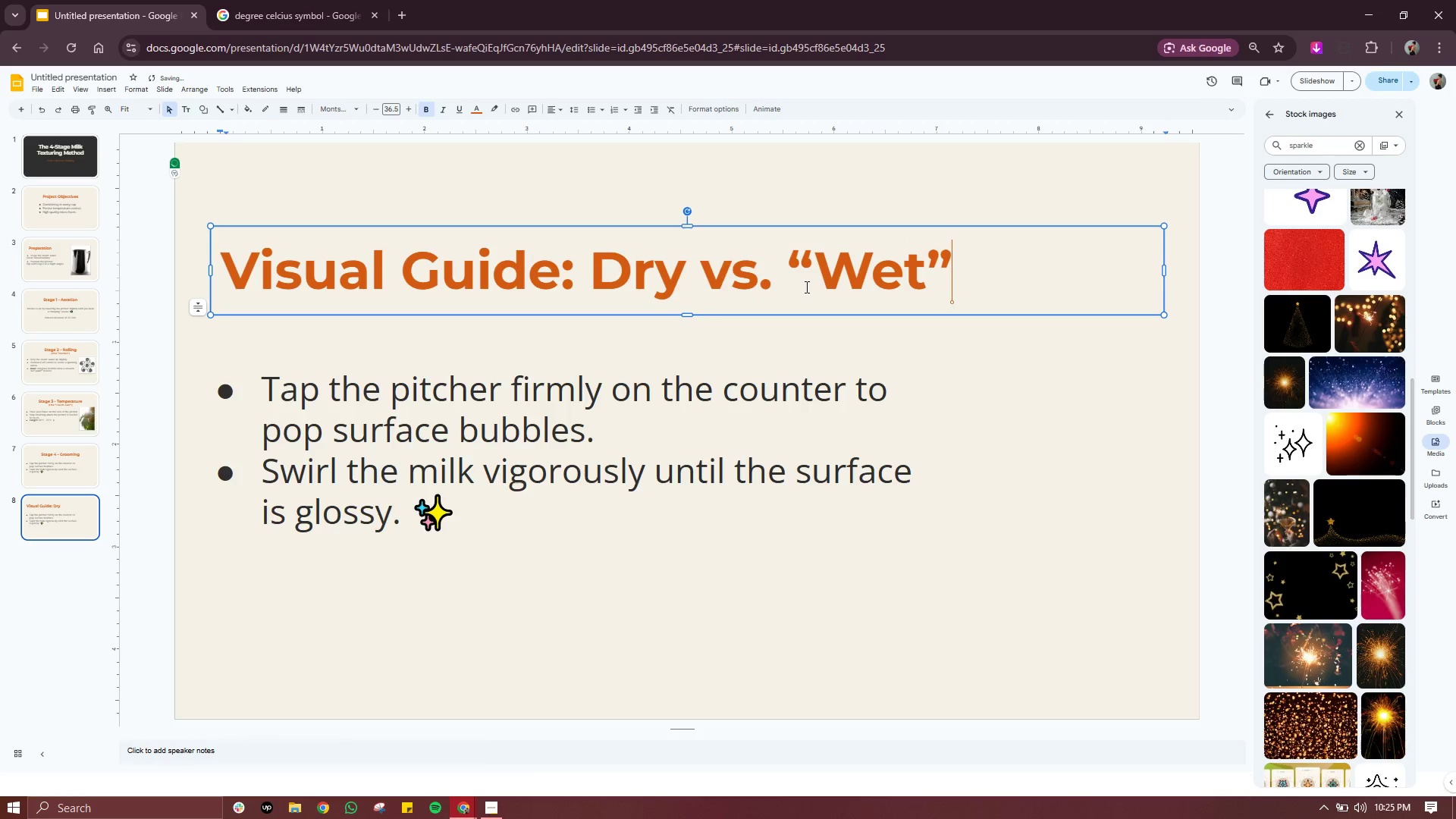 
left_click([596, 268])
 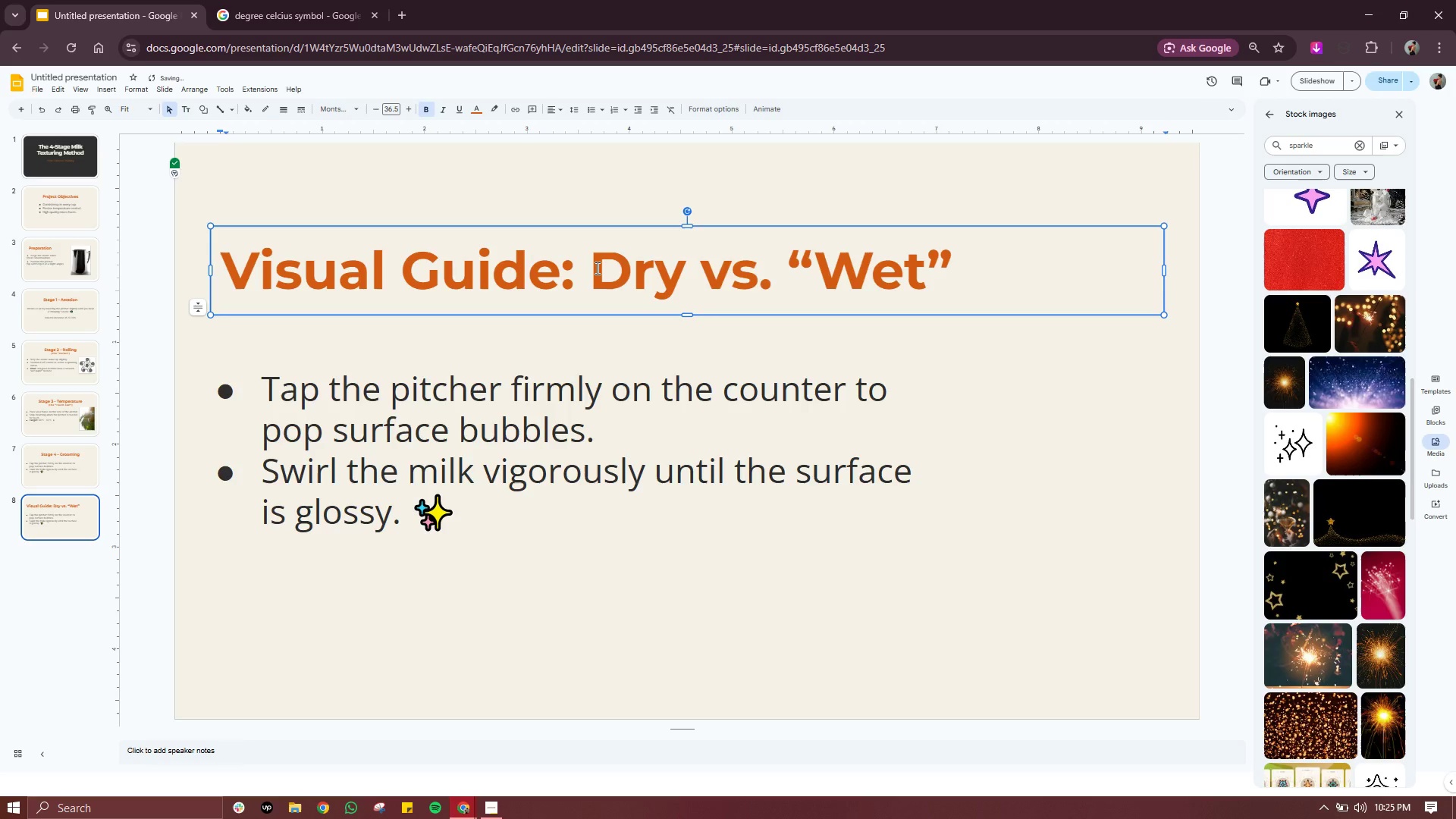 
key(Shift+ShiftRight)
 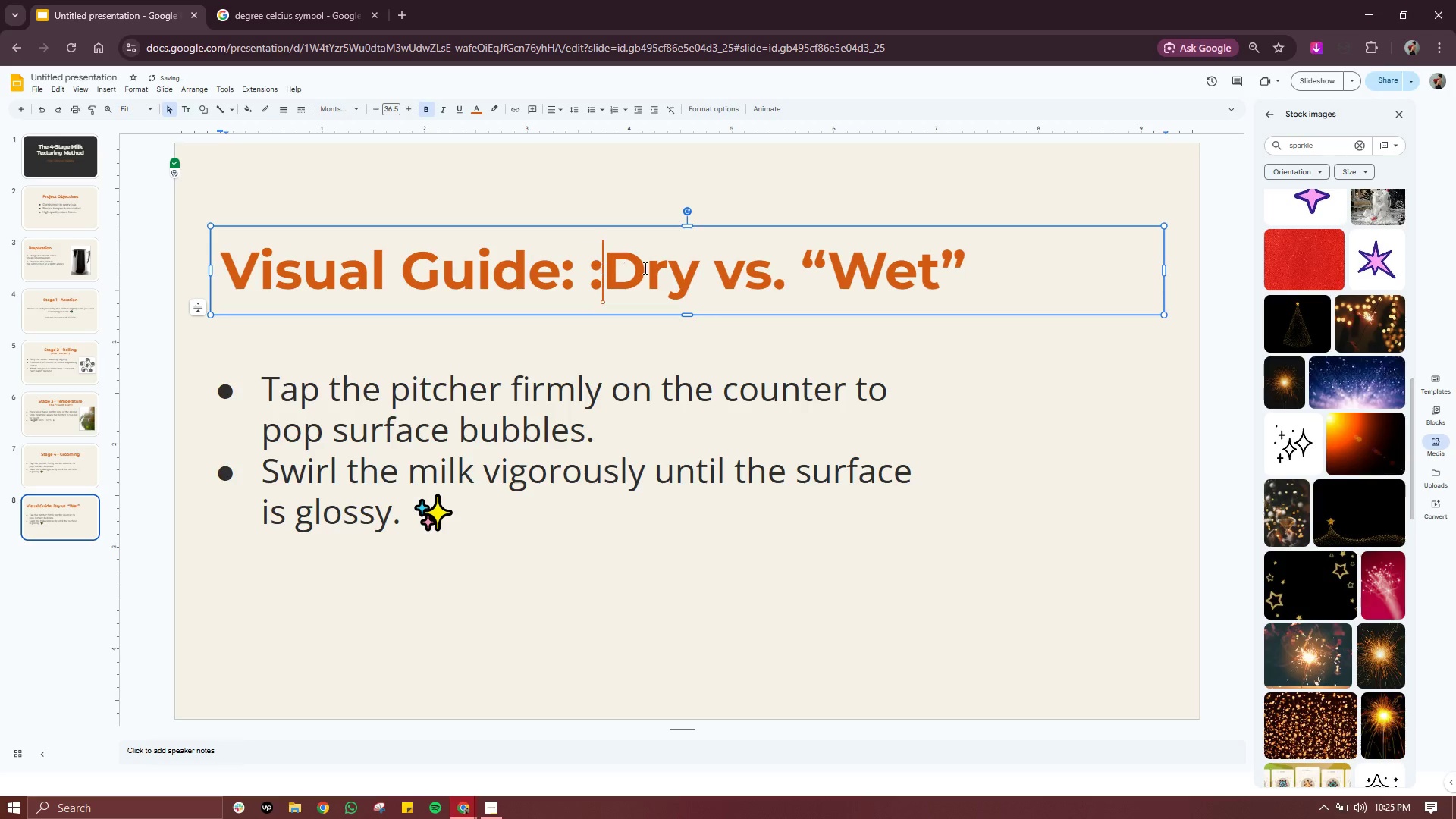 
key(Shift+Semicolon)
 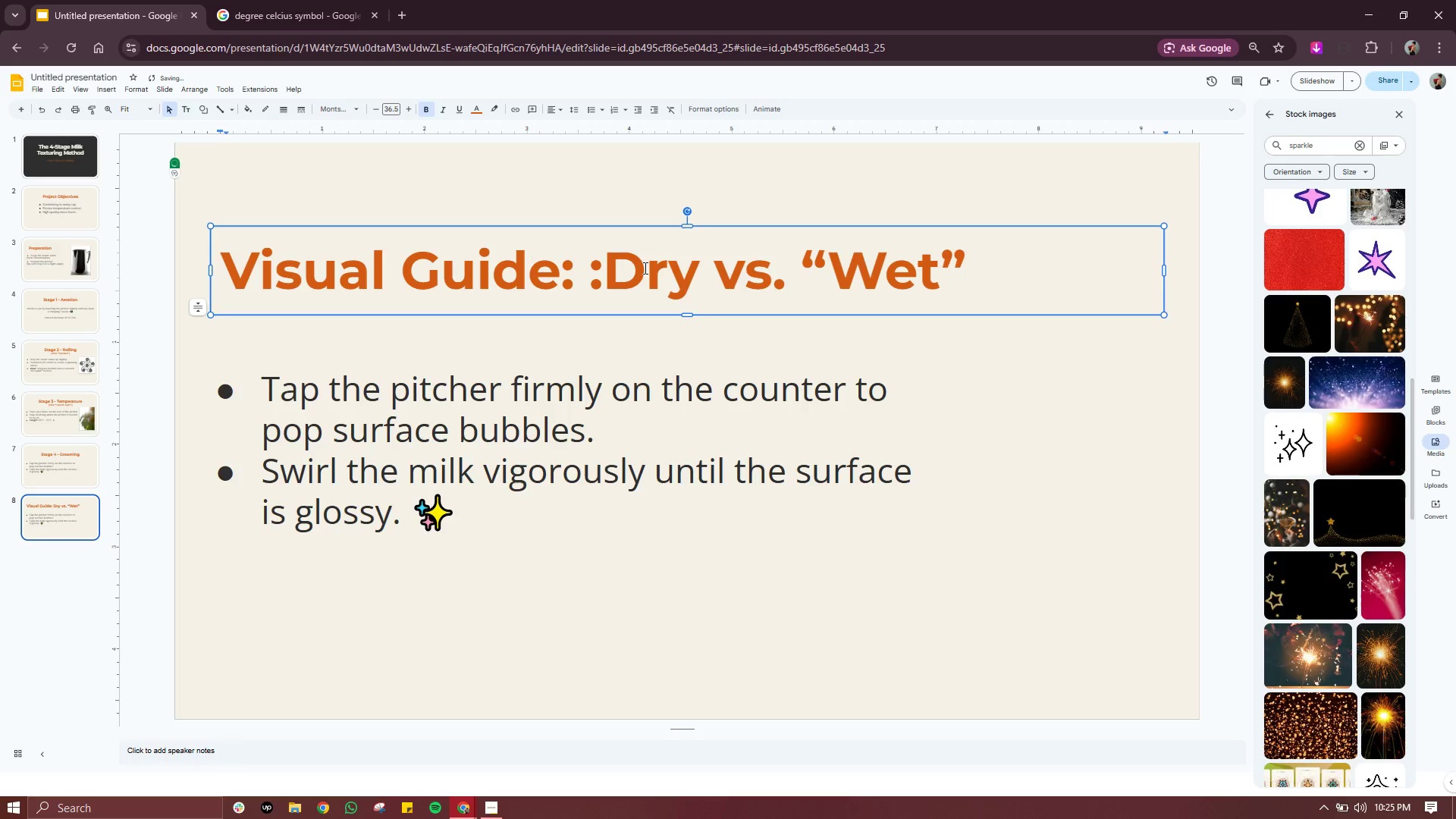 
key(Backspace)
 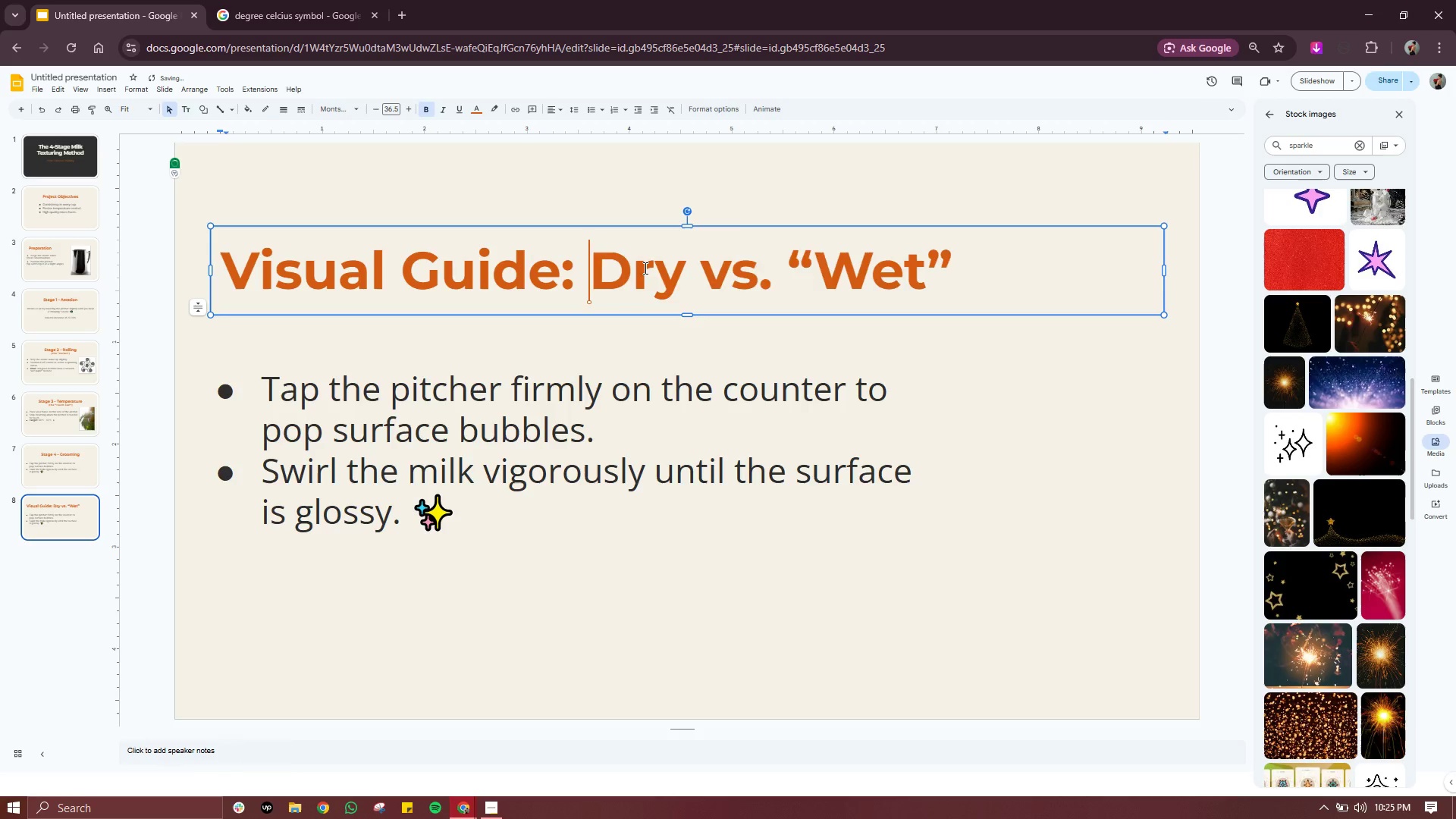 
key(Shift+ShiftRight)
 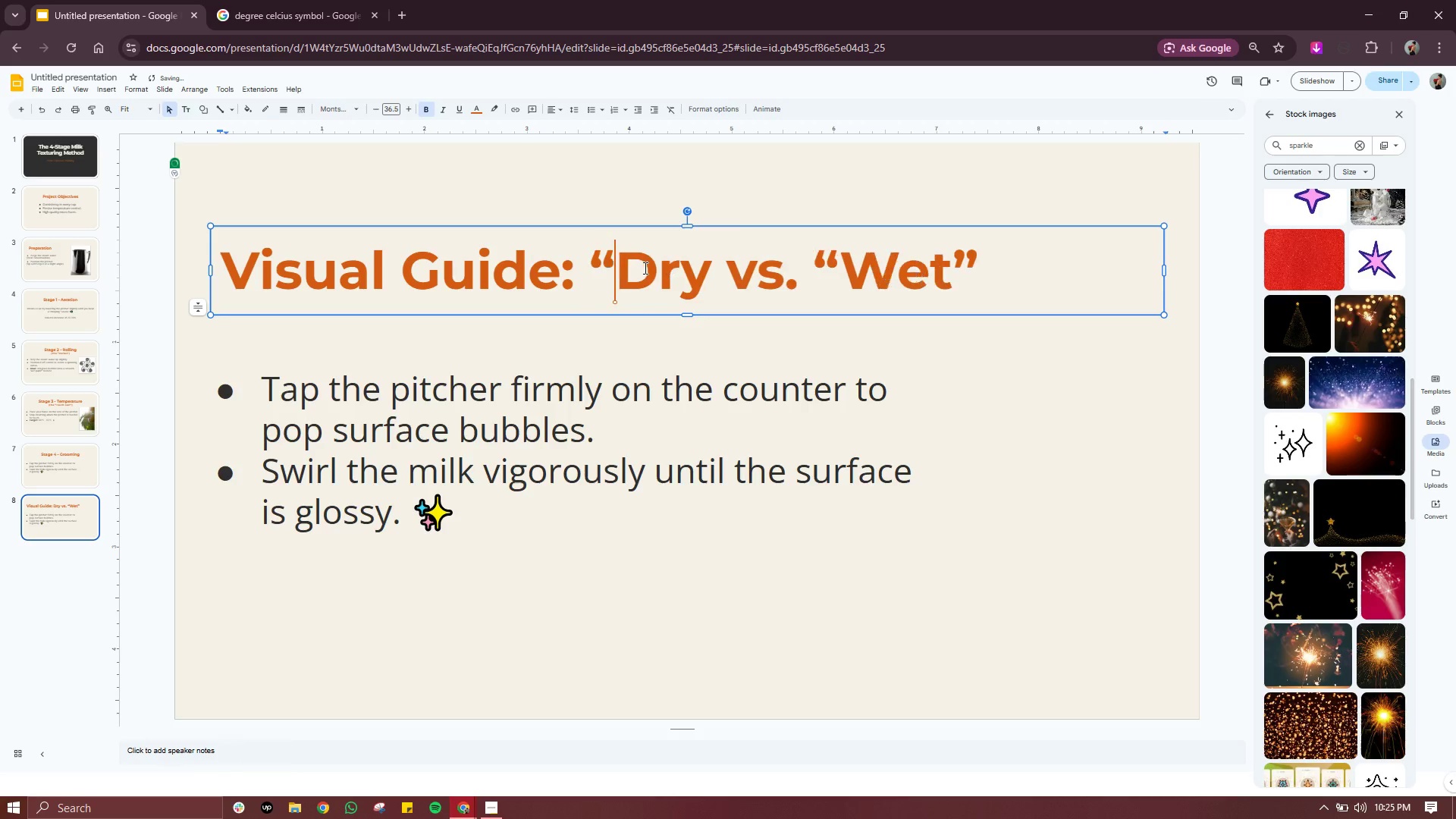 
key(Shift+Quote)
 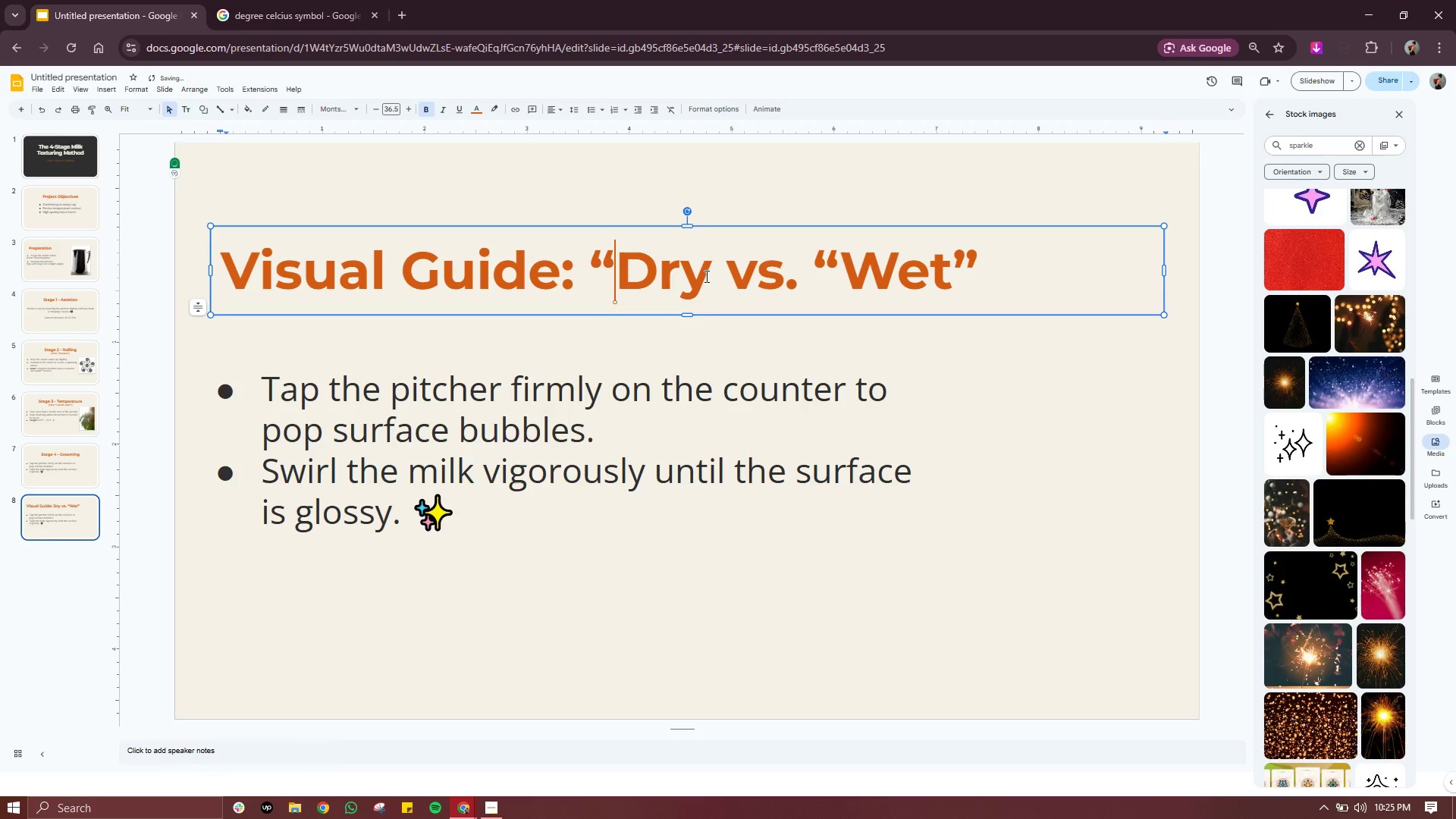 
key(Shift+ShiftRight)
 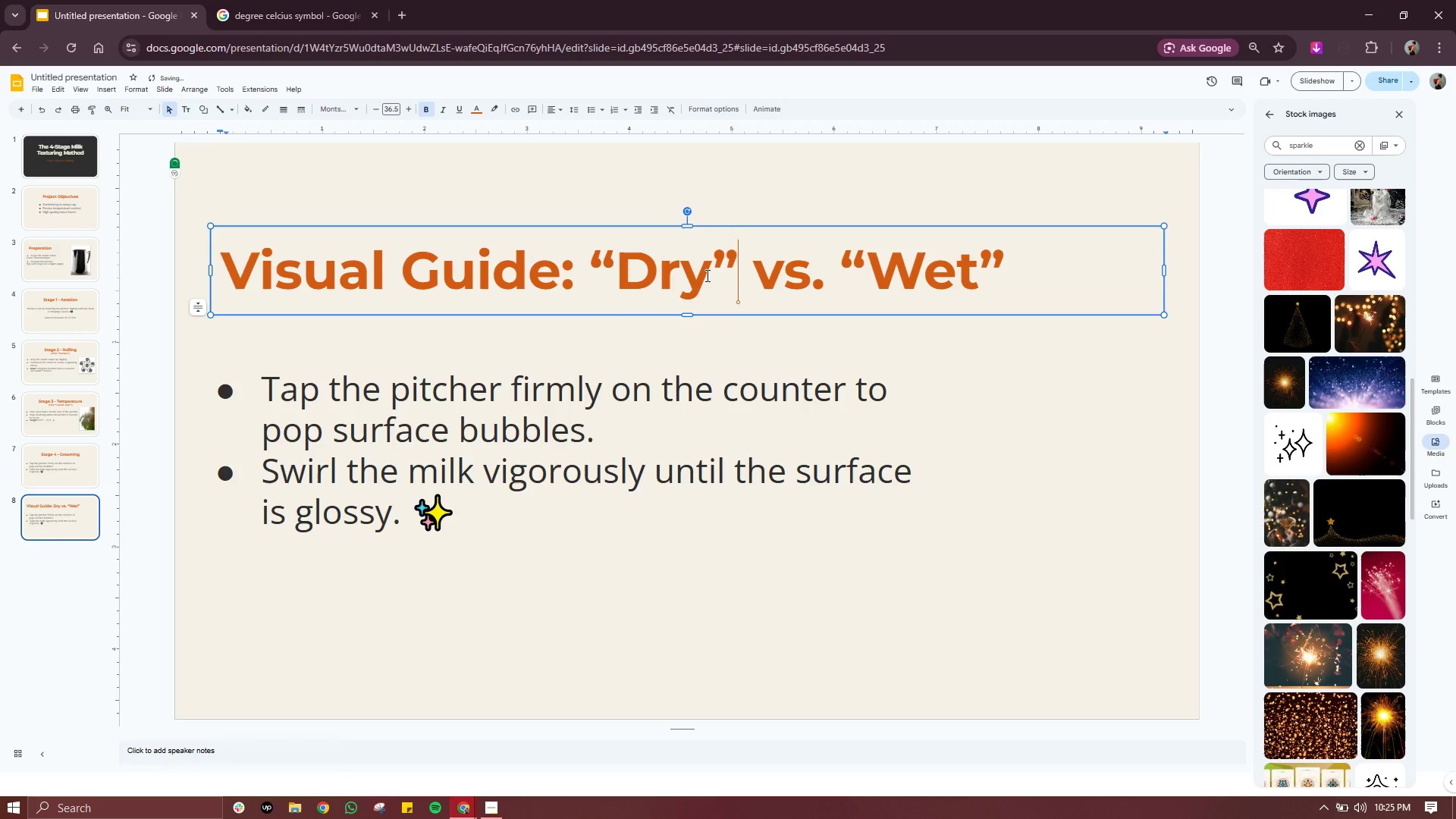 
key(Shift+Quote)
 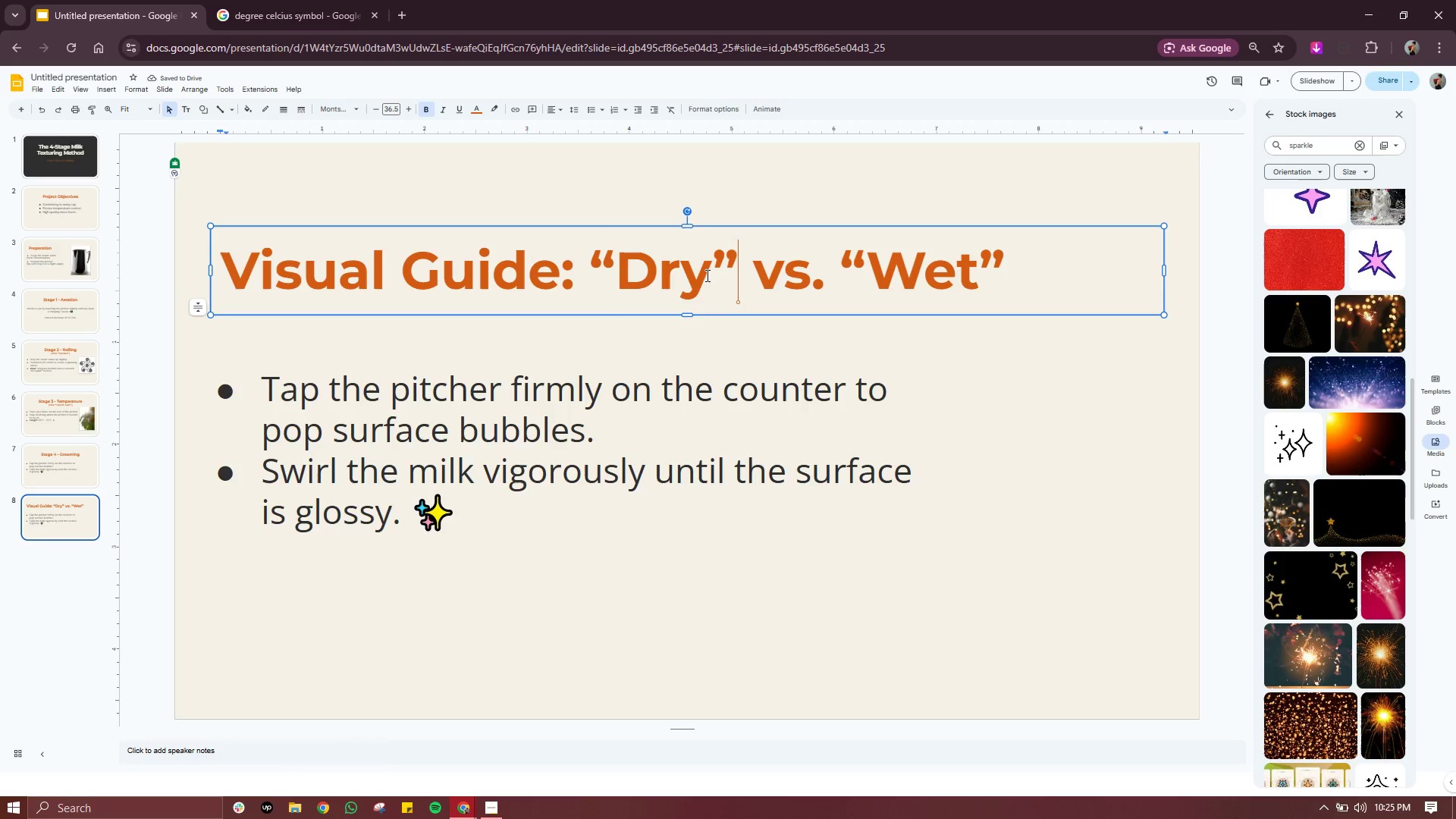 
wait(5.3)
 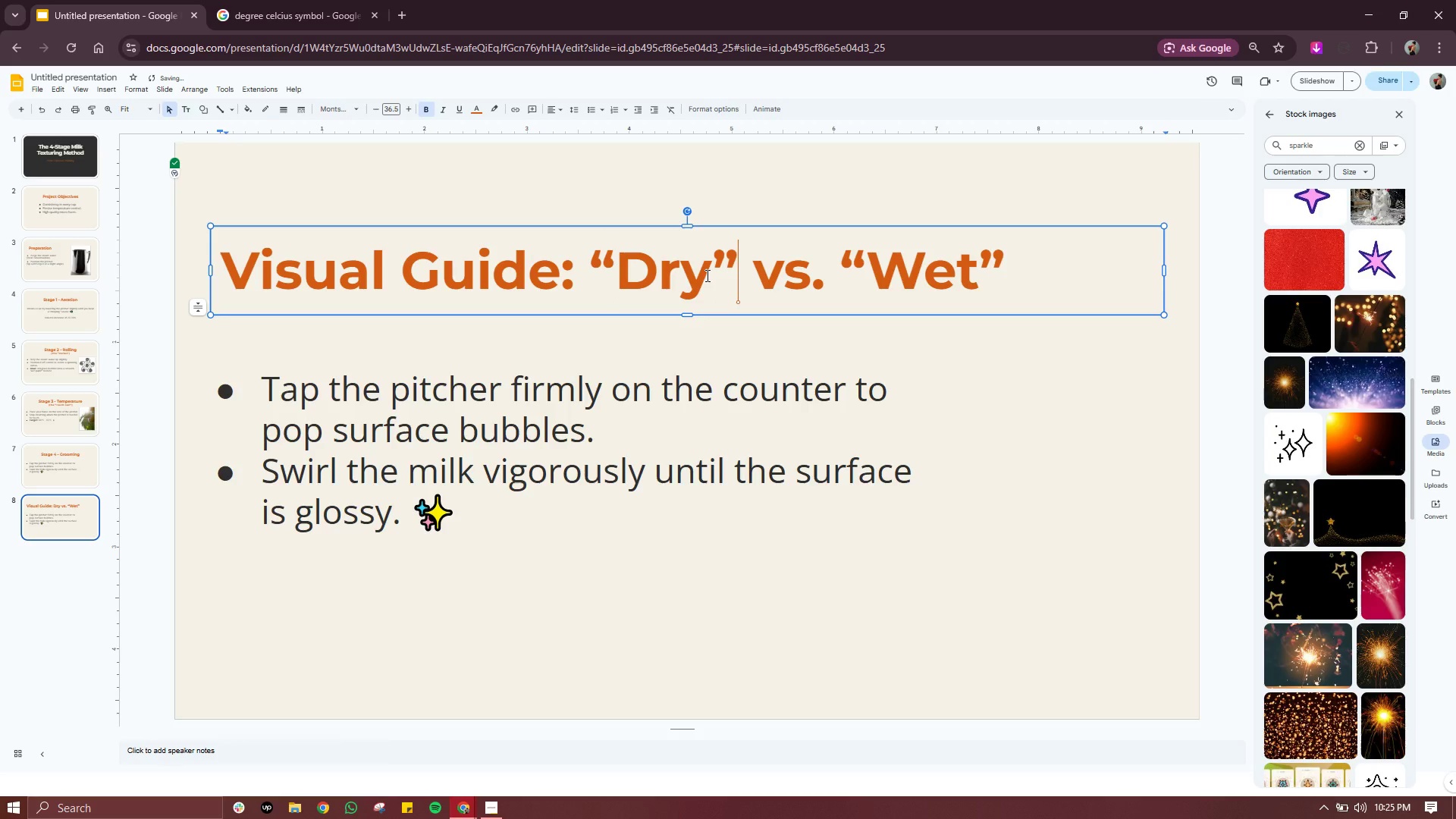 
double_click([733, 268])
 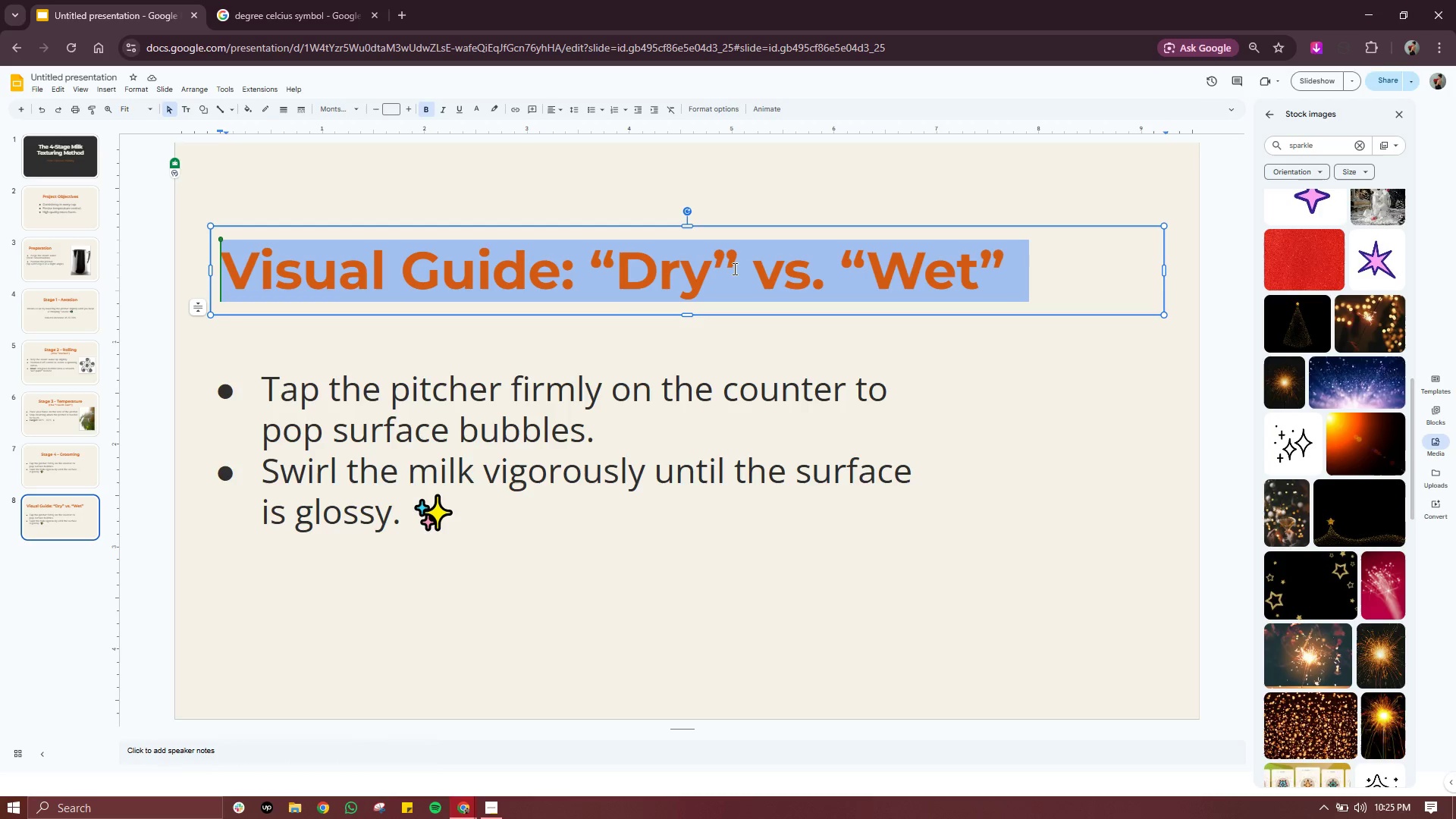 
triple_click([733, 268])
 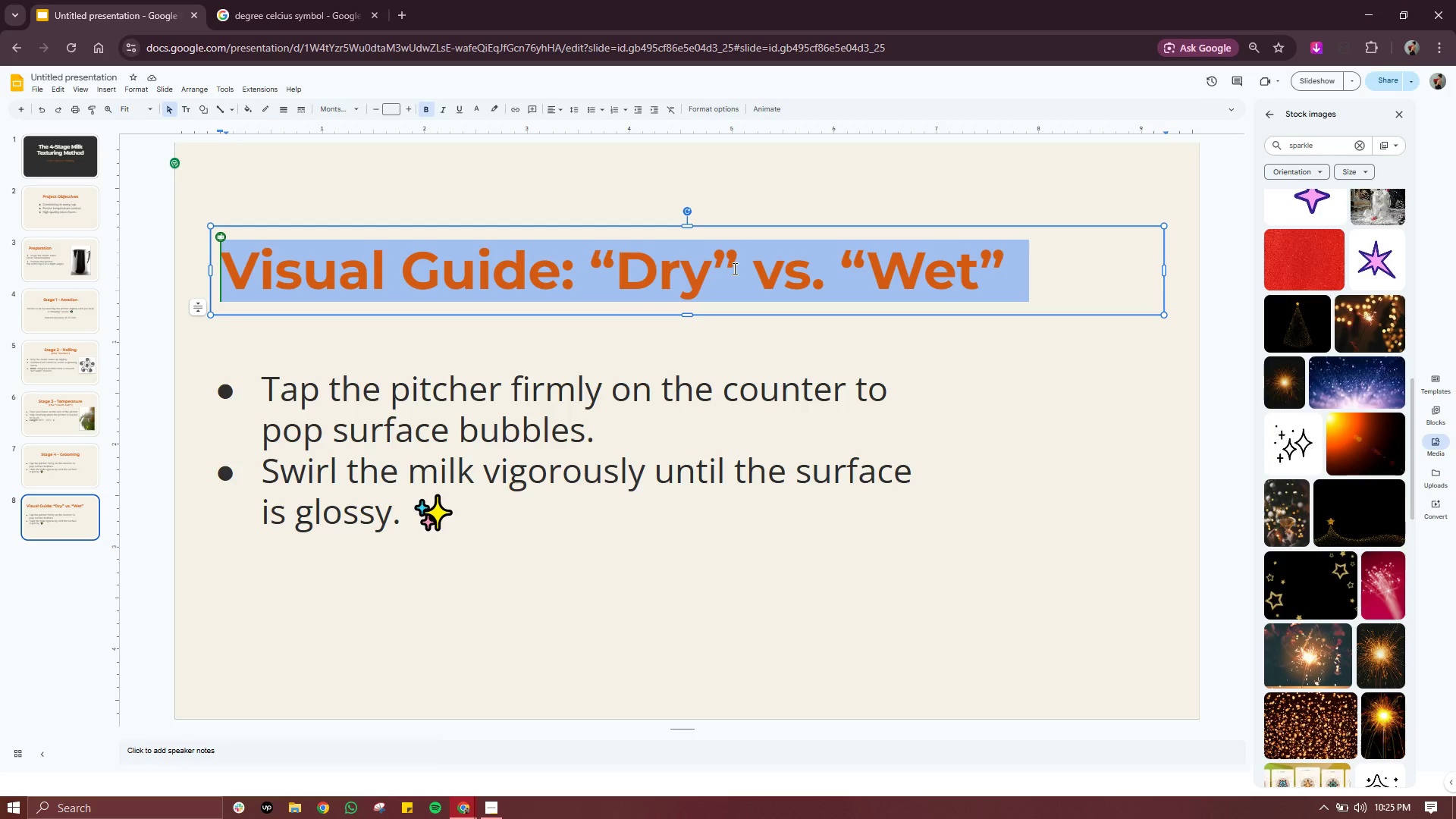 
type(H\Dr)
key(Backspace)
key(Backspace)
key(Backspace)
key(Backspace)
type(Dry Foam vc.)
key(Backspace)
key(Backspace)
type(s. Wet f)
key(Backspace)
type(Foam)
 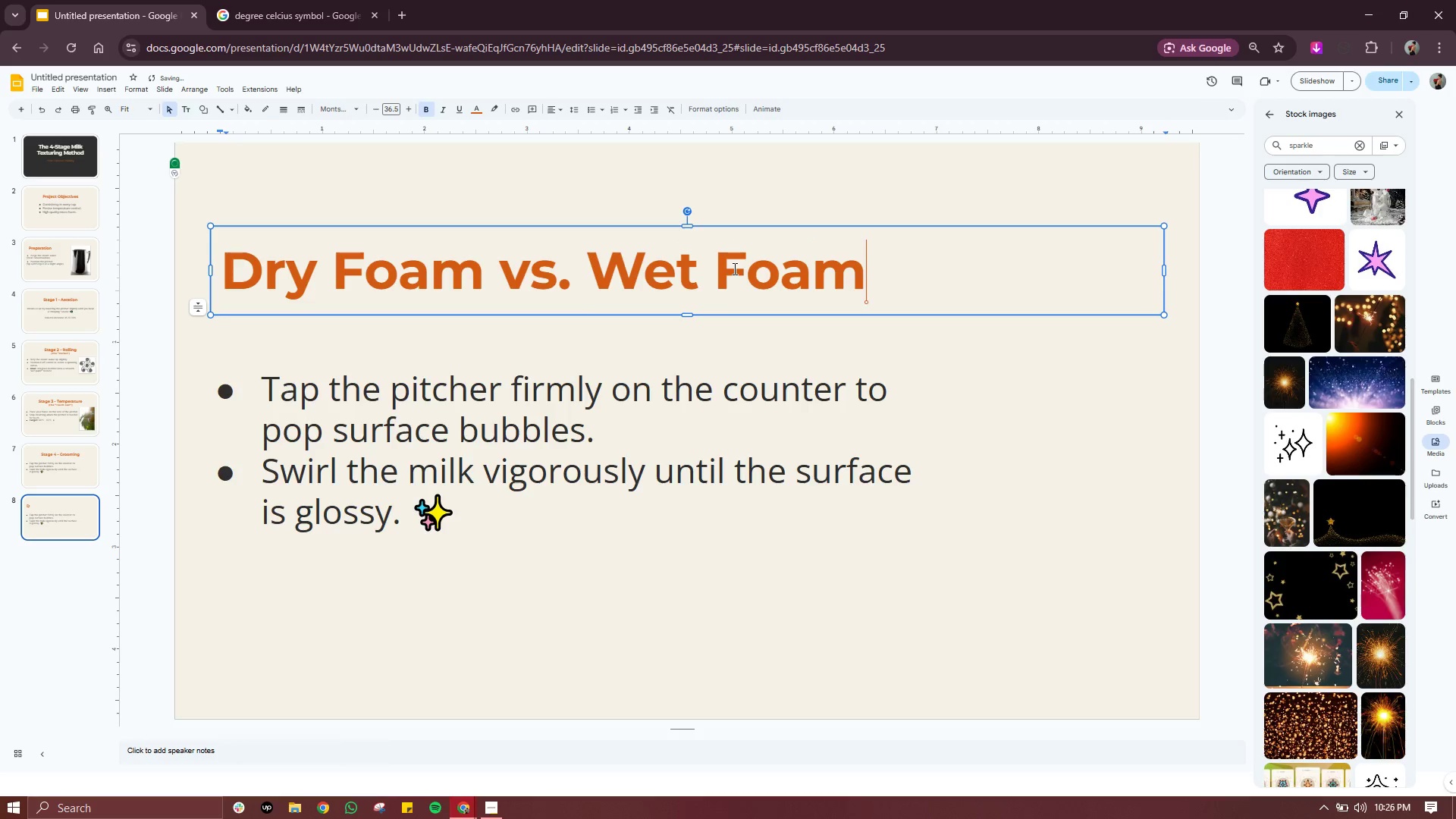 
double_click([736, 281])
 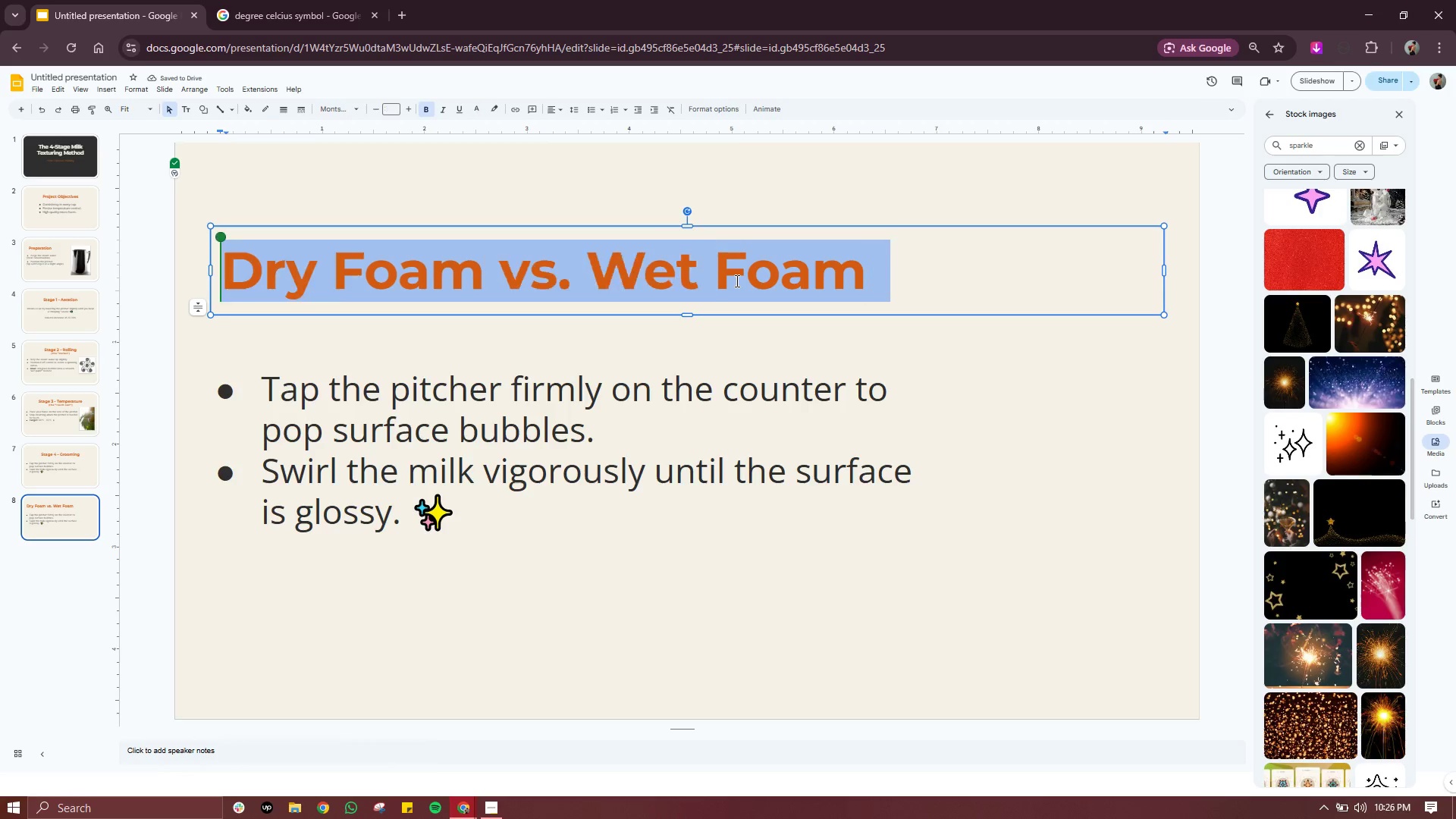 
triple_click([736, 281])
 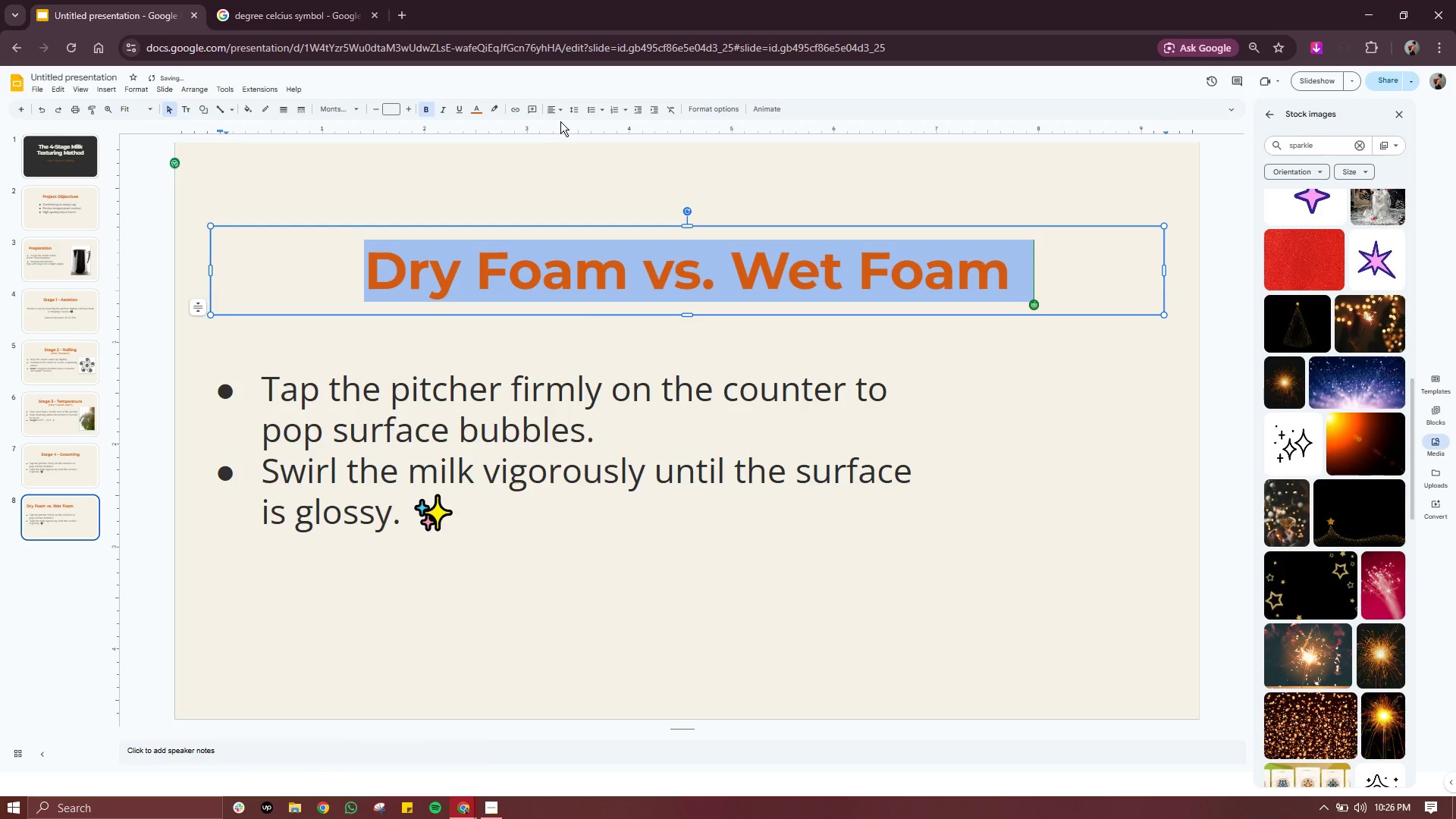 
left_click([560, 111])
 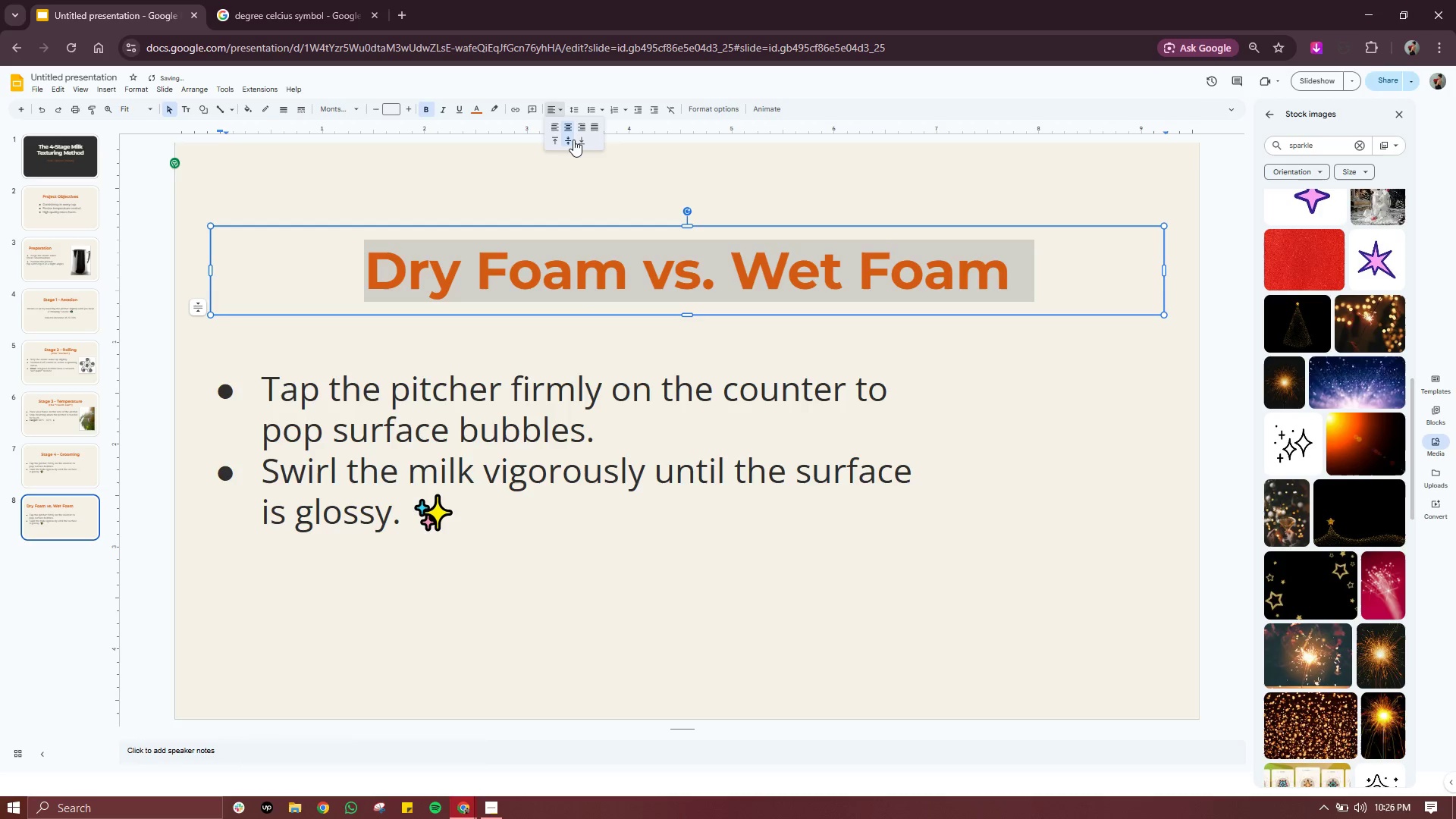 
left_click([573, 140])
 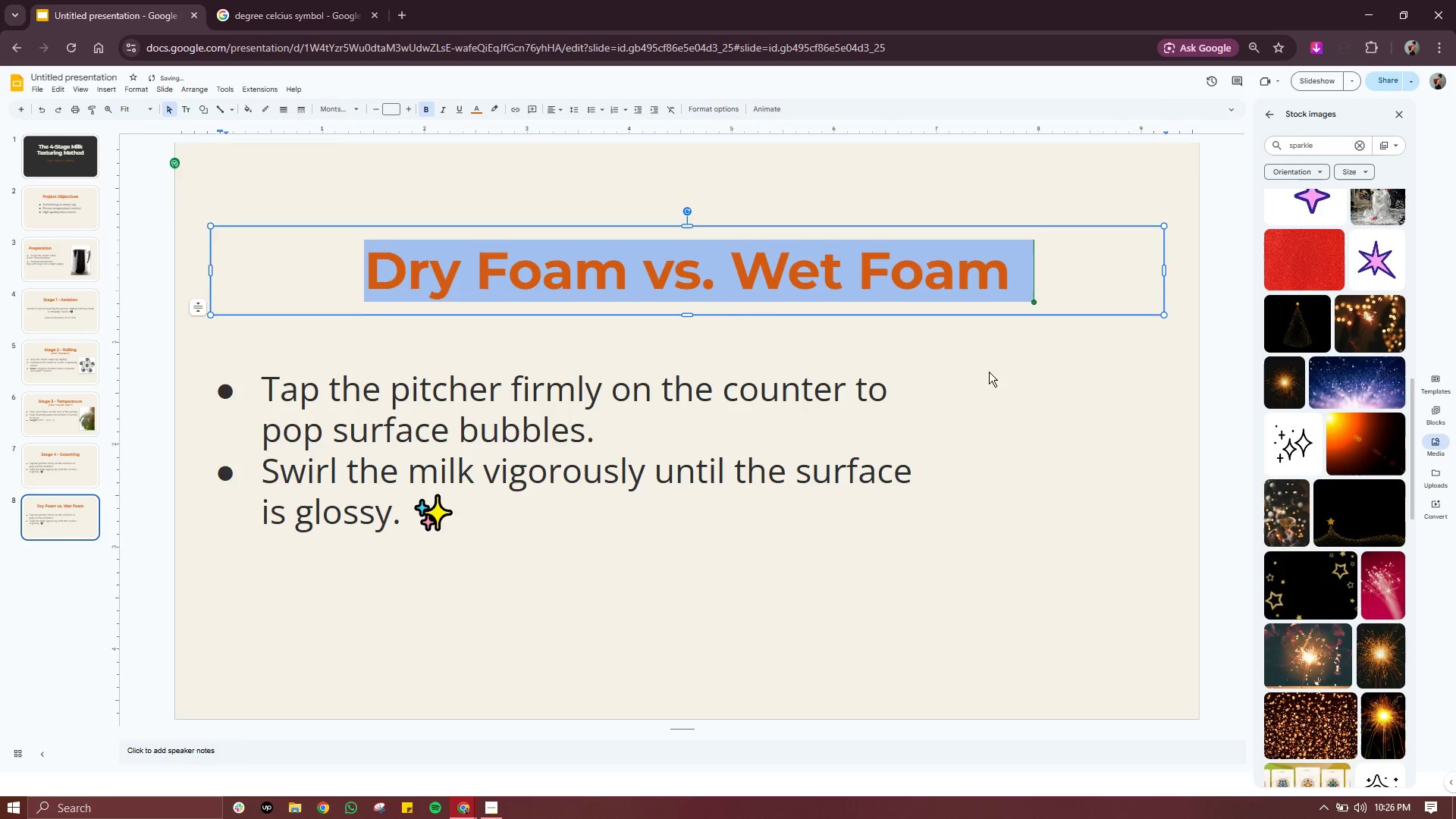 
left_click([993, 383])
 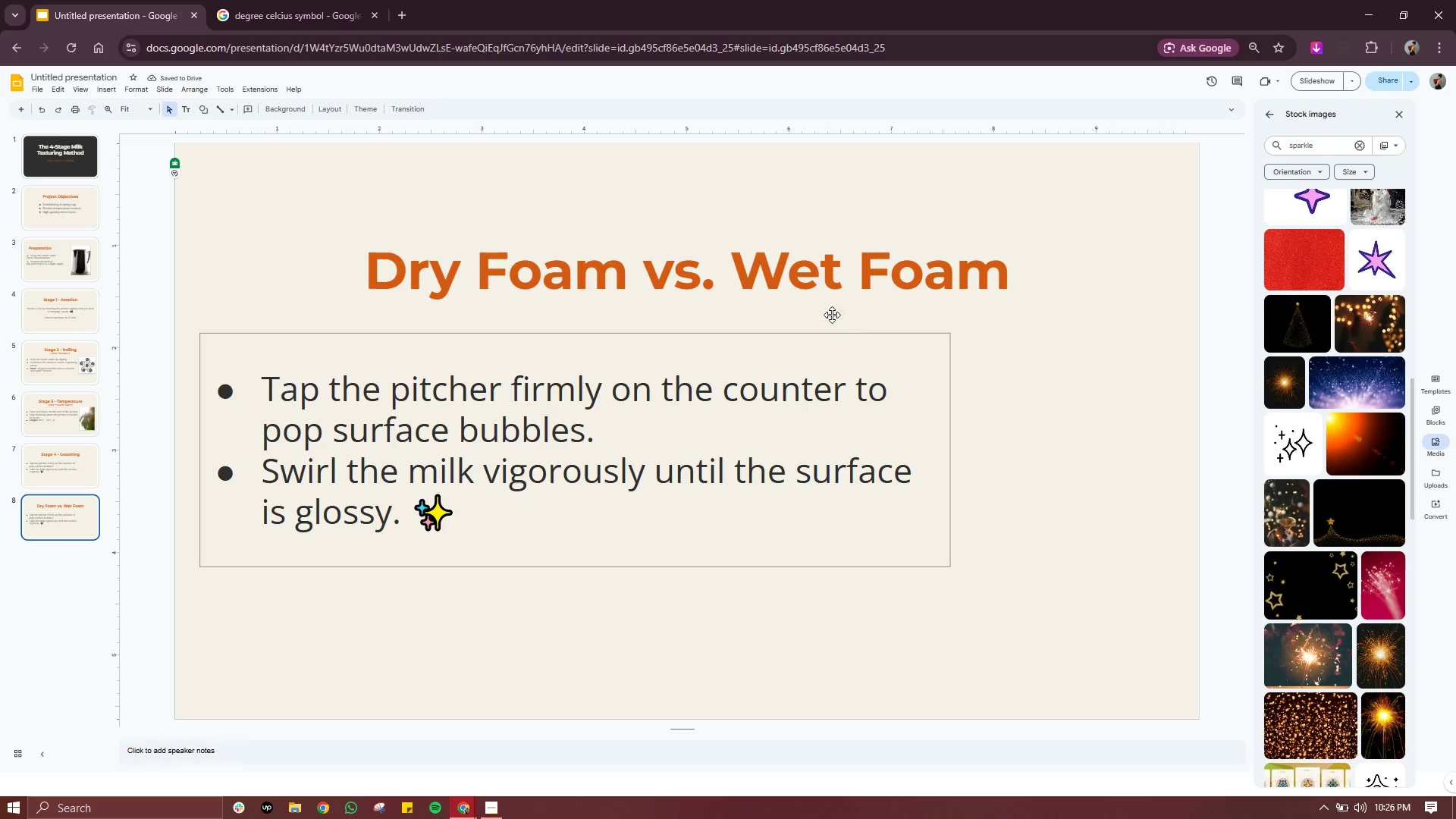 
double_click([764, 295])
 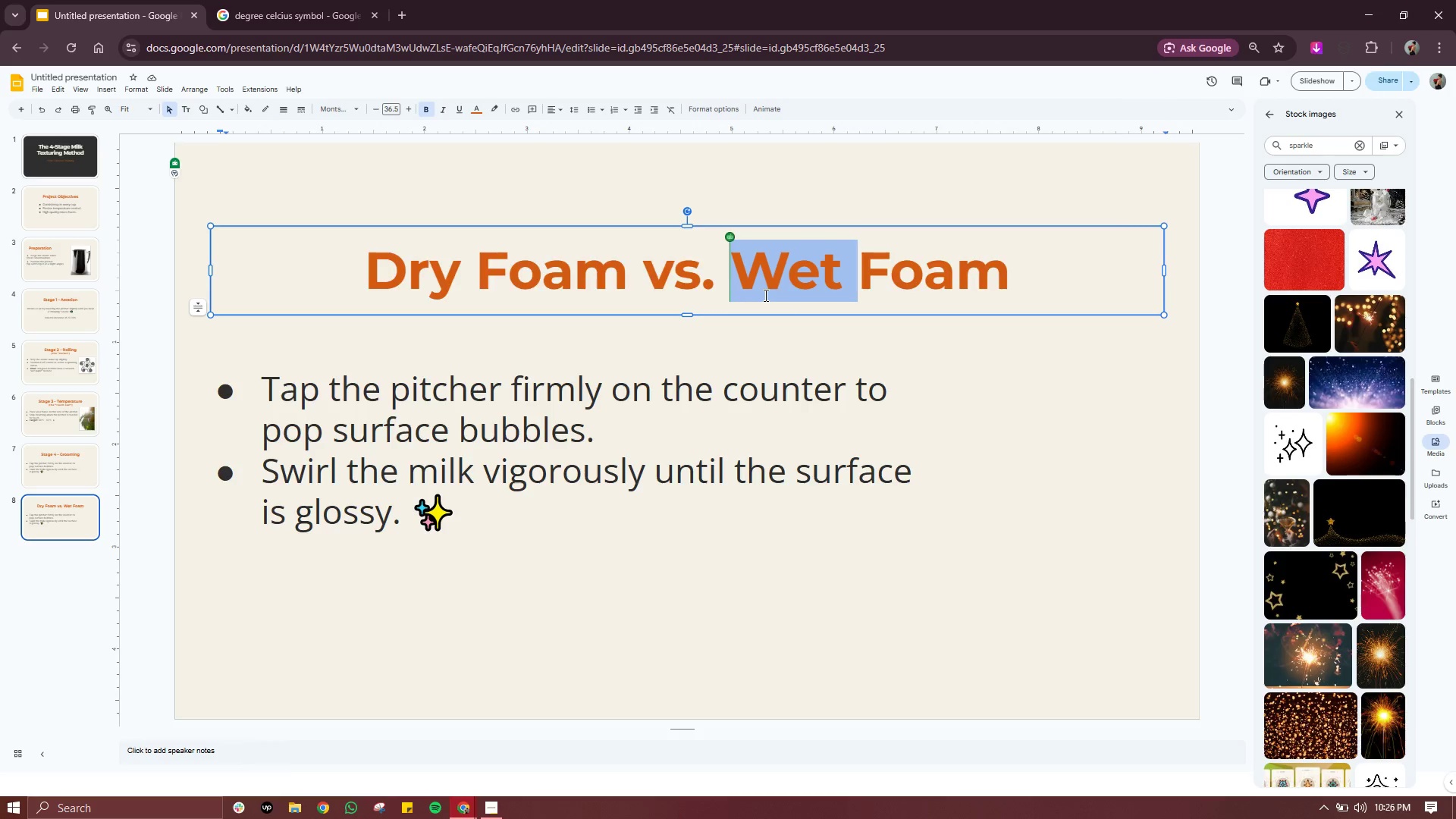 
triple_click([764, 295])
 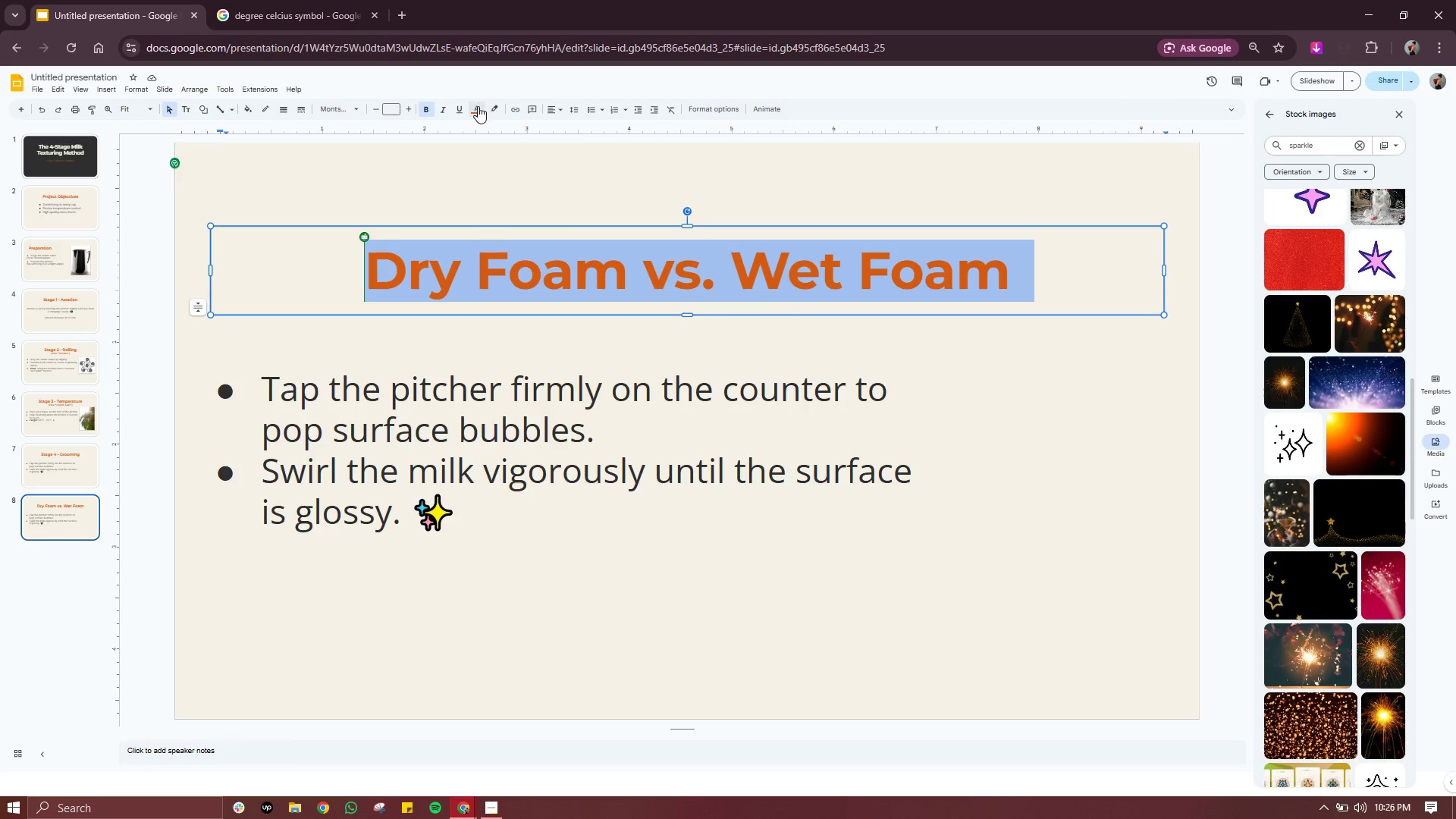 
left_click([478, 106])
 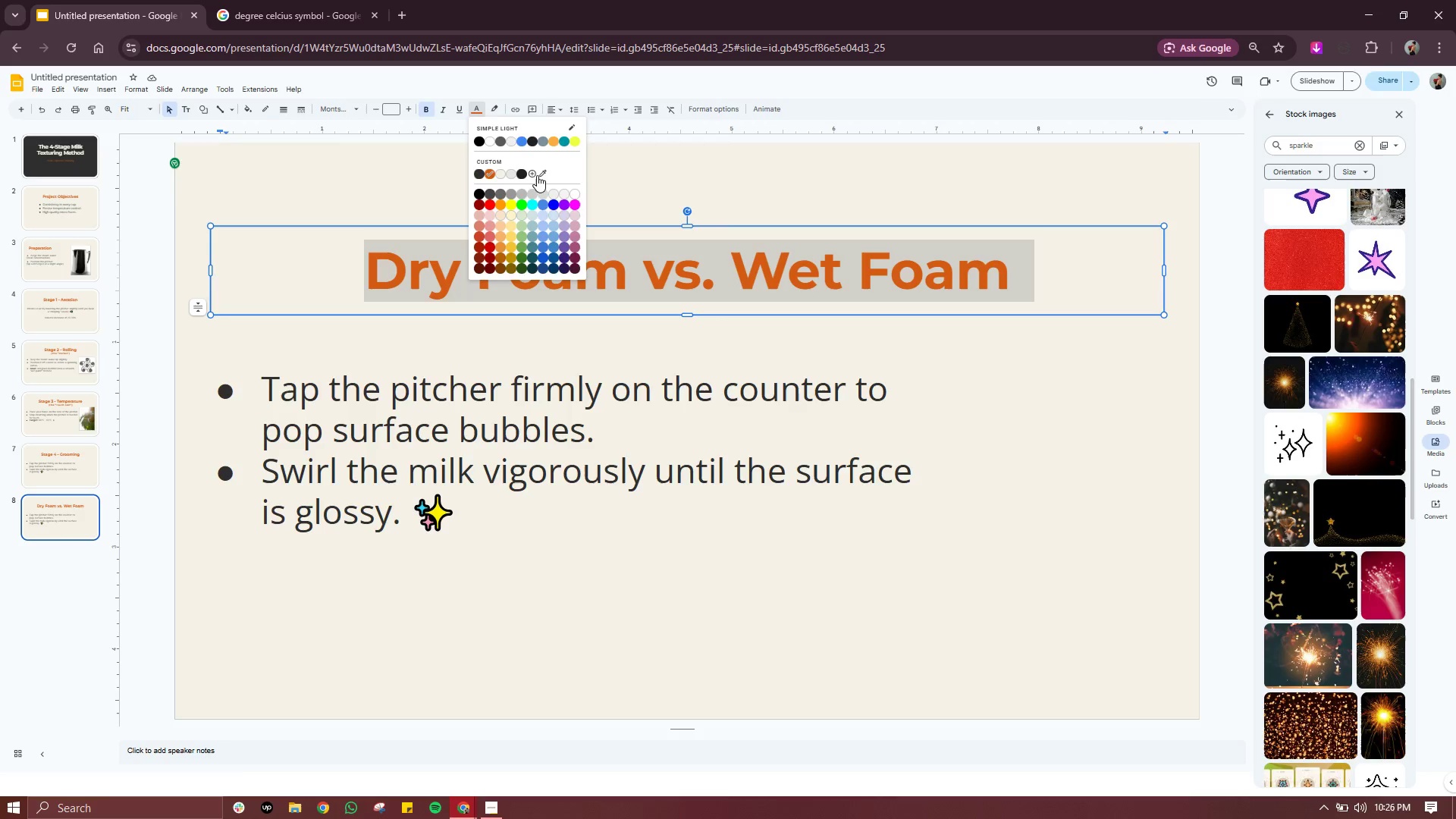 
left_click([709, 162])
 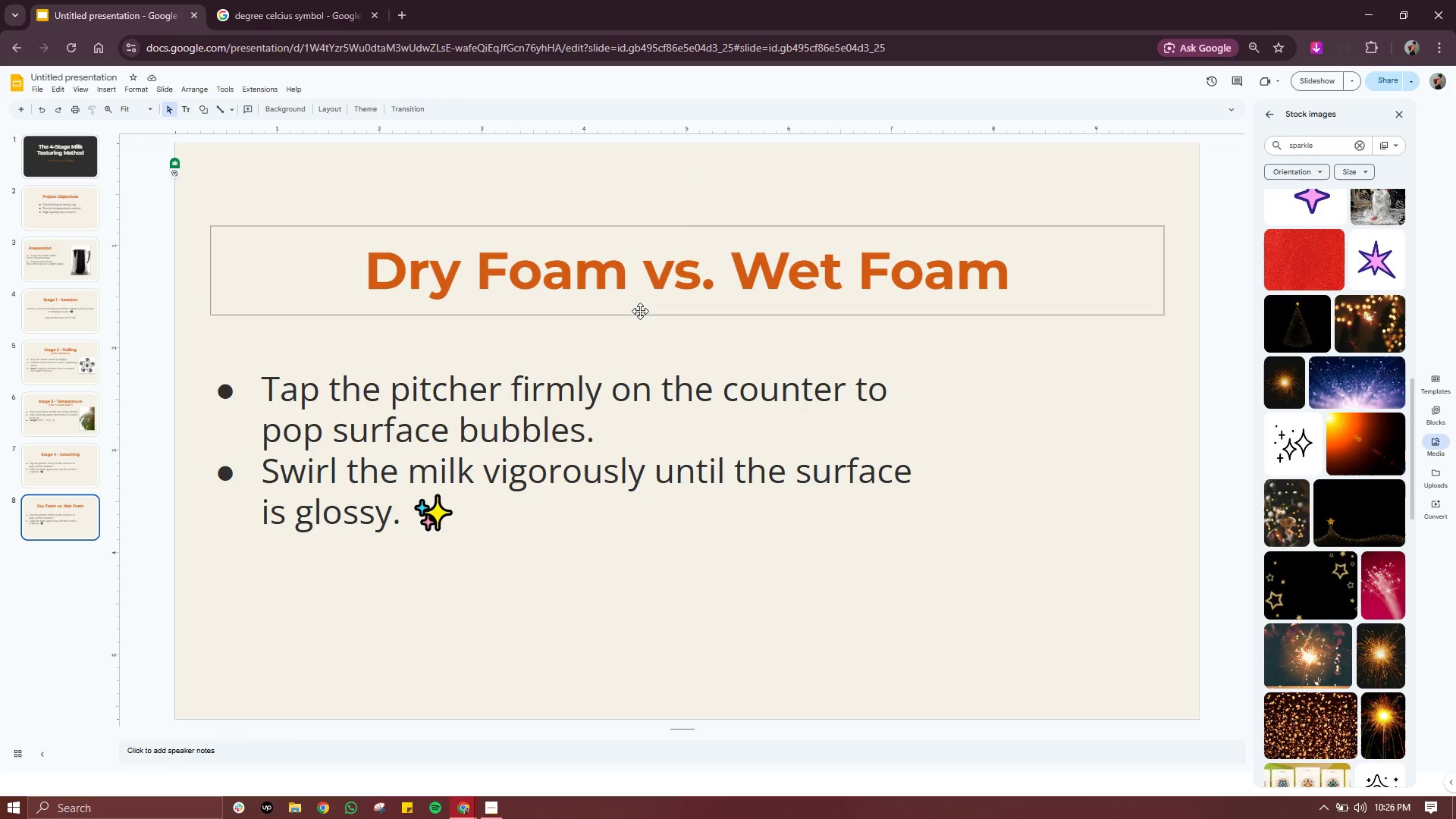 
wait(8.08)
 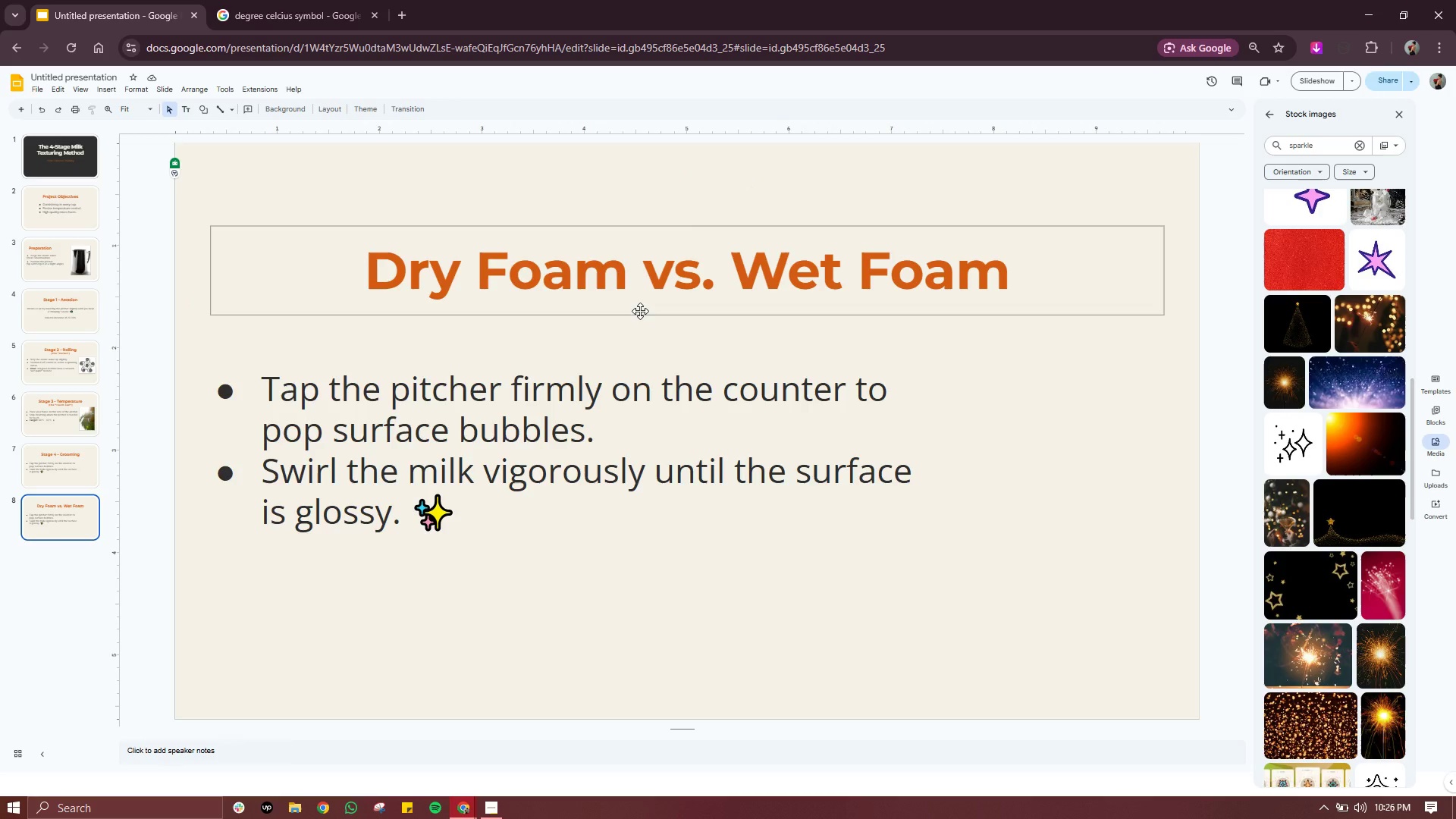 
left_click([734, 158])
 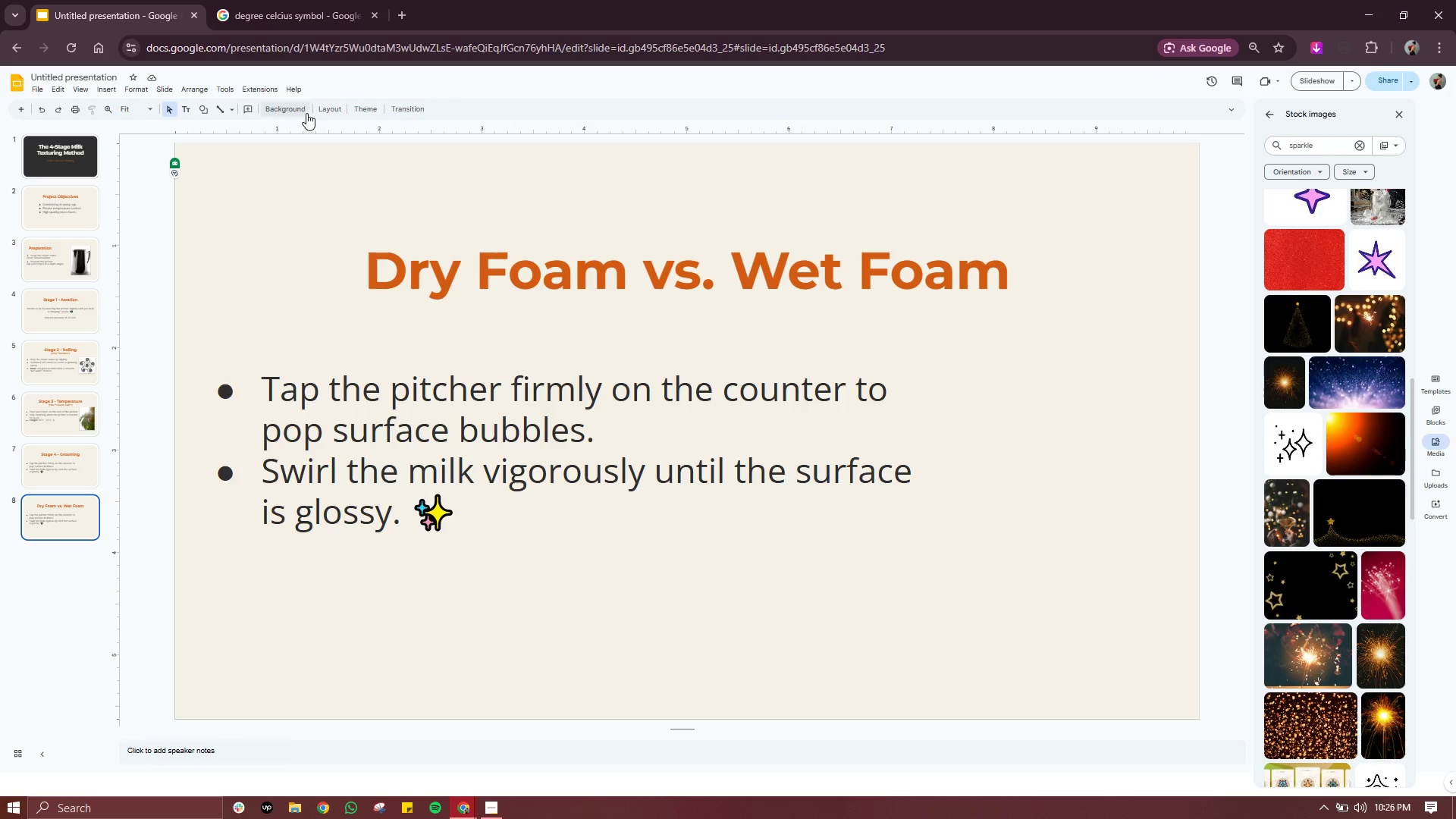 
left_click([297, 113])
 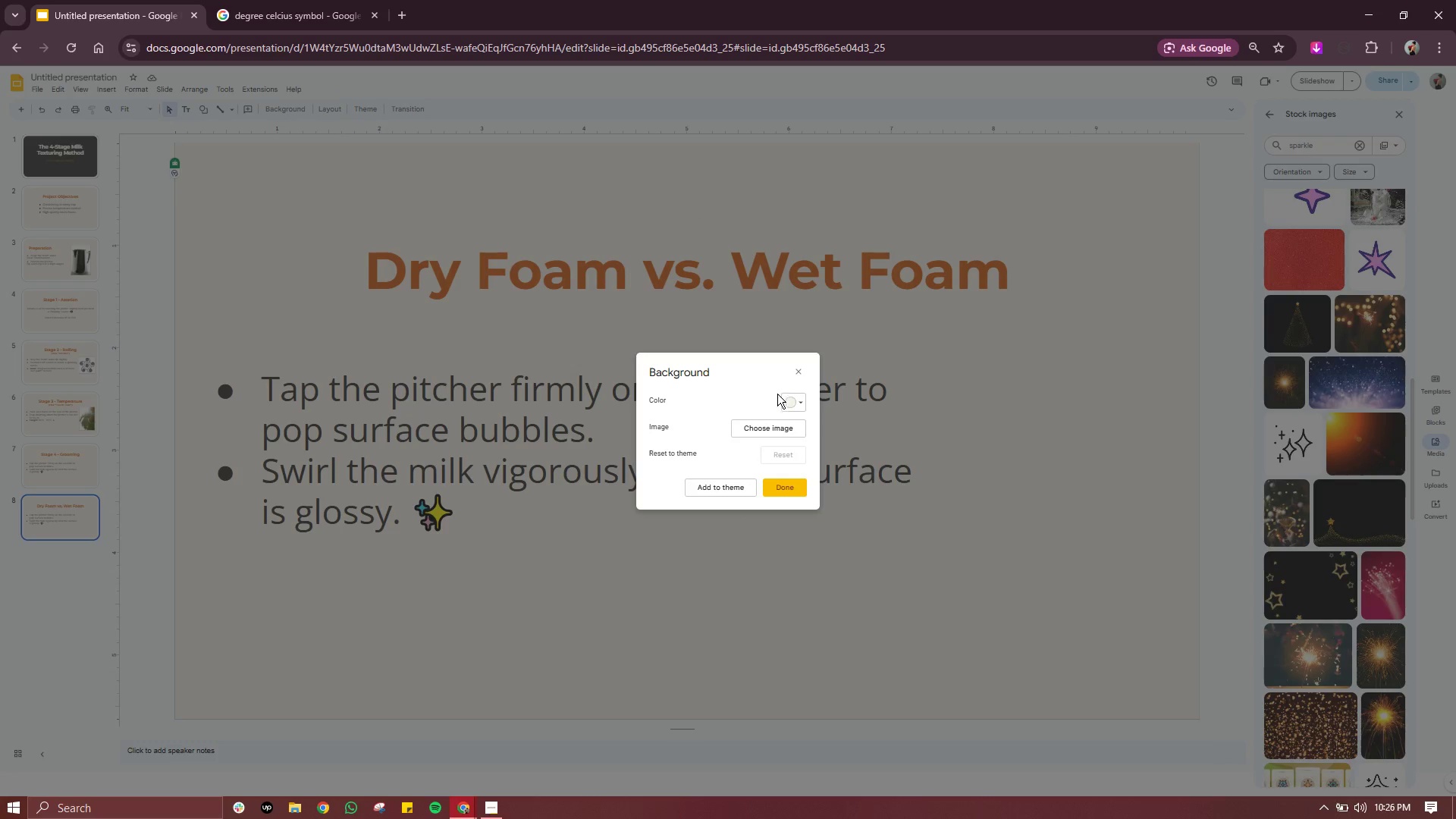 
left_click([791, 399])
 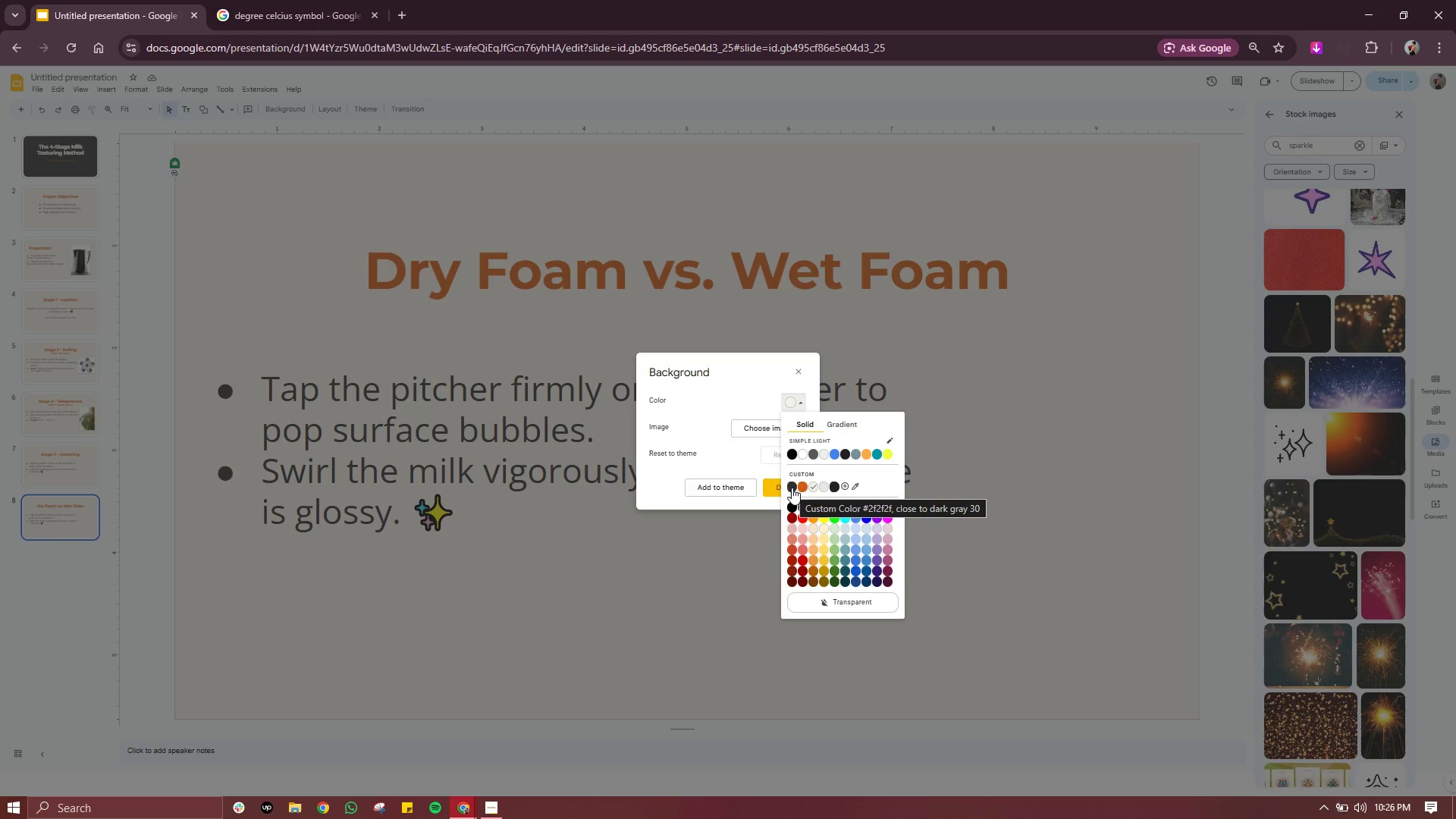 
wait(5.12)
 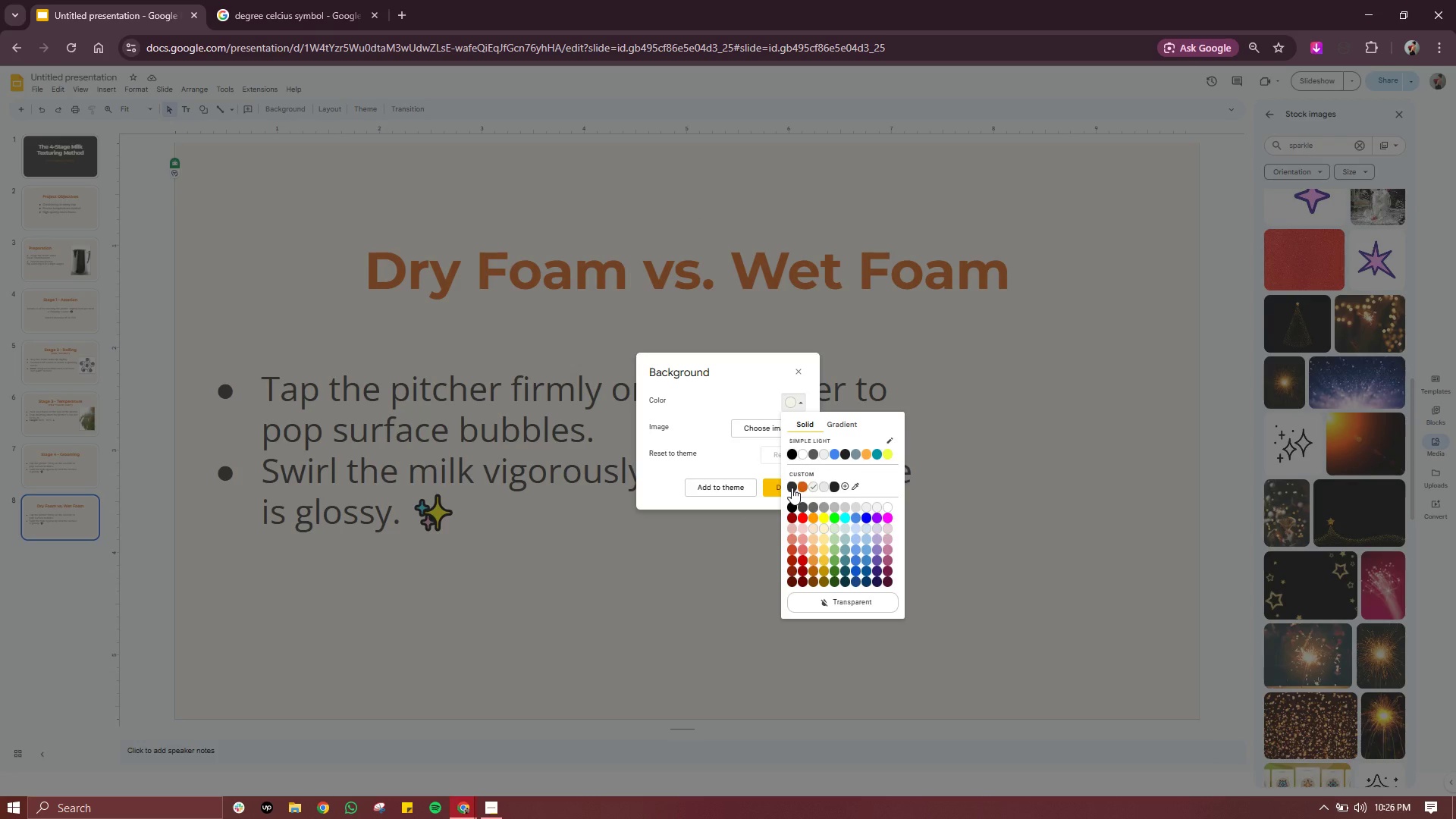 
left_click([792, 488])
 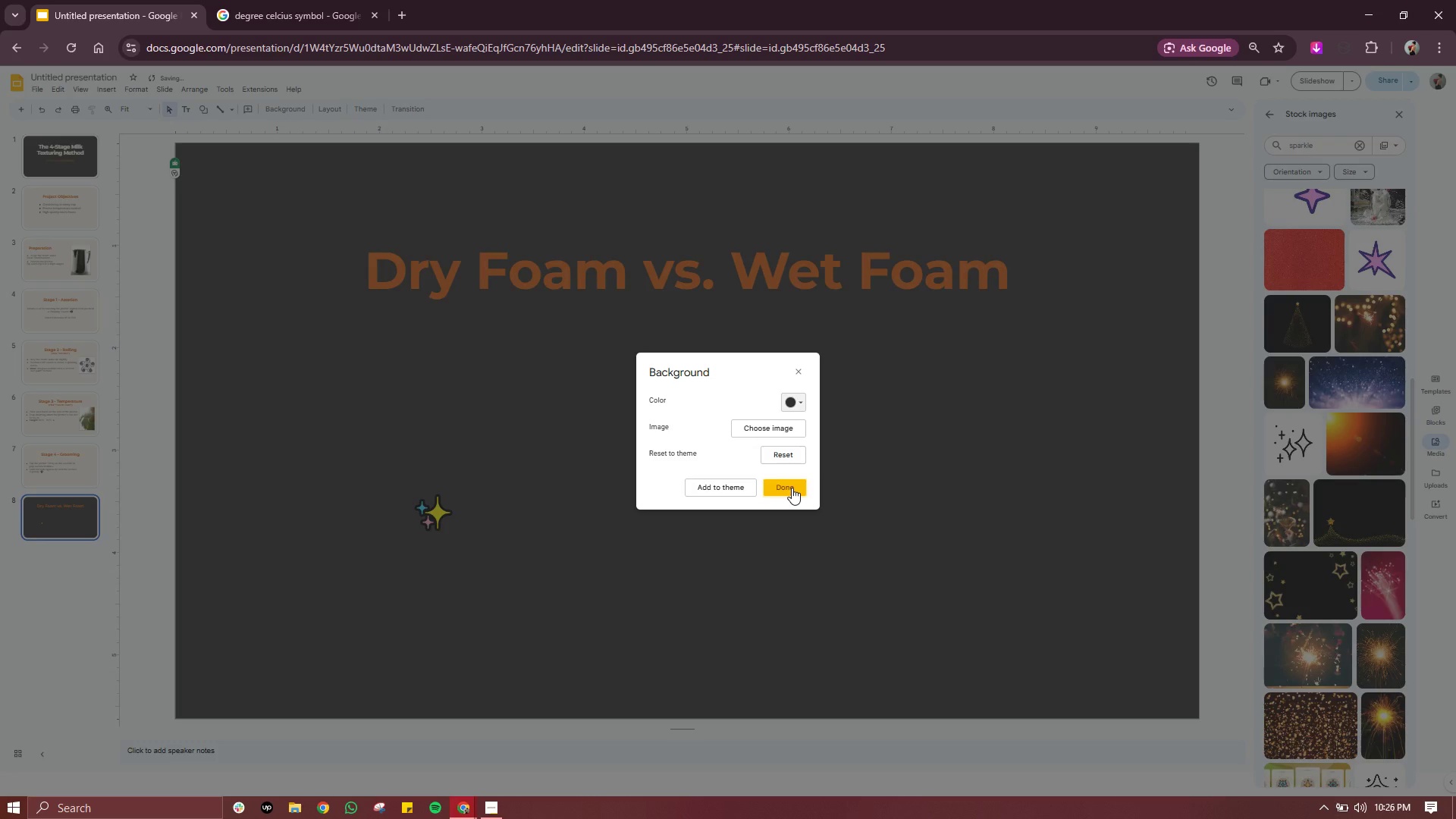 
left_click([792, 488])
 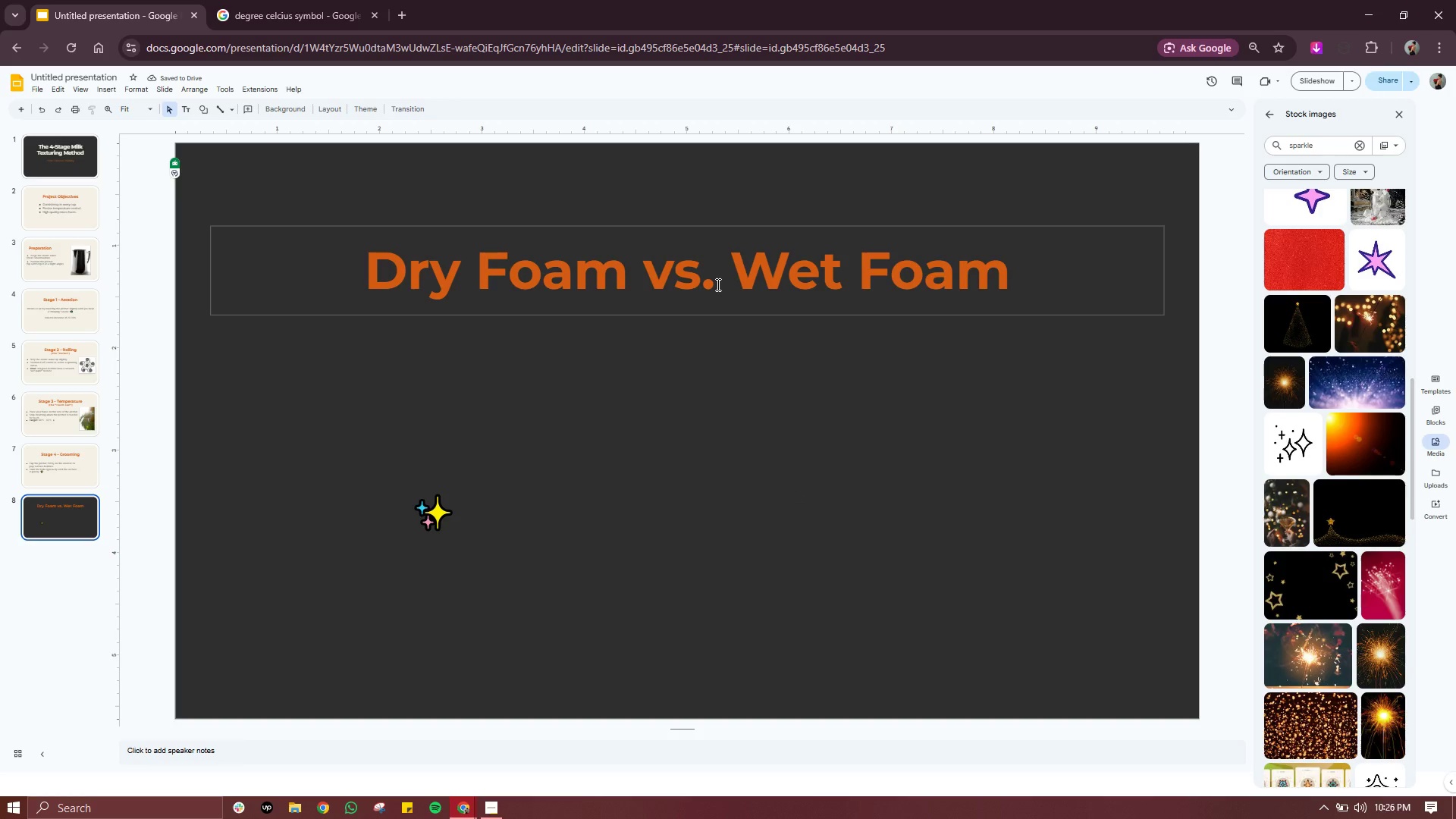 
double_click([717, 285])
 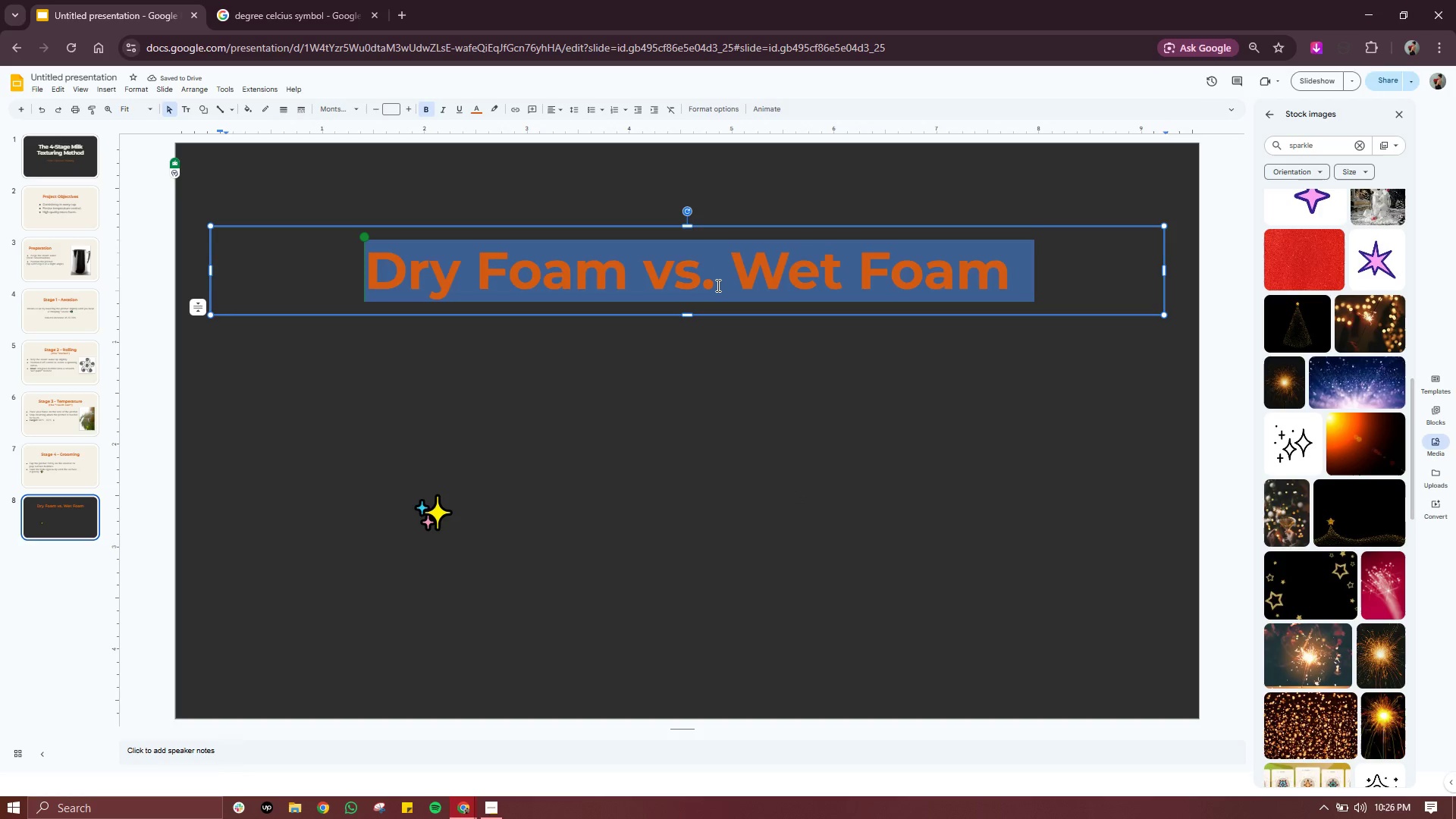 
triple_click([717, 285])
 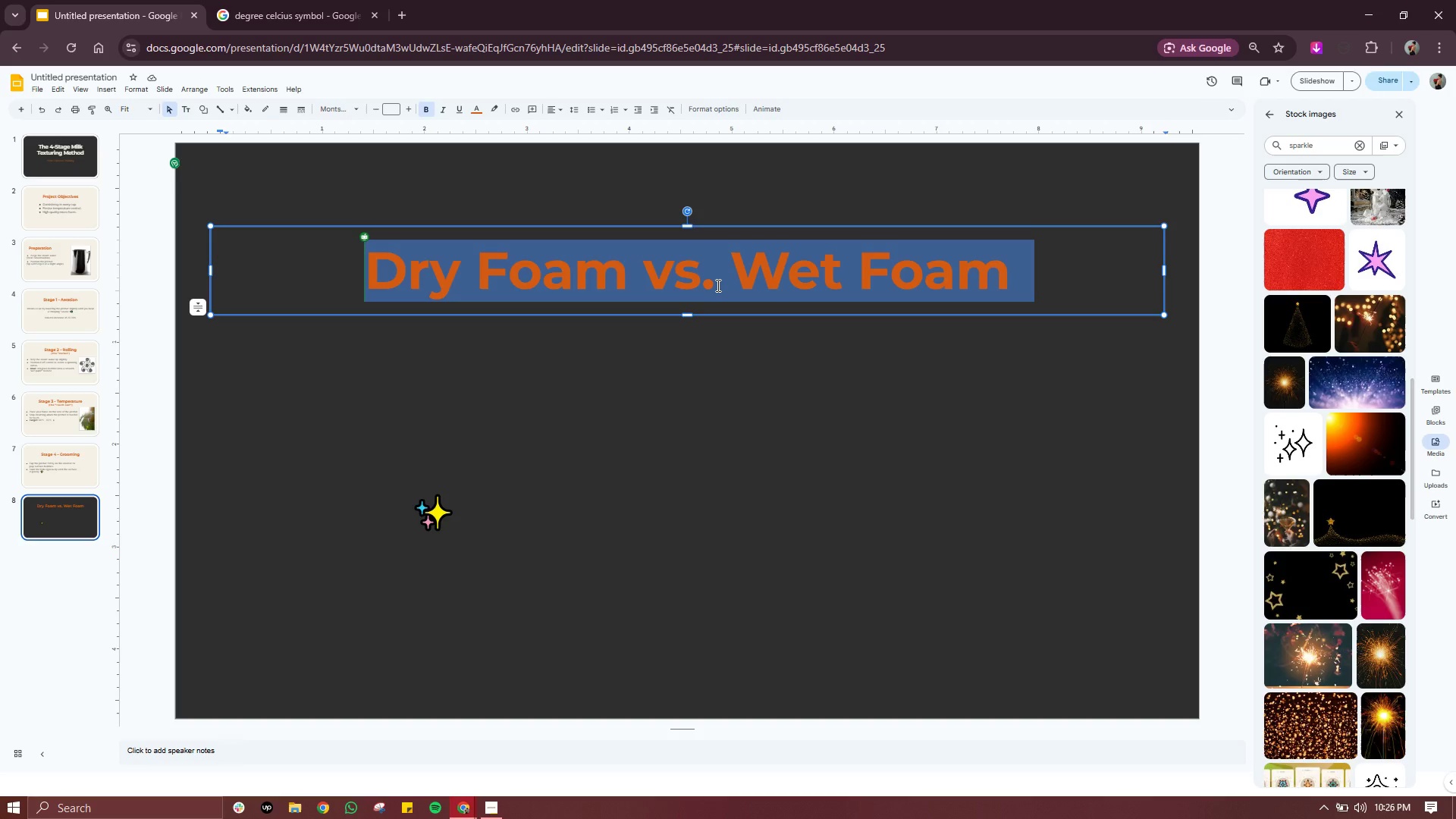 
wait(7.12)
 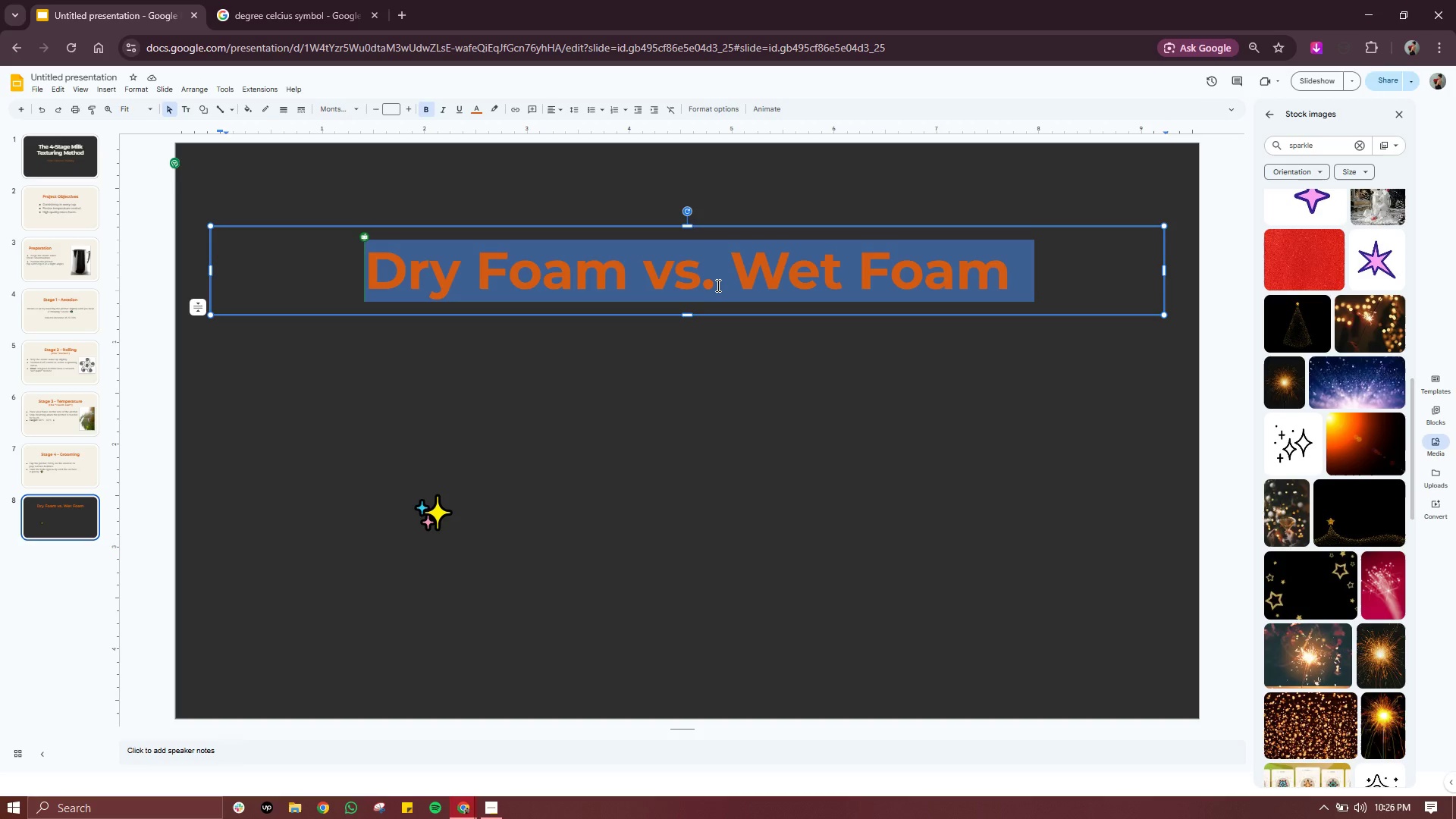 
mouse_move([484, 111])
 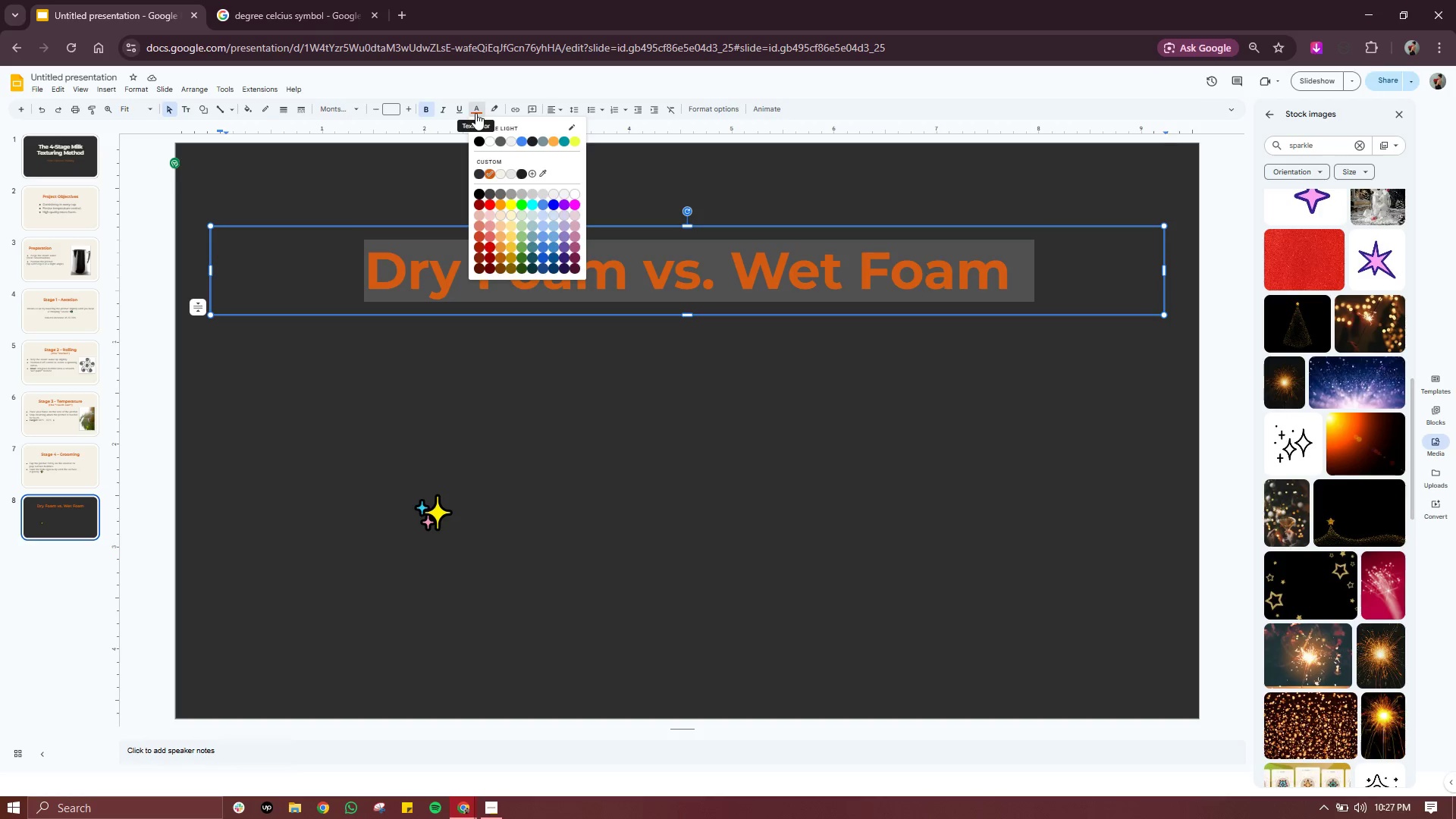 
left_click([475, 113])
 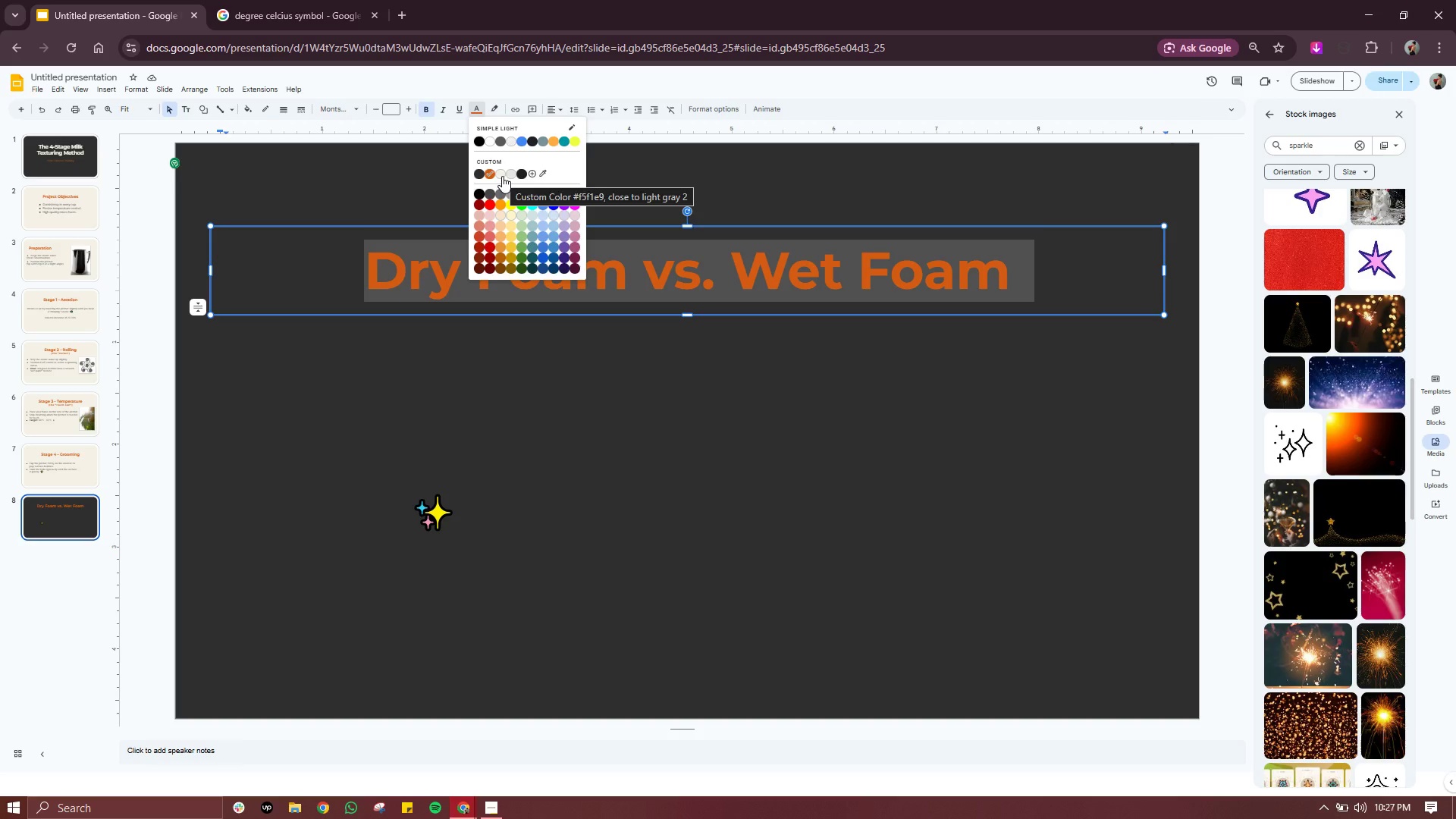 
wait(5.31)
 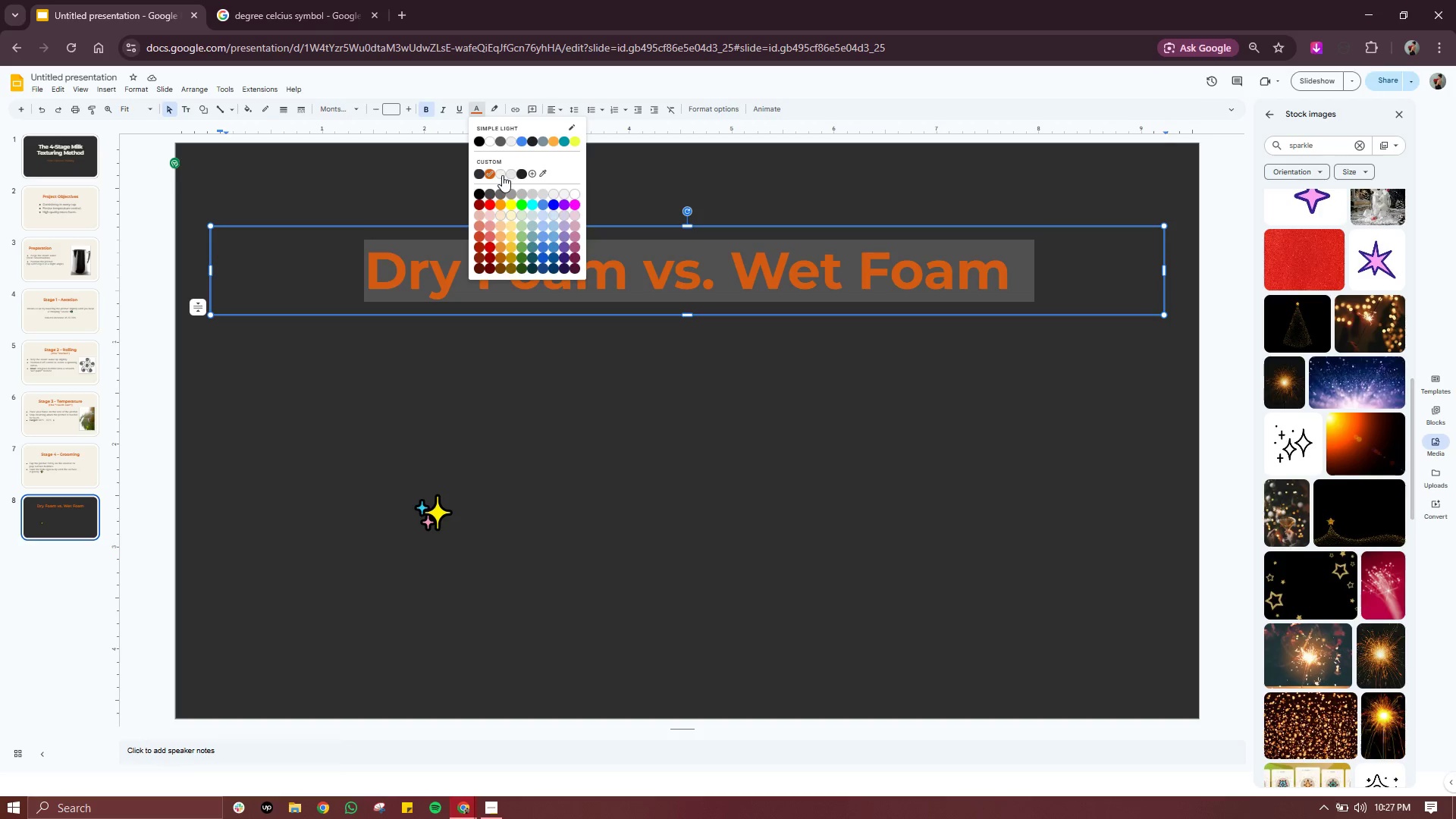 
left_click([502, 176])
 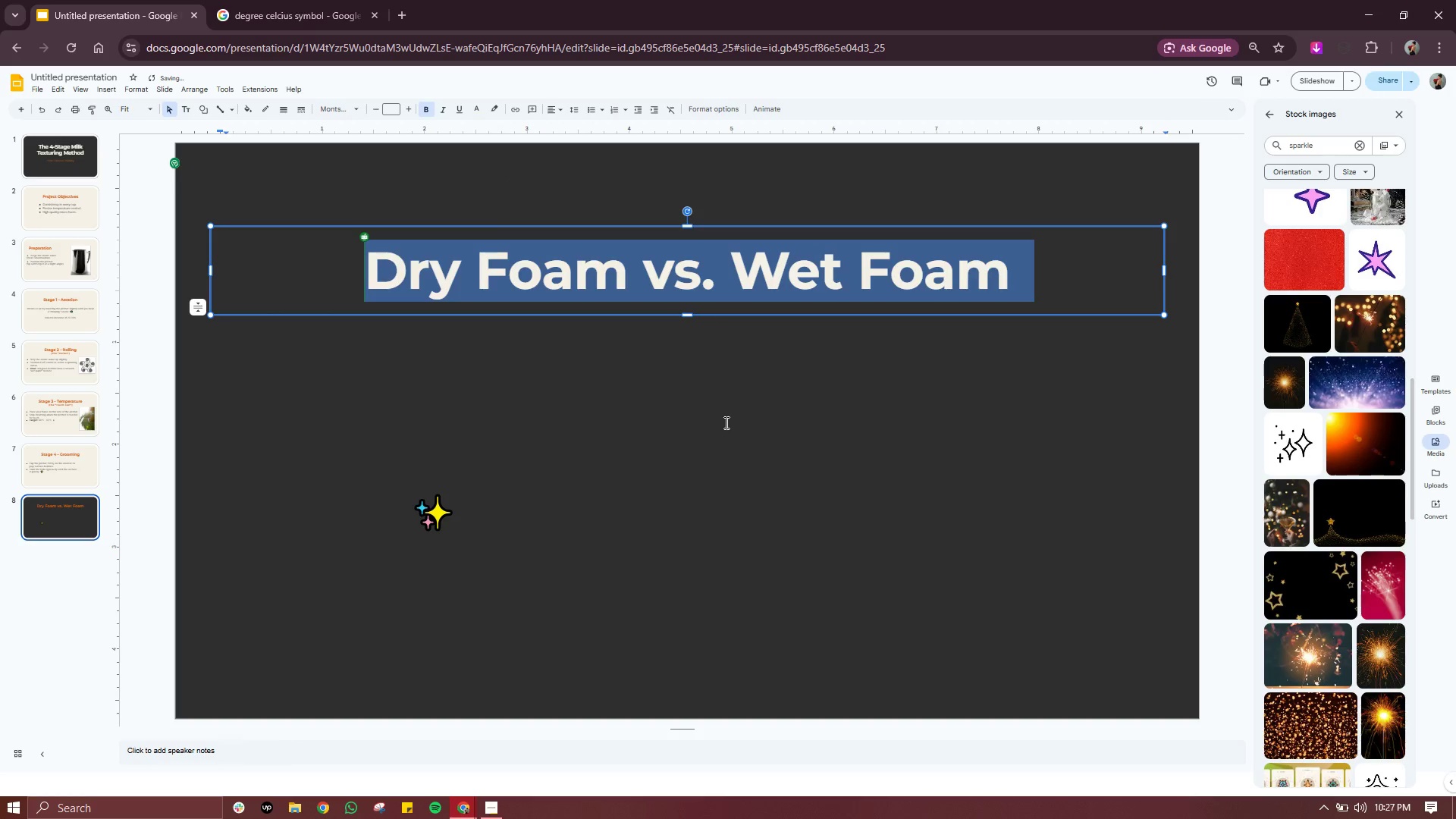 
left_click([725, 423])
 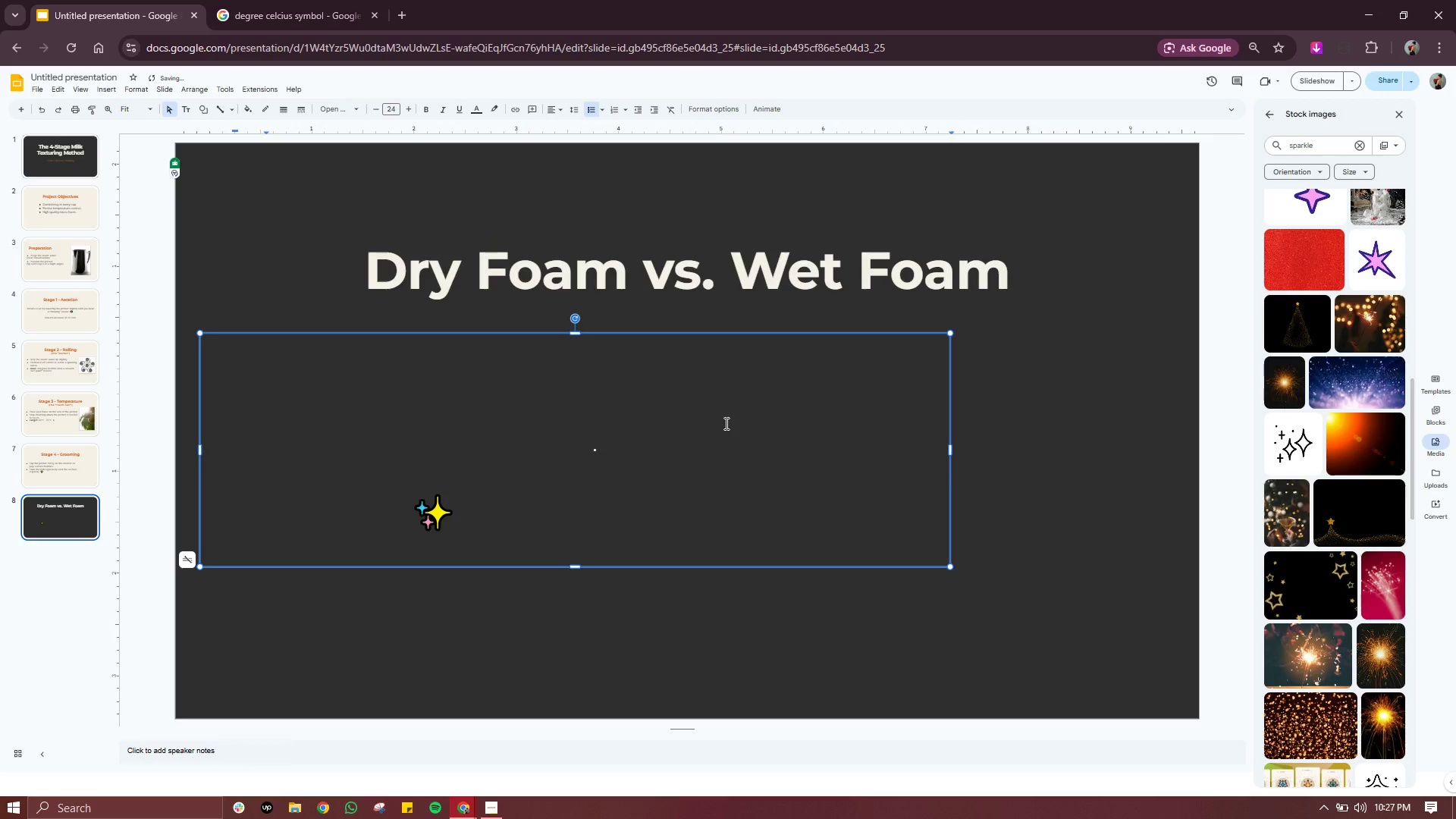 
key(Control+ControlLeft)
 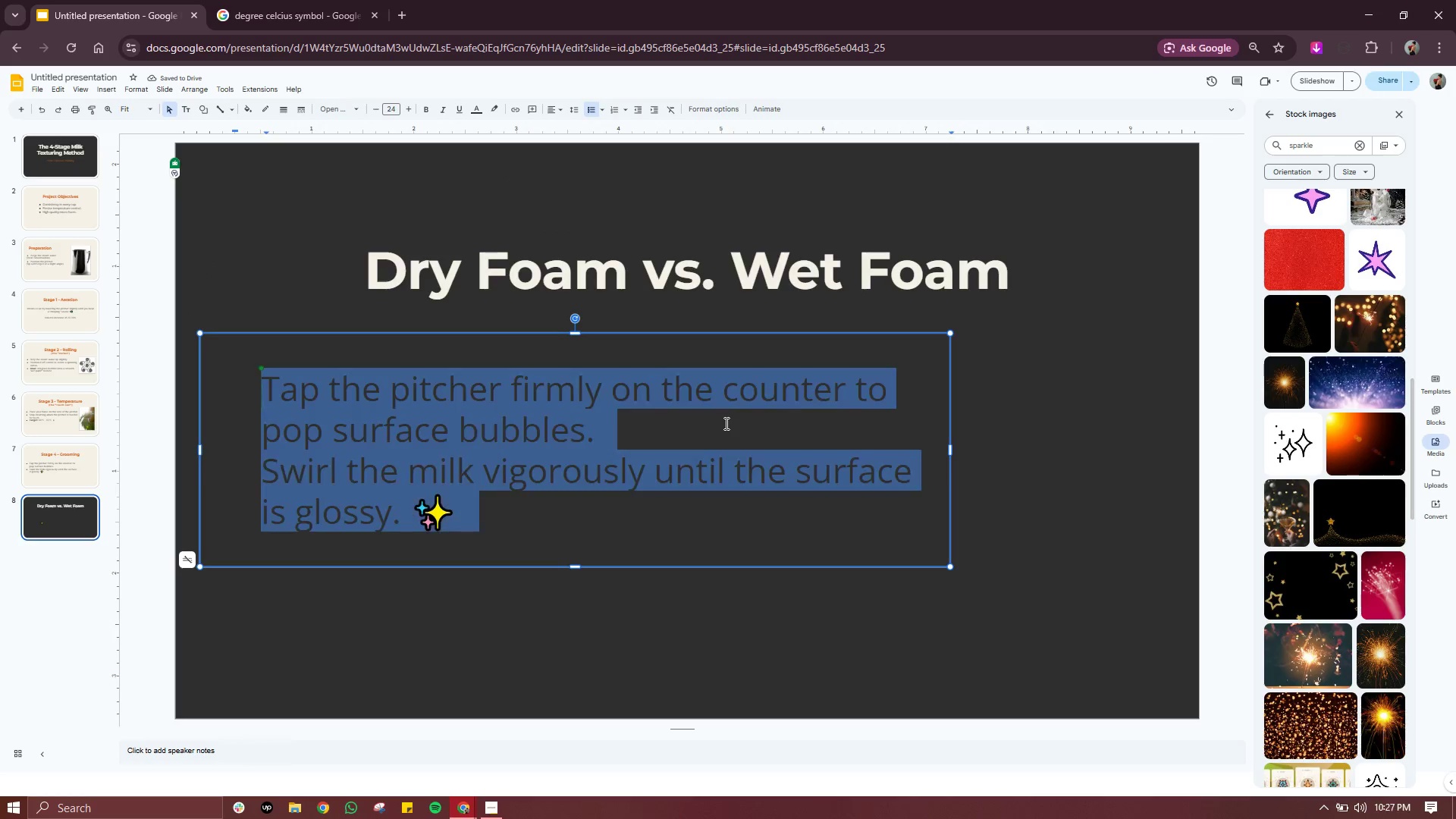 
key(Control+A)
 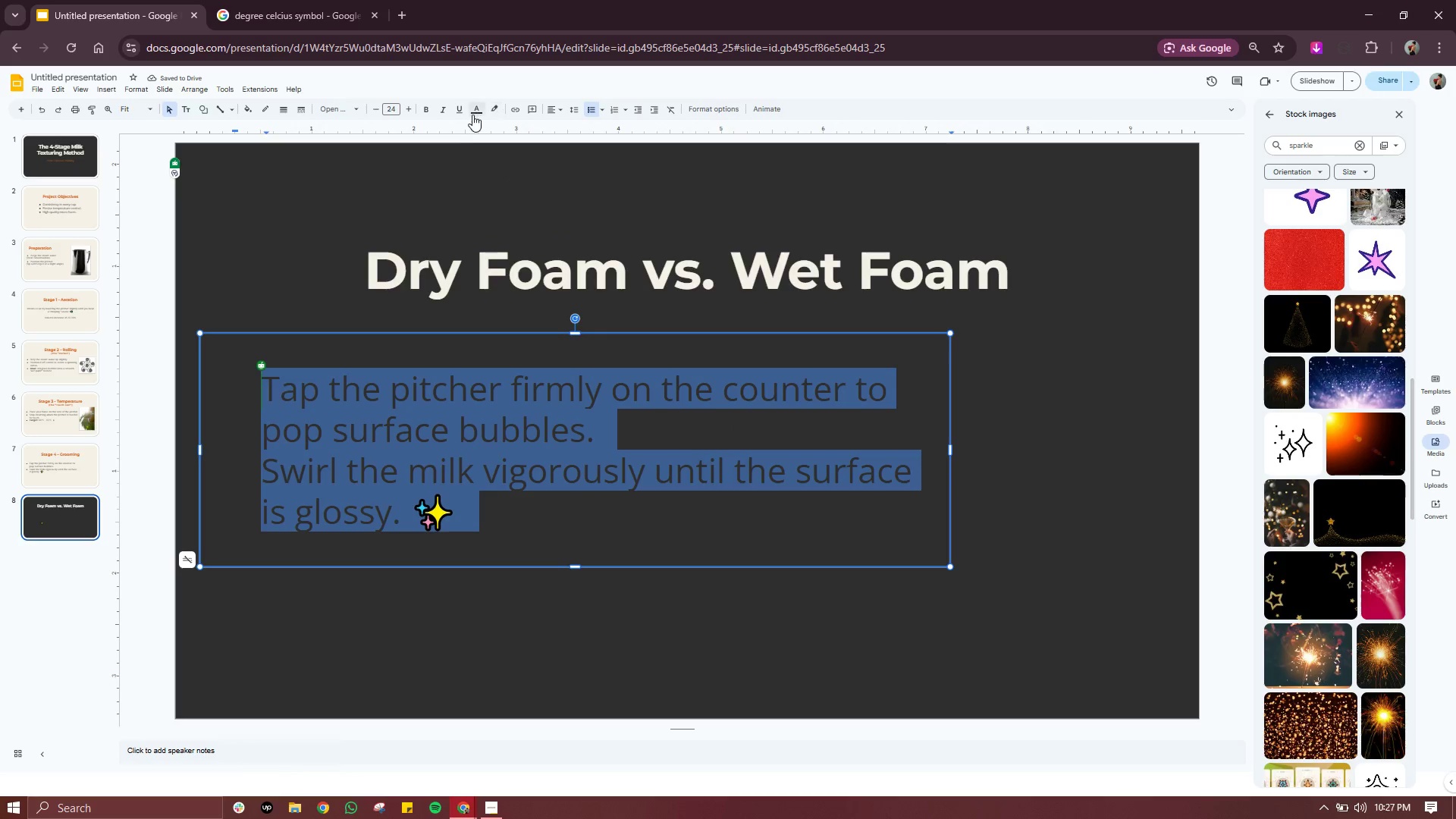 
left_click([472, 113])
 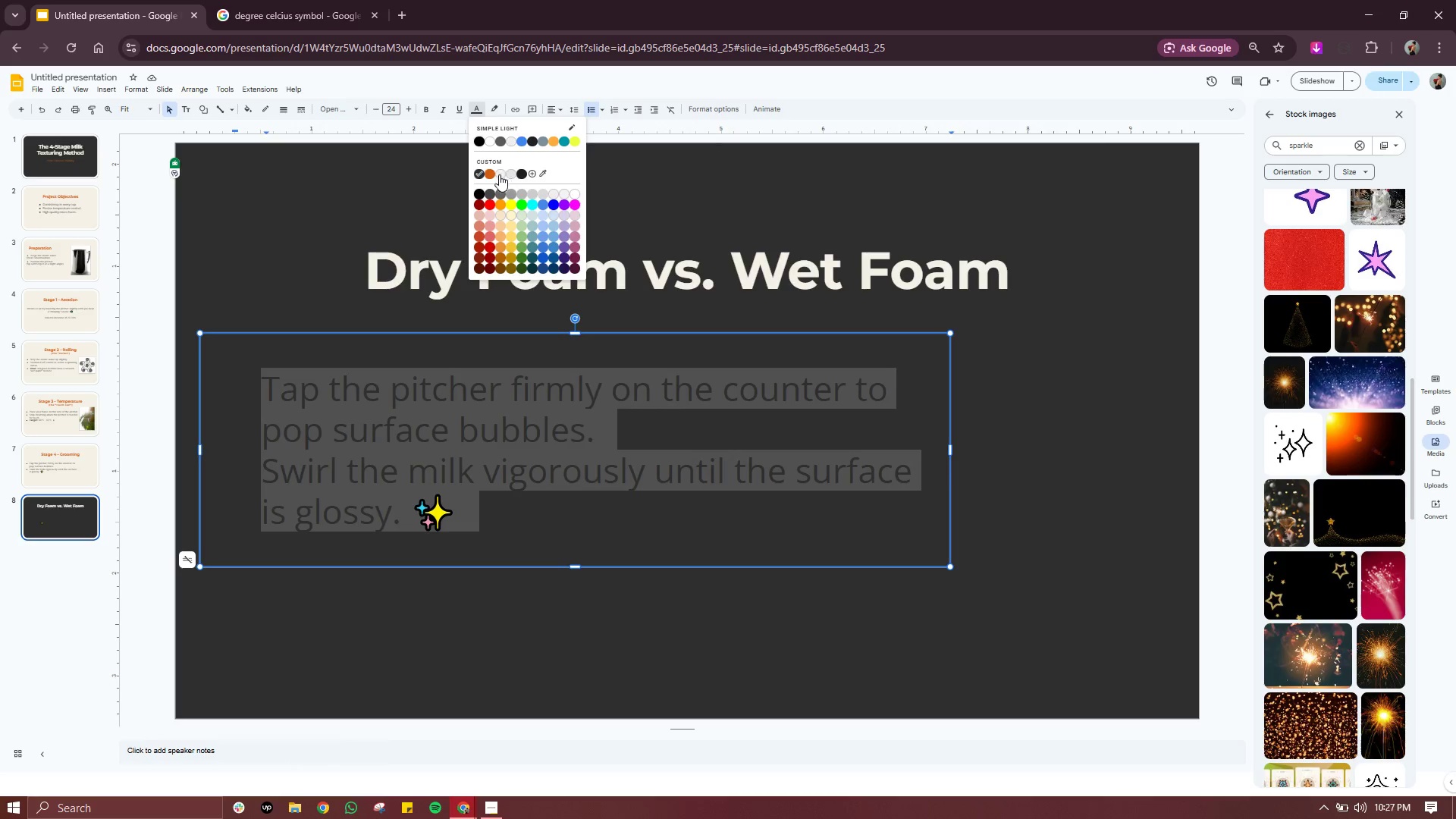 
left_click([498, 174])
 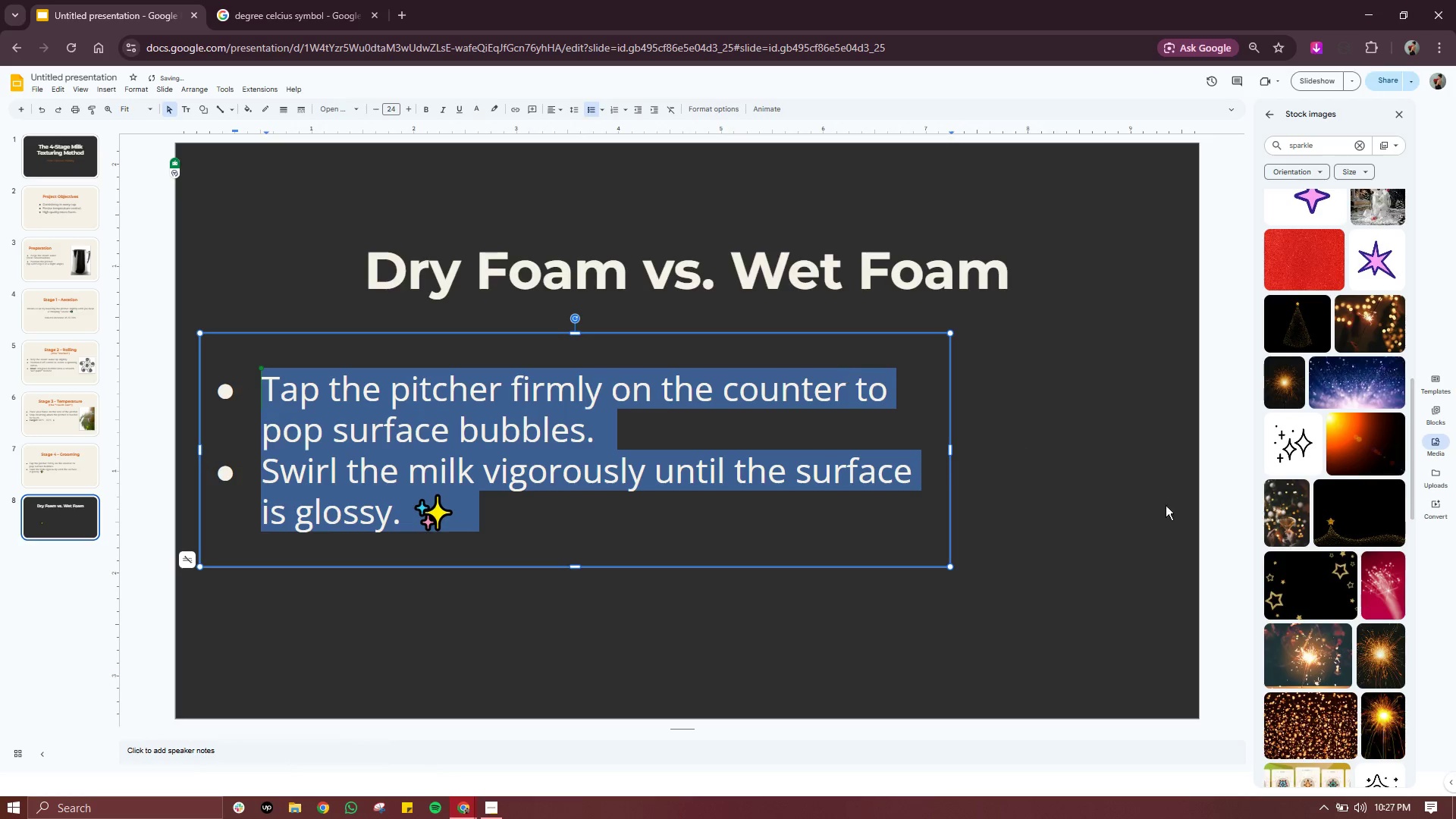 
left_click([1168, 505])
 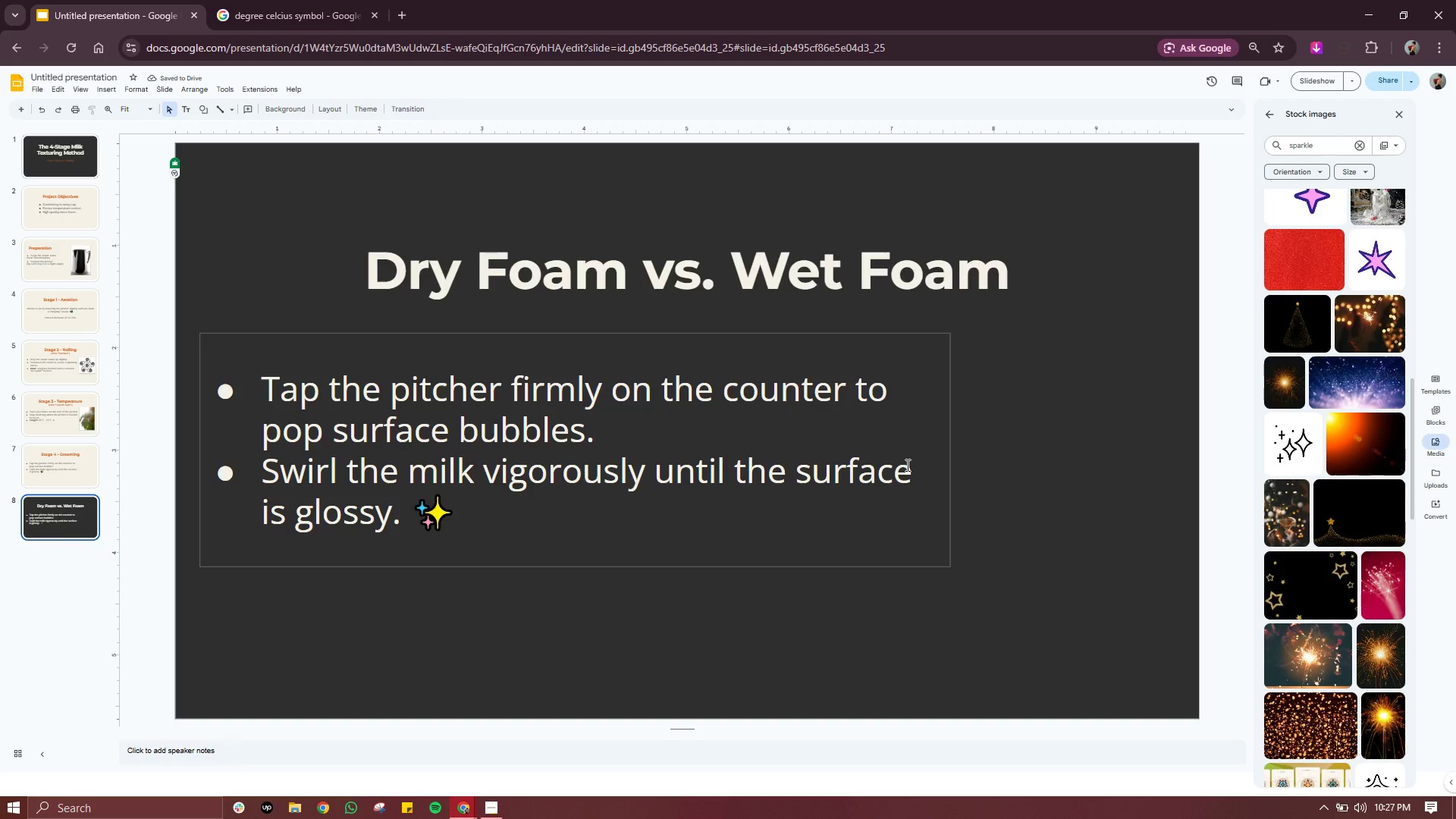 
wait(5.2)
 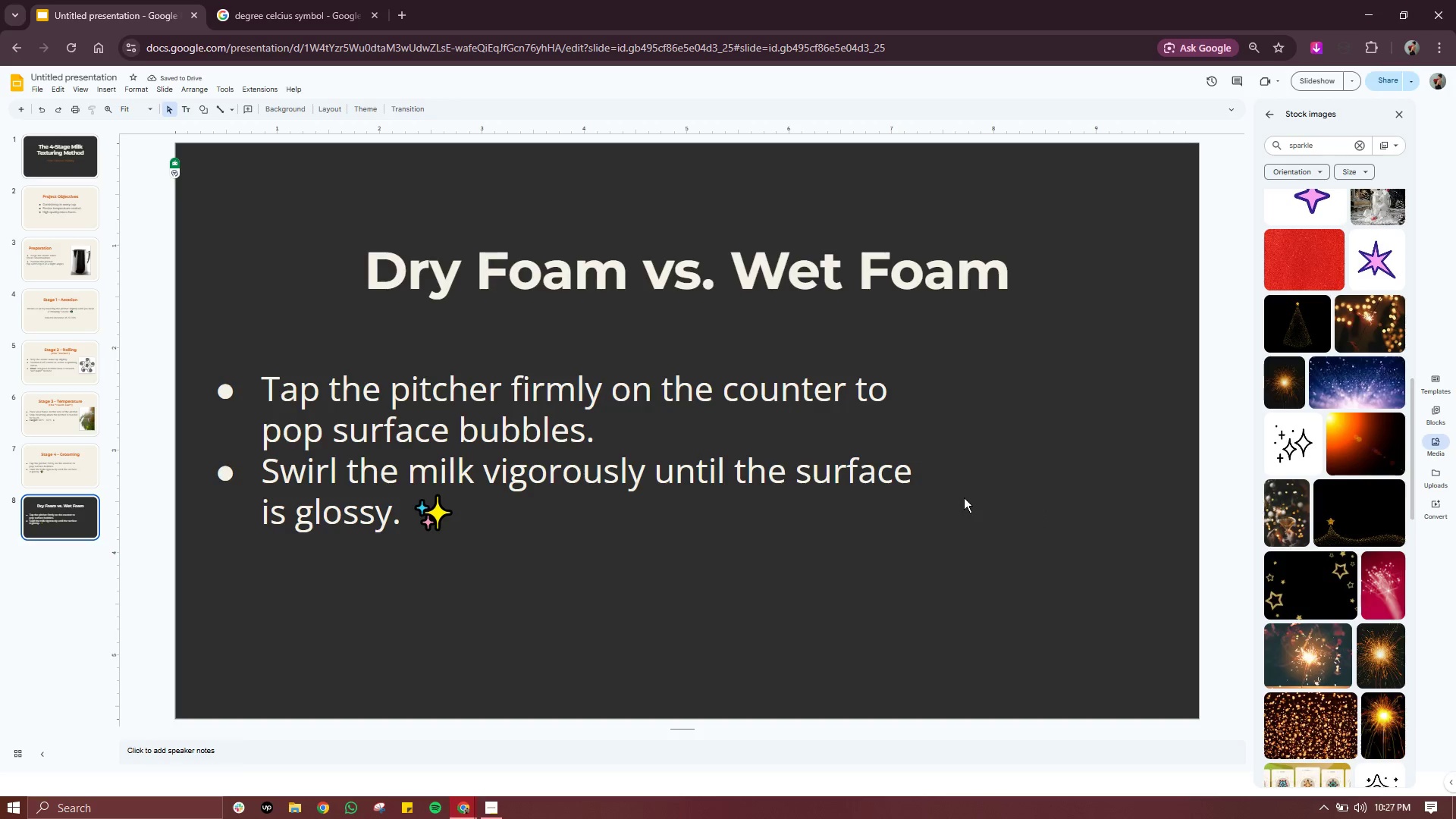 
double_click([905, 465])
 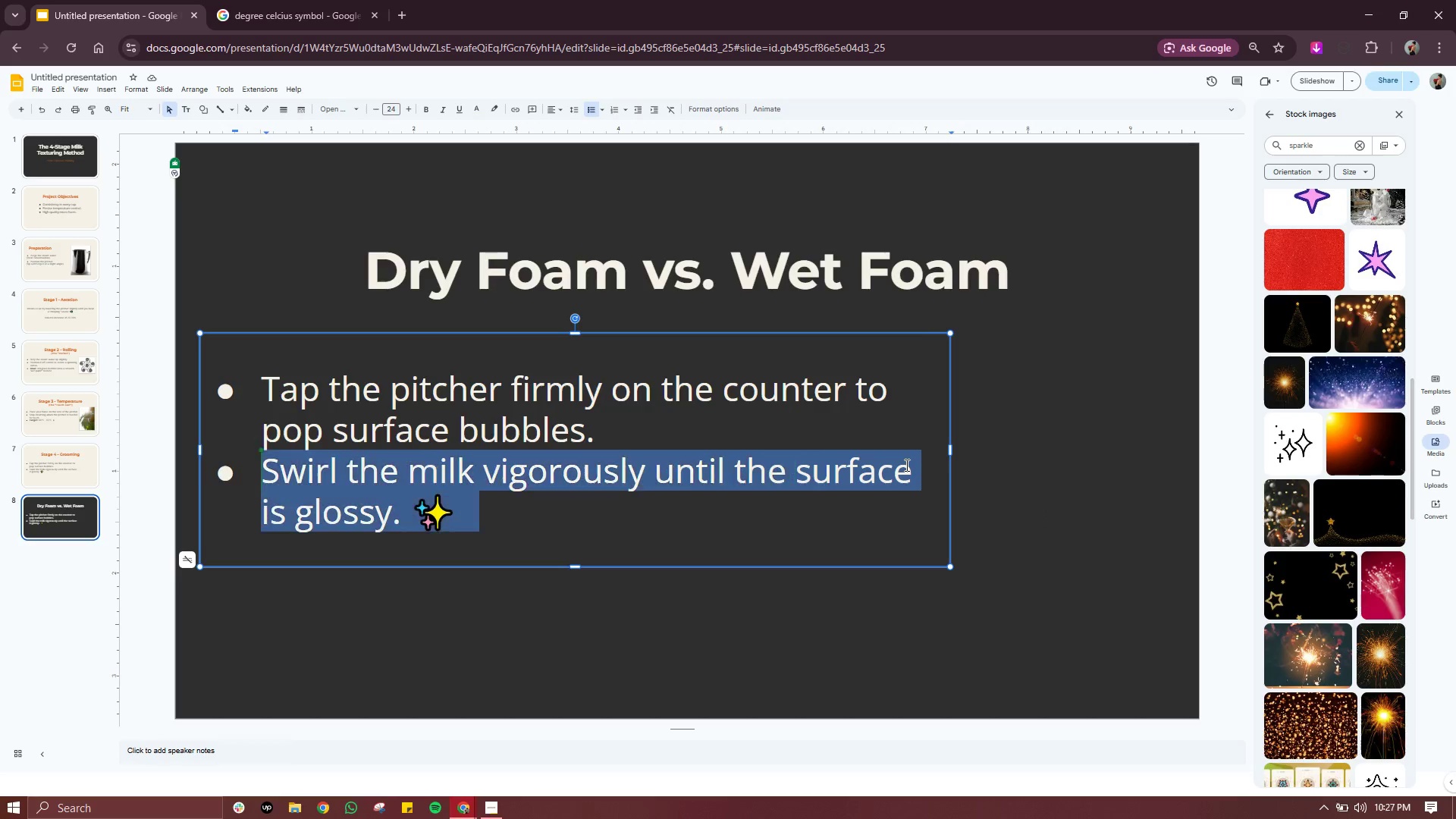 
triple_click([905, 465])
 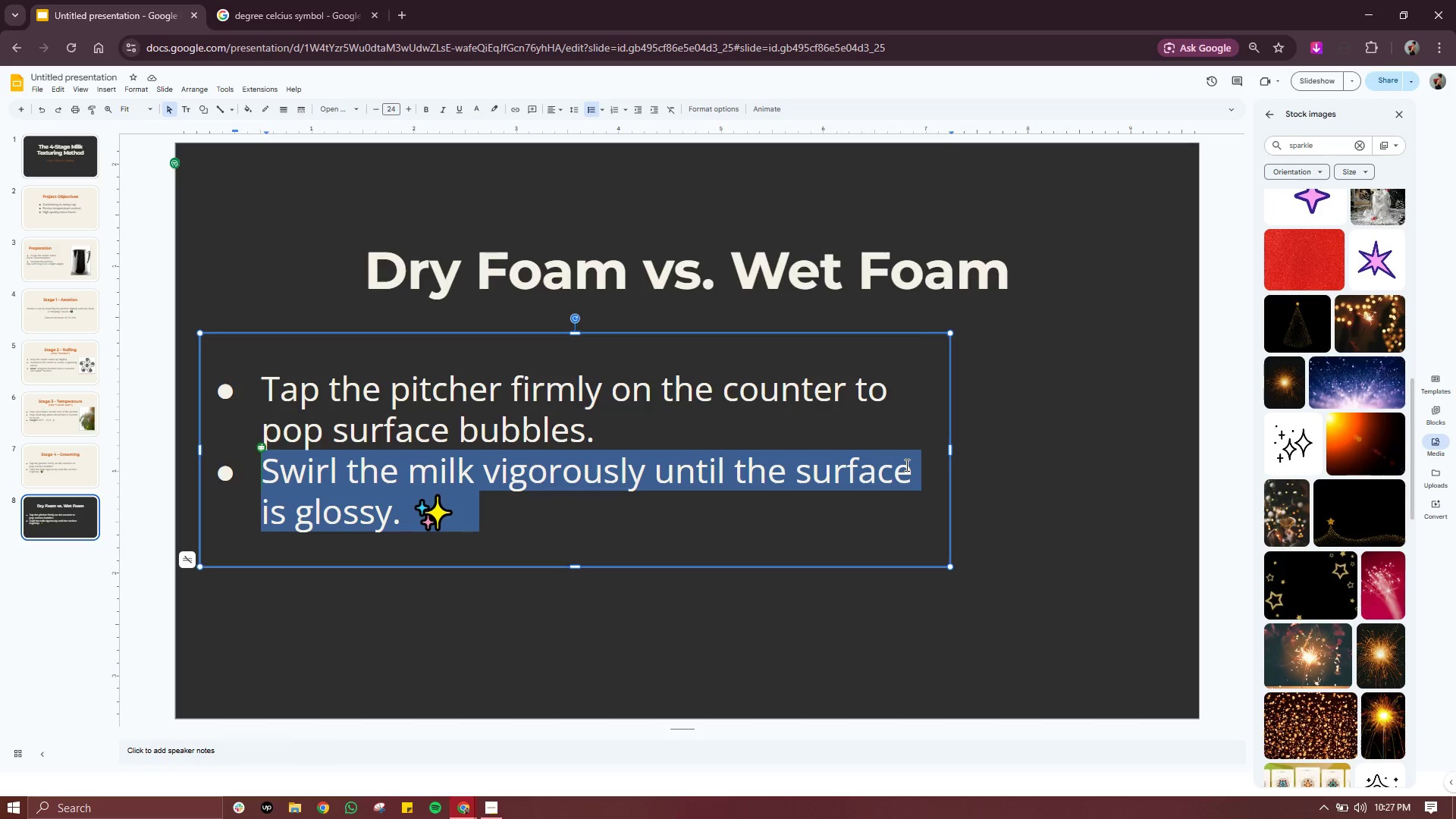 
key(Control+ControlLeft)
 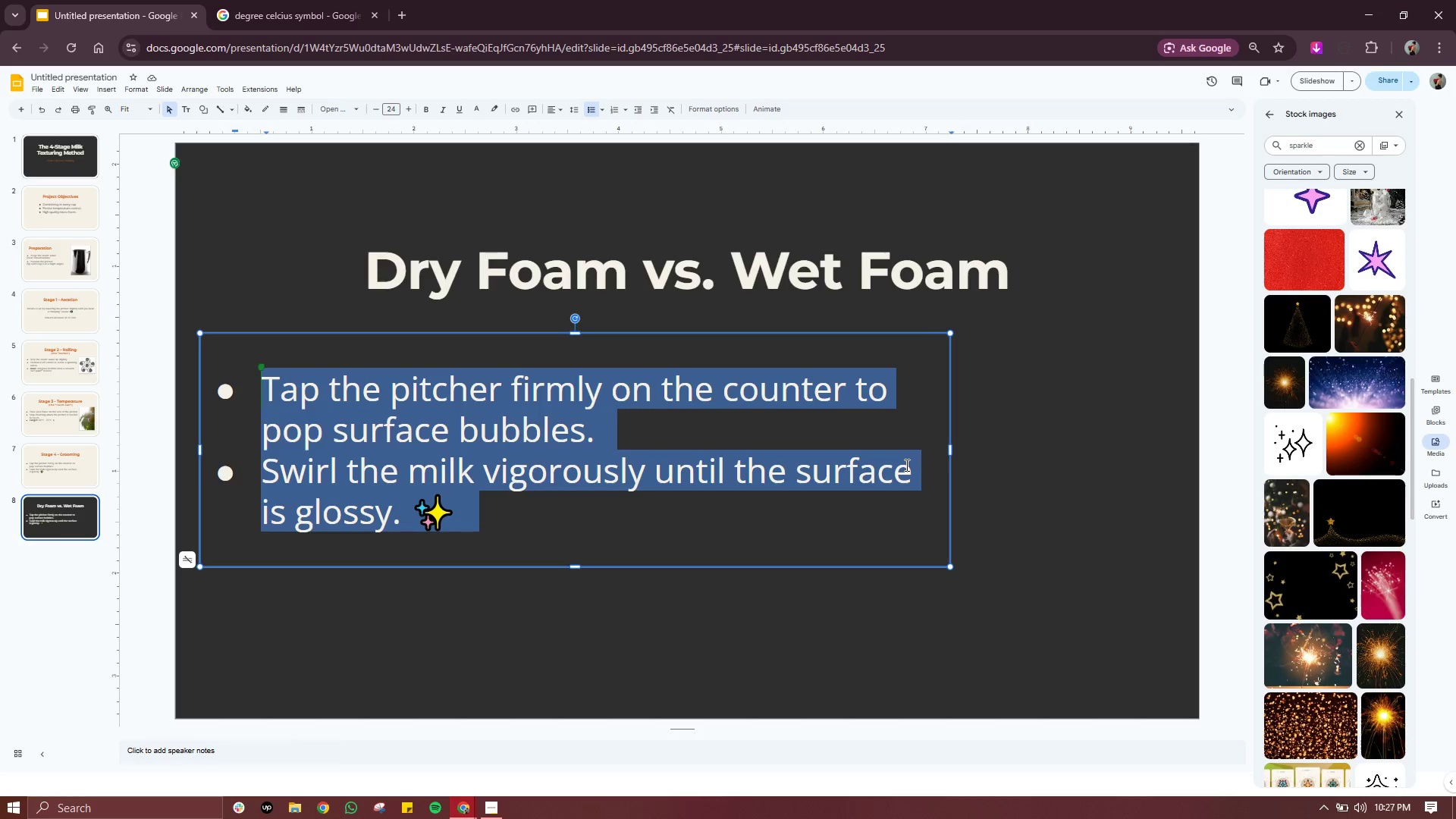 
key(Control+A)
 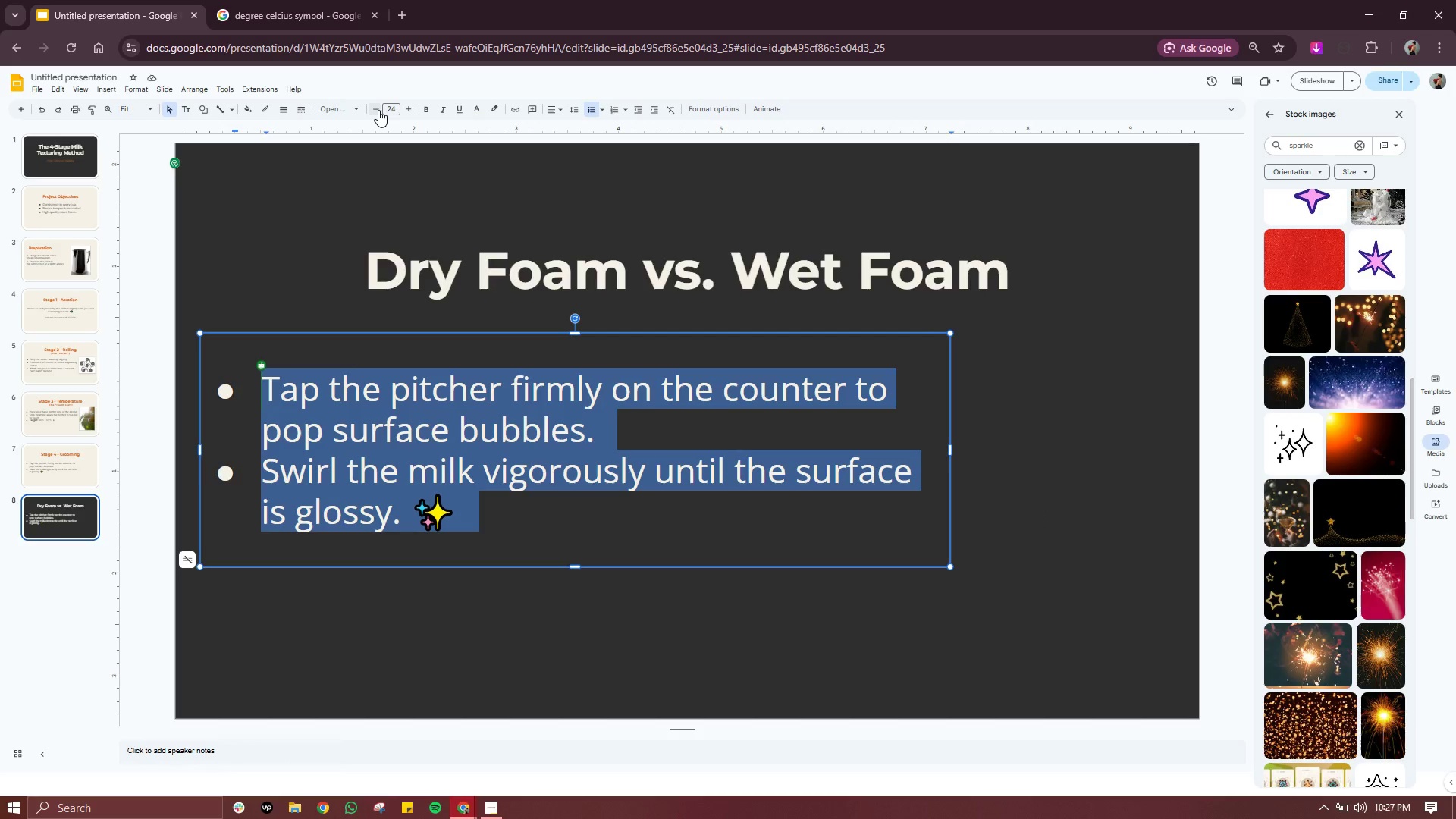 
double_click([378, 110])
 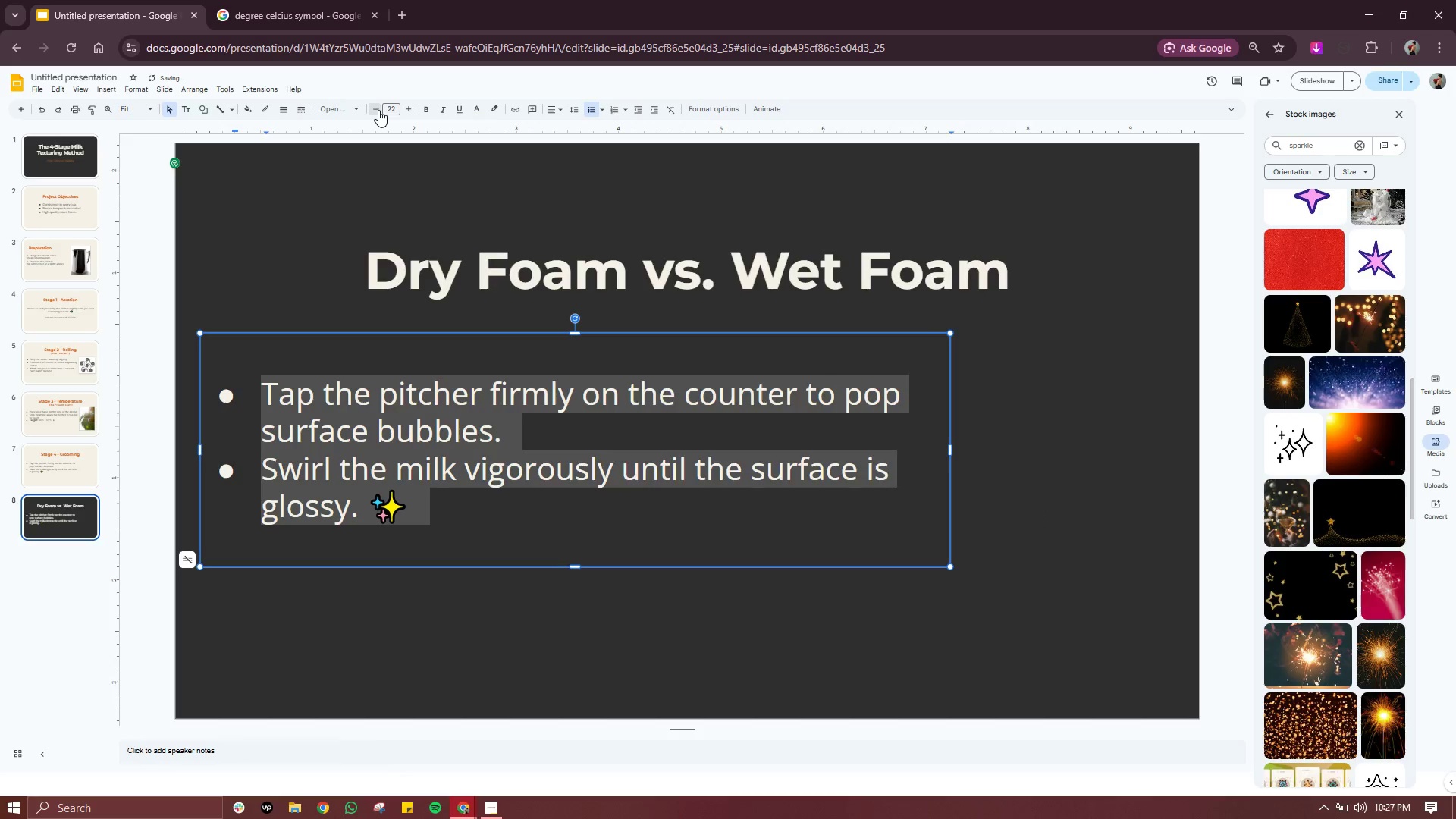 
triple_click([378, 110])
 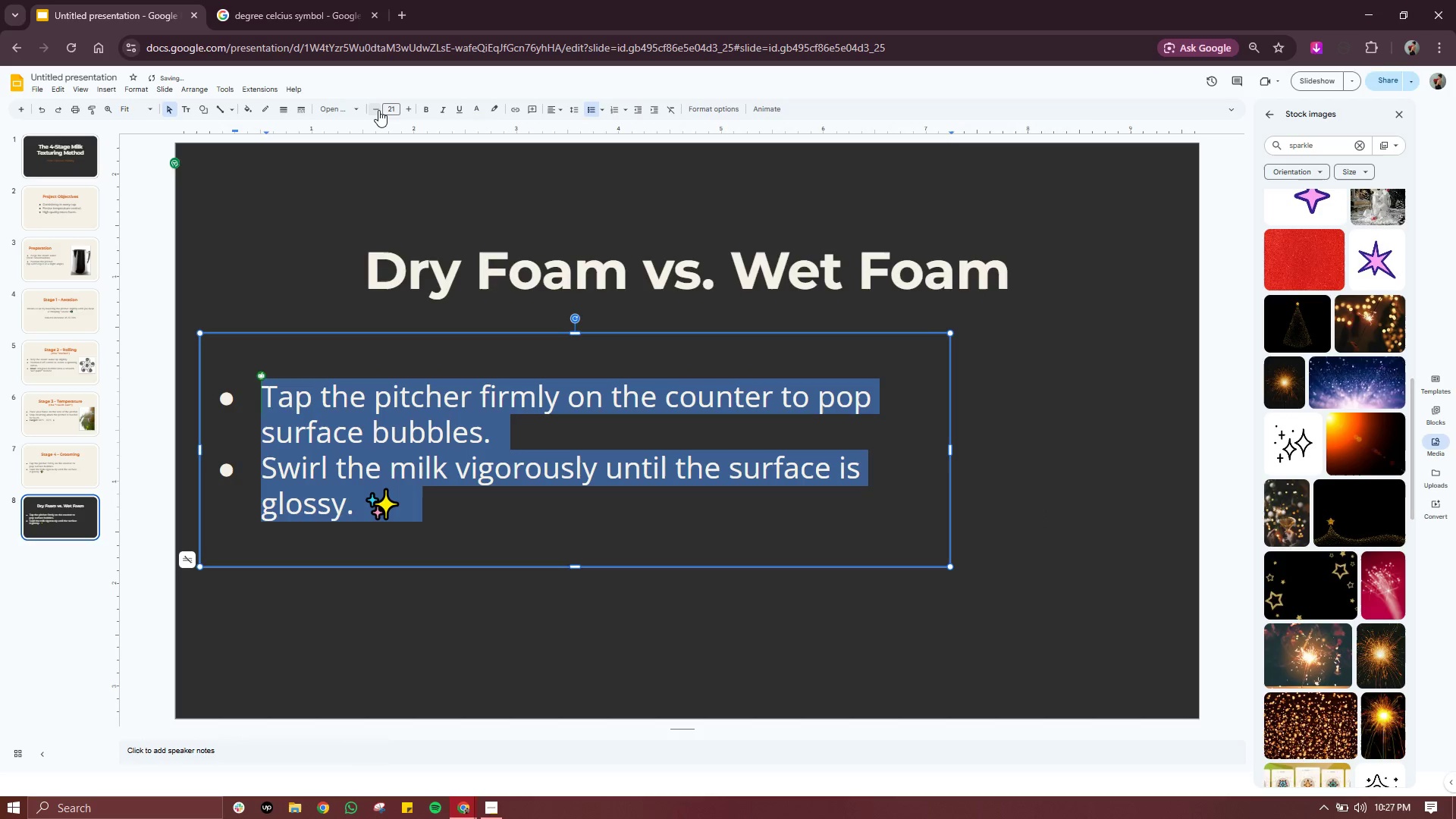 
left_click([378, 110])
 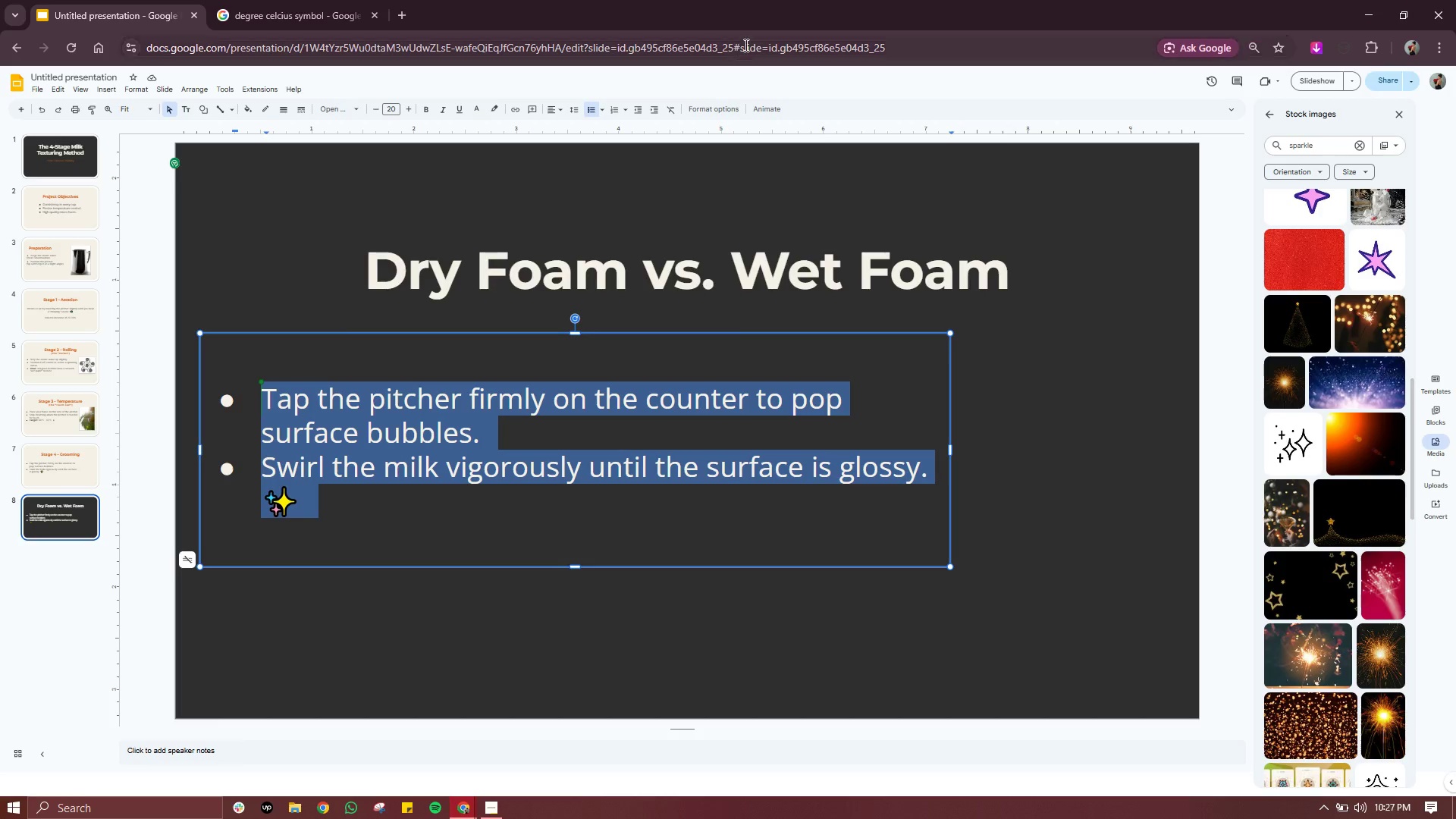 
wait(7.34)
 